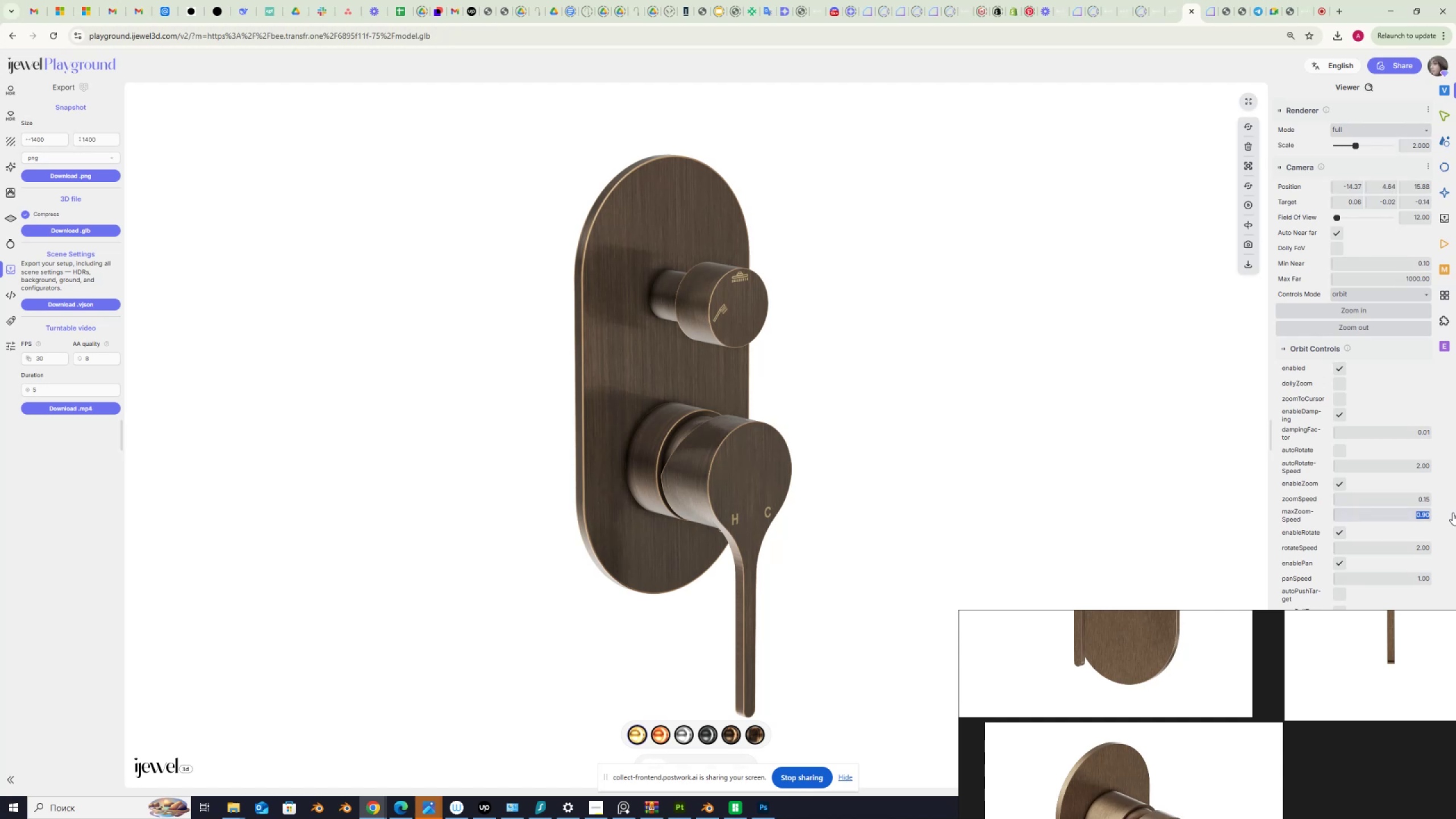 
key(Numpad0)
 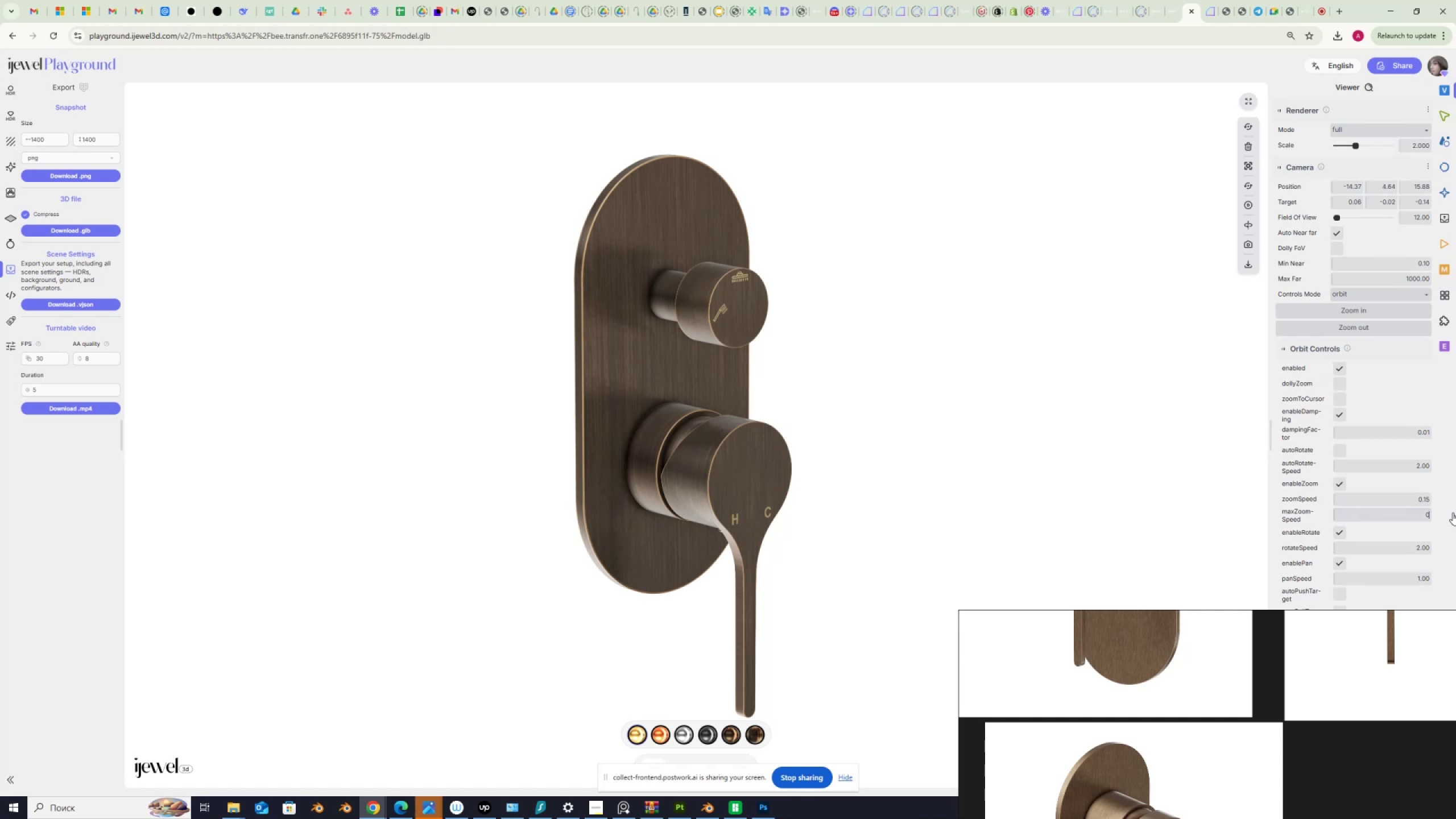 
key(NumpadDecimal)
 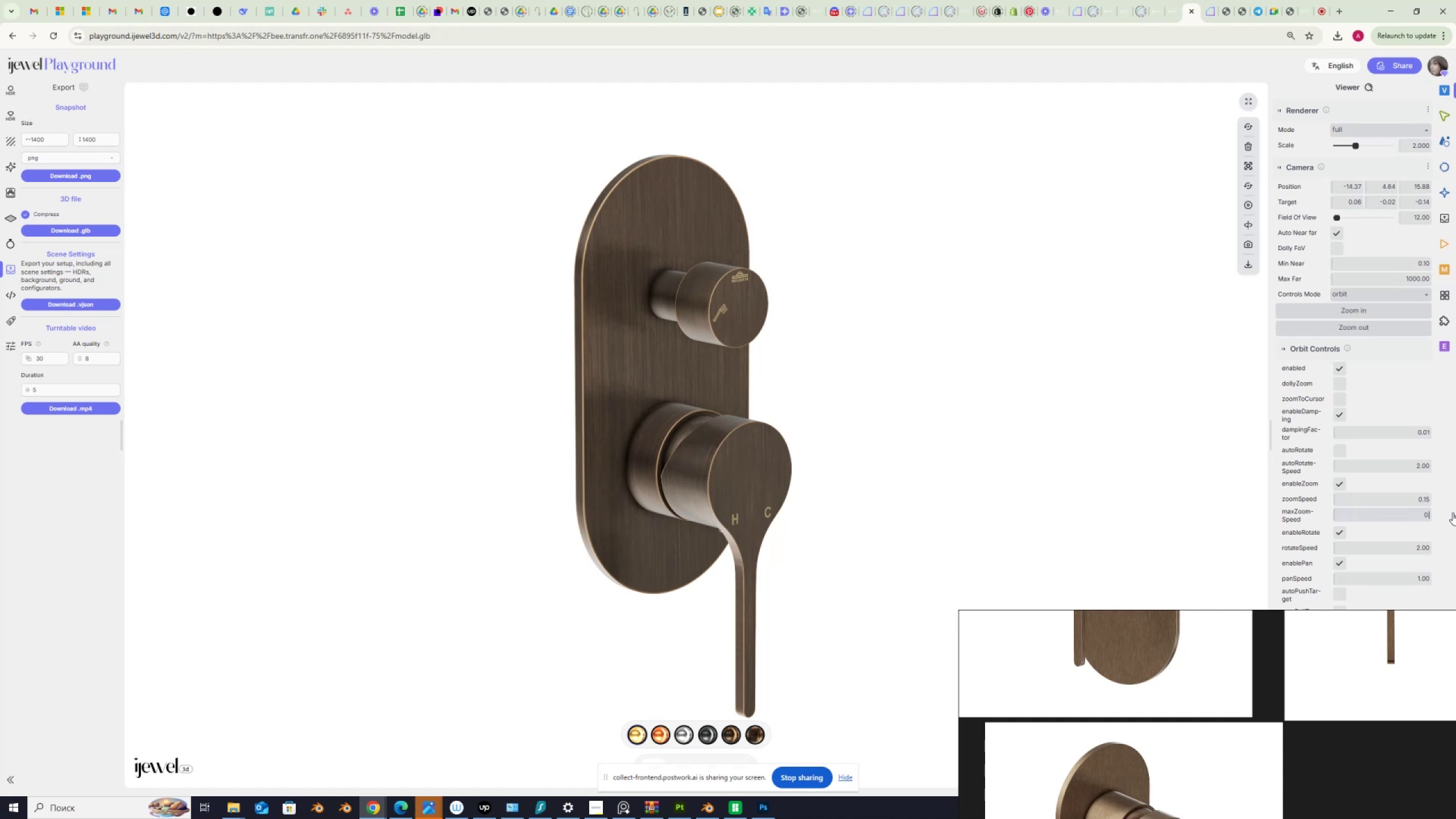 
key(Numpad5)
 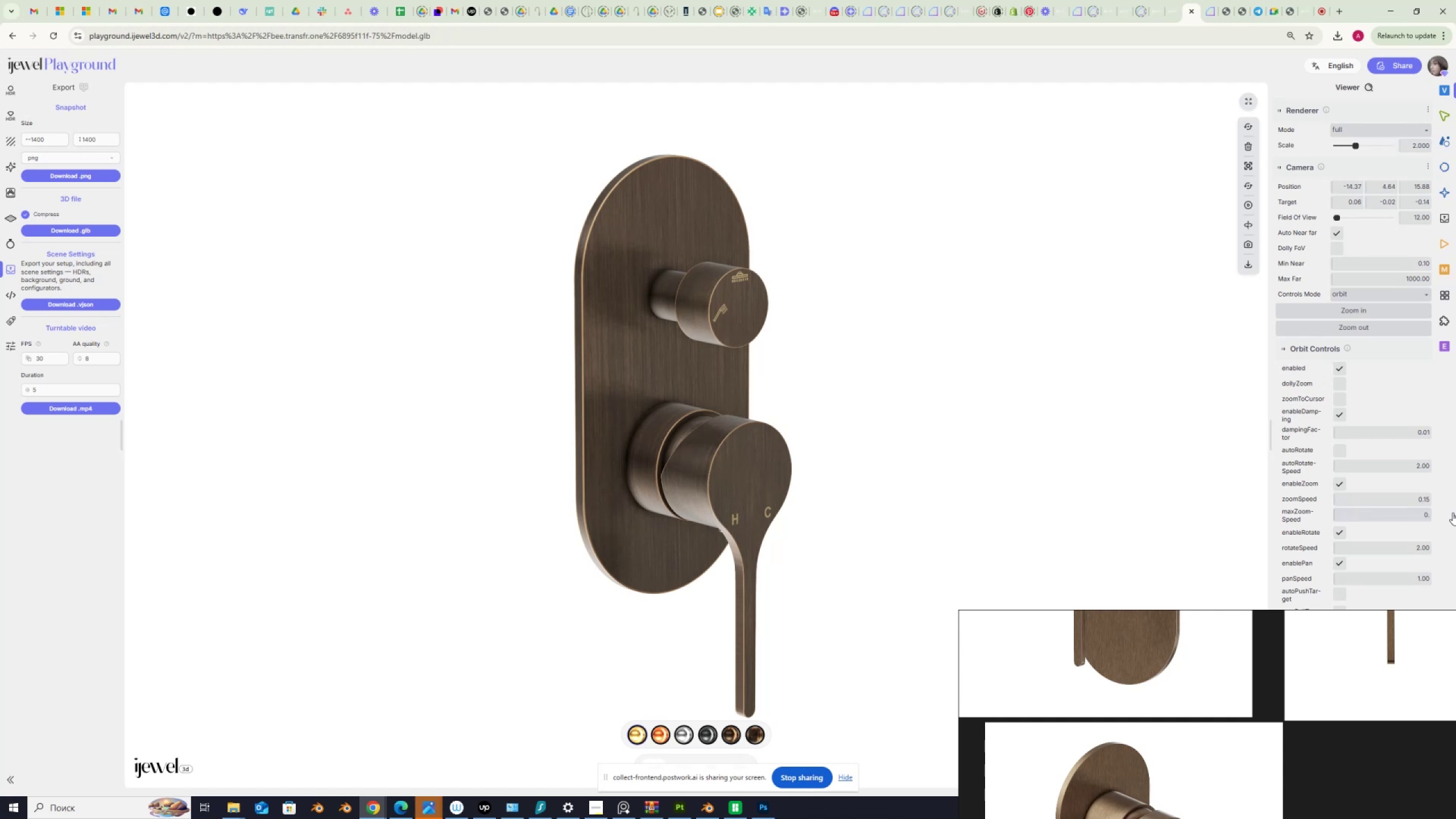 
key(NumpadEnter)
 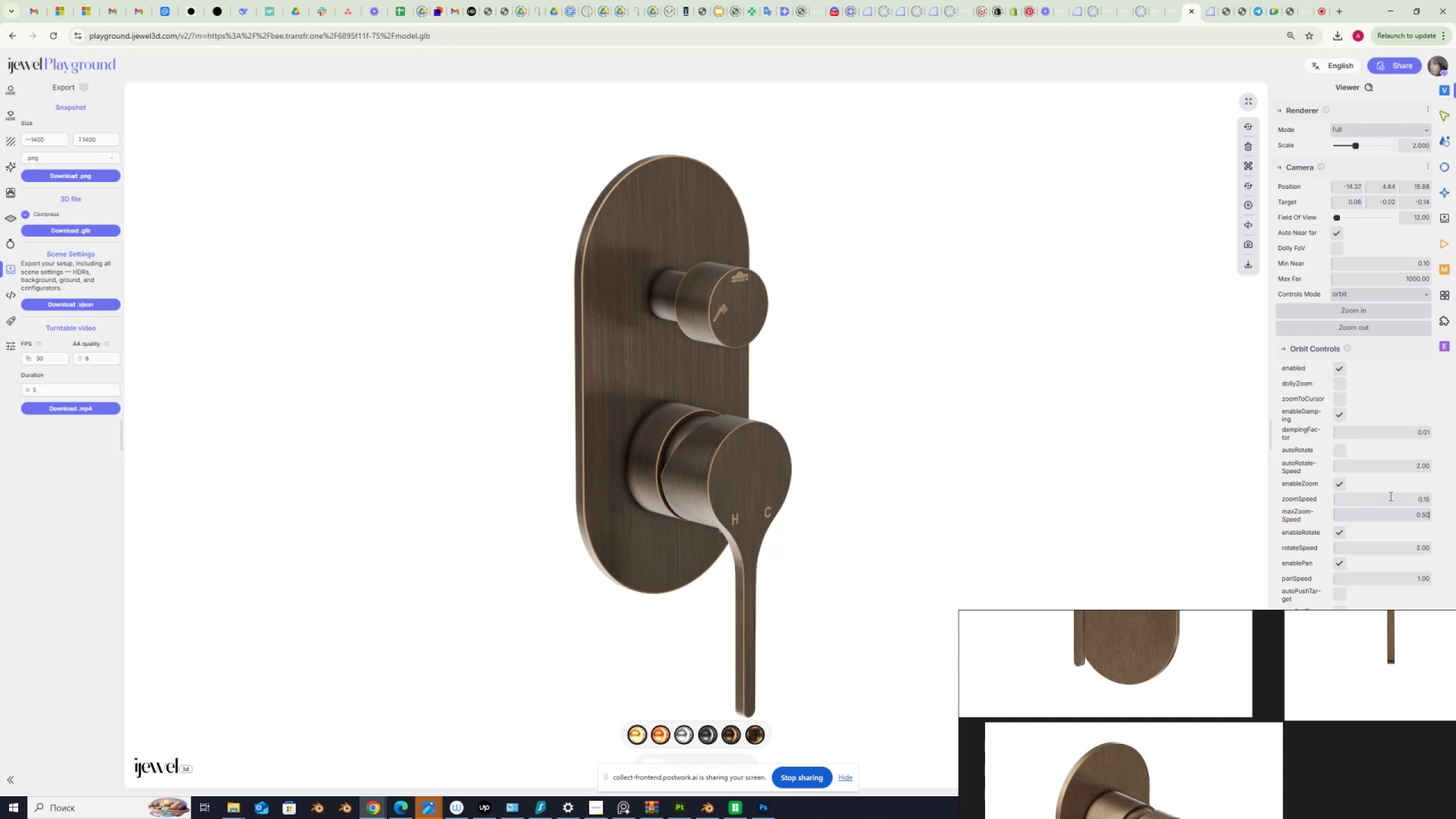 
left_click_drag(start_coordinate=[1401, 497], to_coordinate=[1455, 497])
 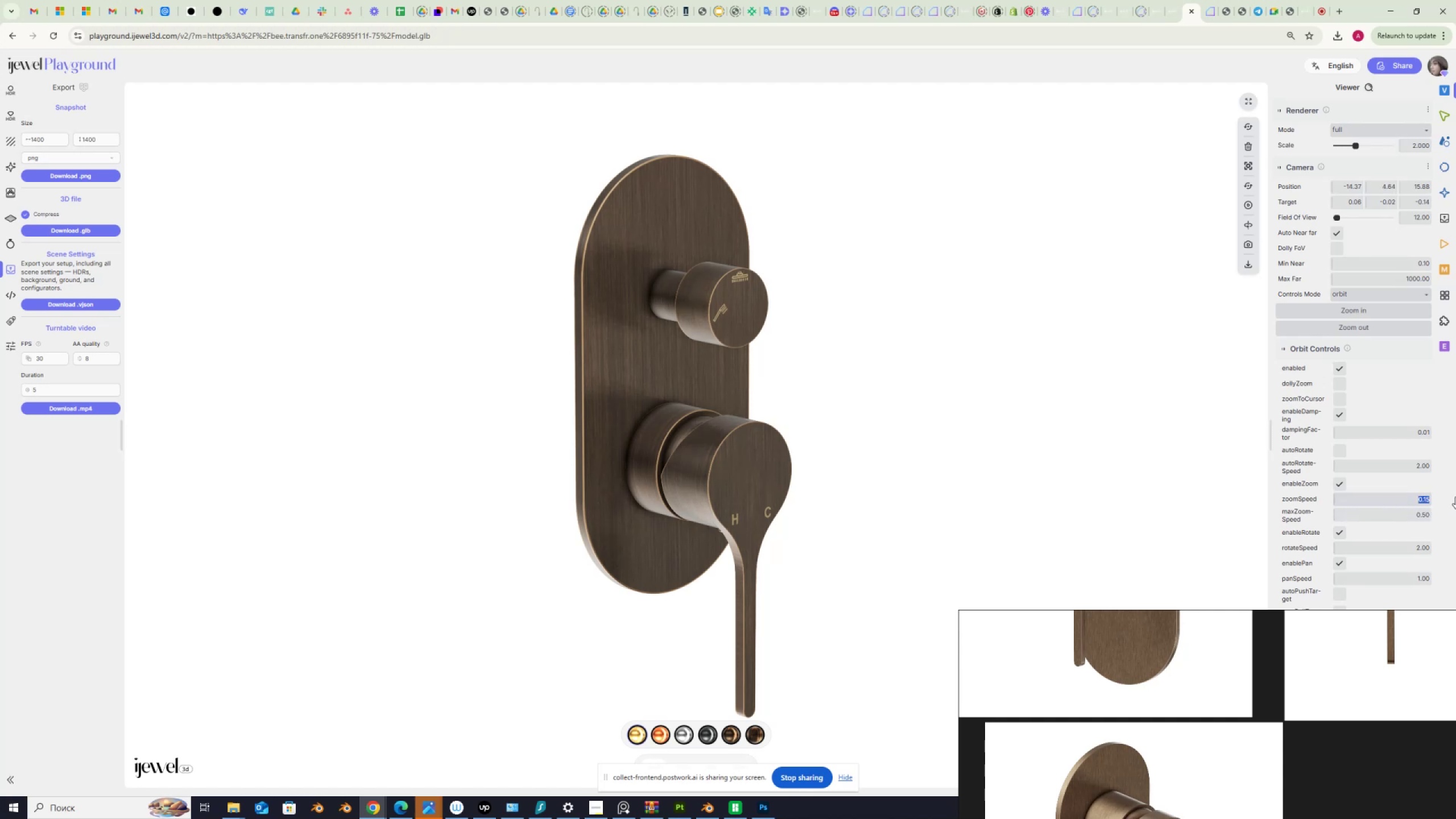 
key(Numpad0)
 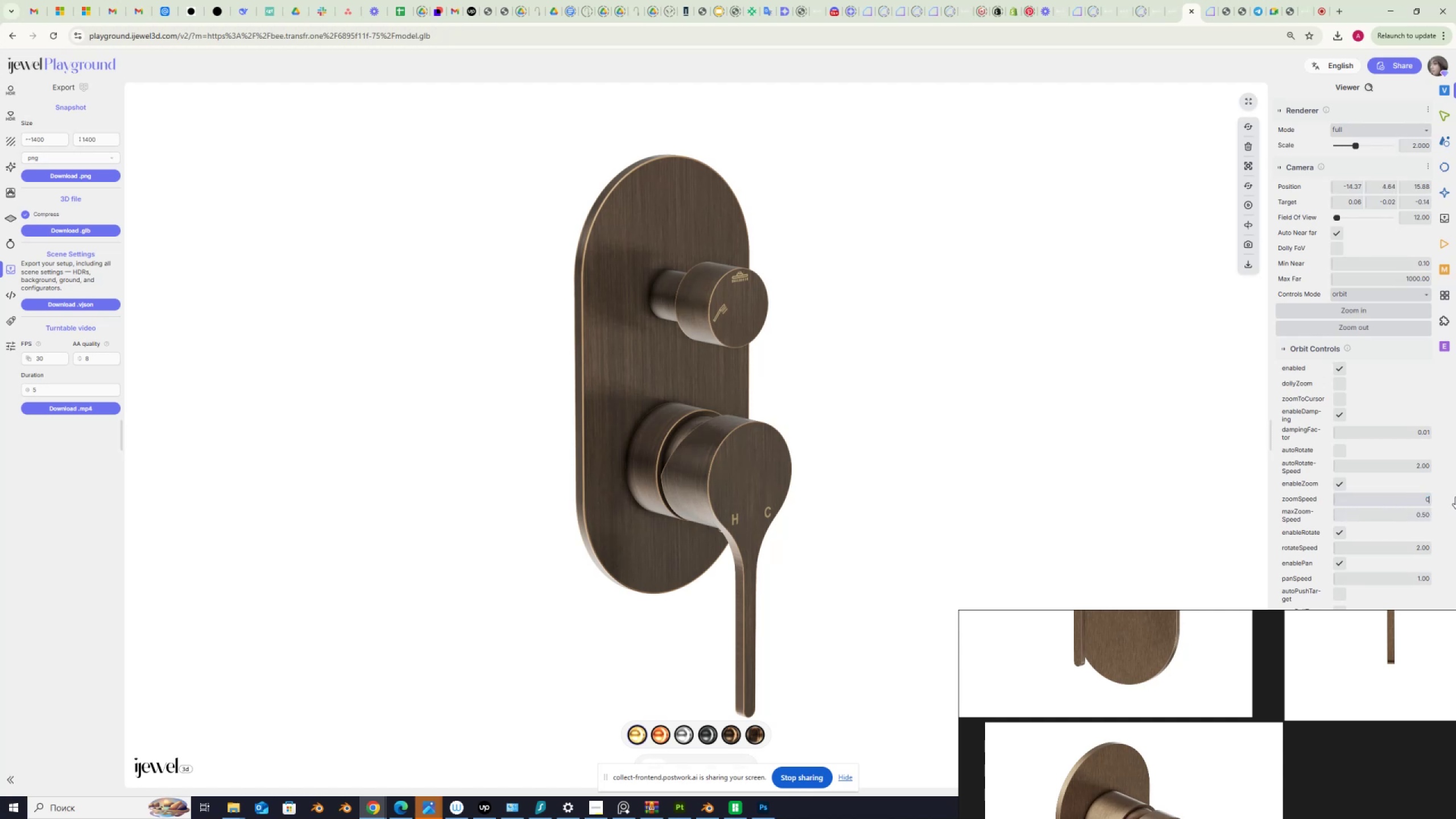 
key(NumpadDecimal)
 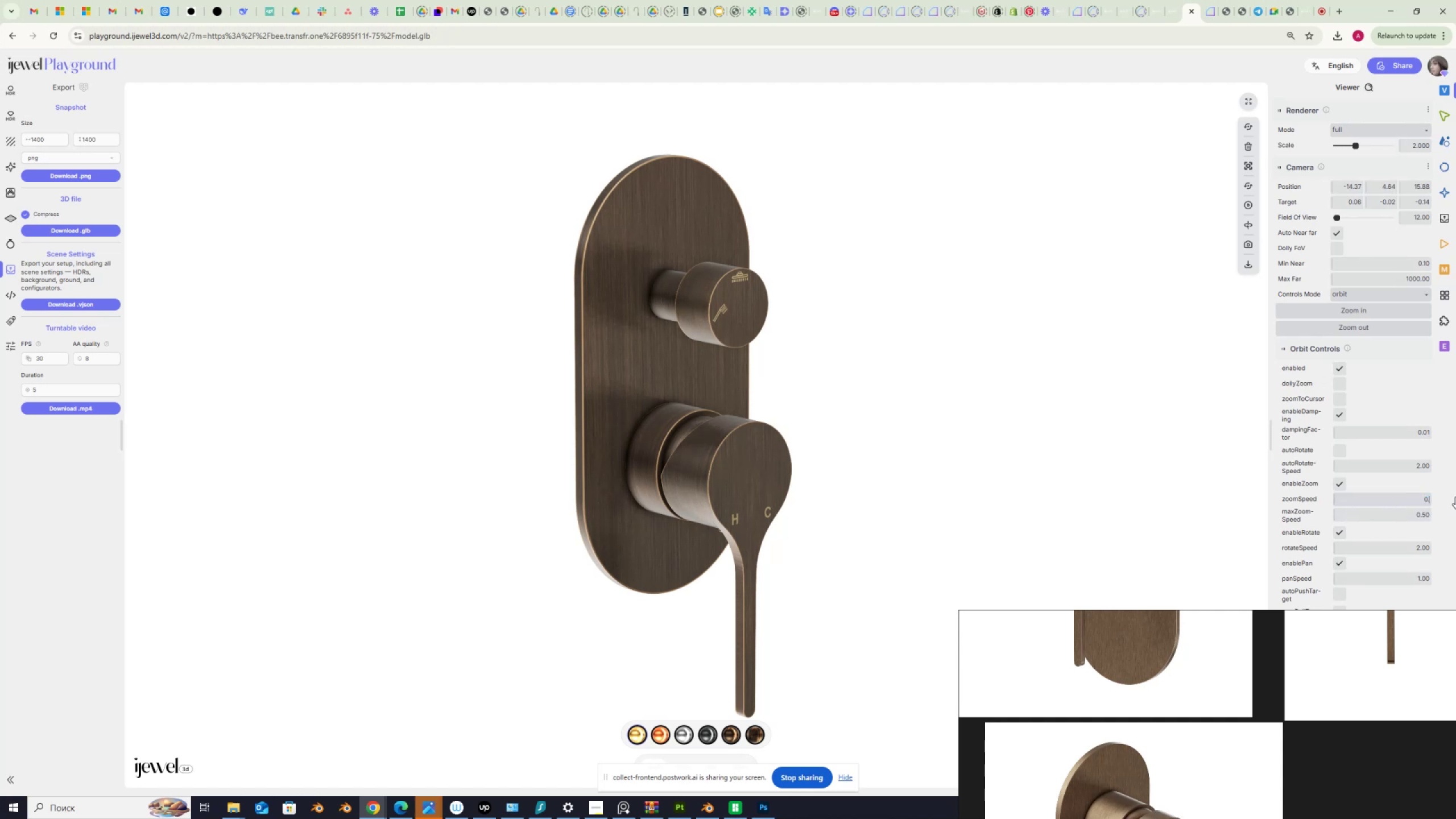 
key(Numpad5)
 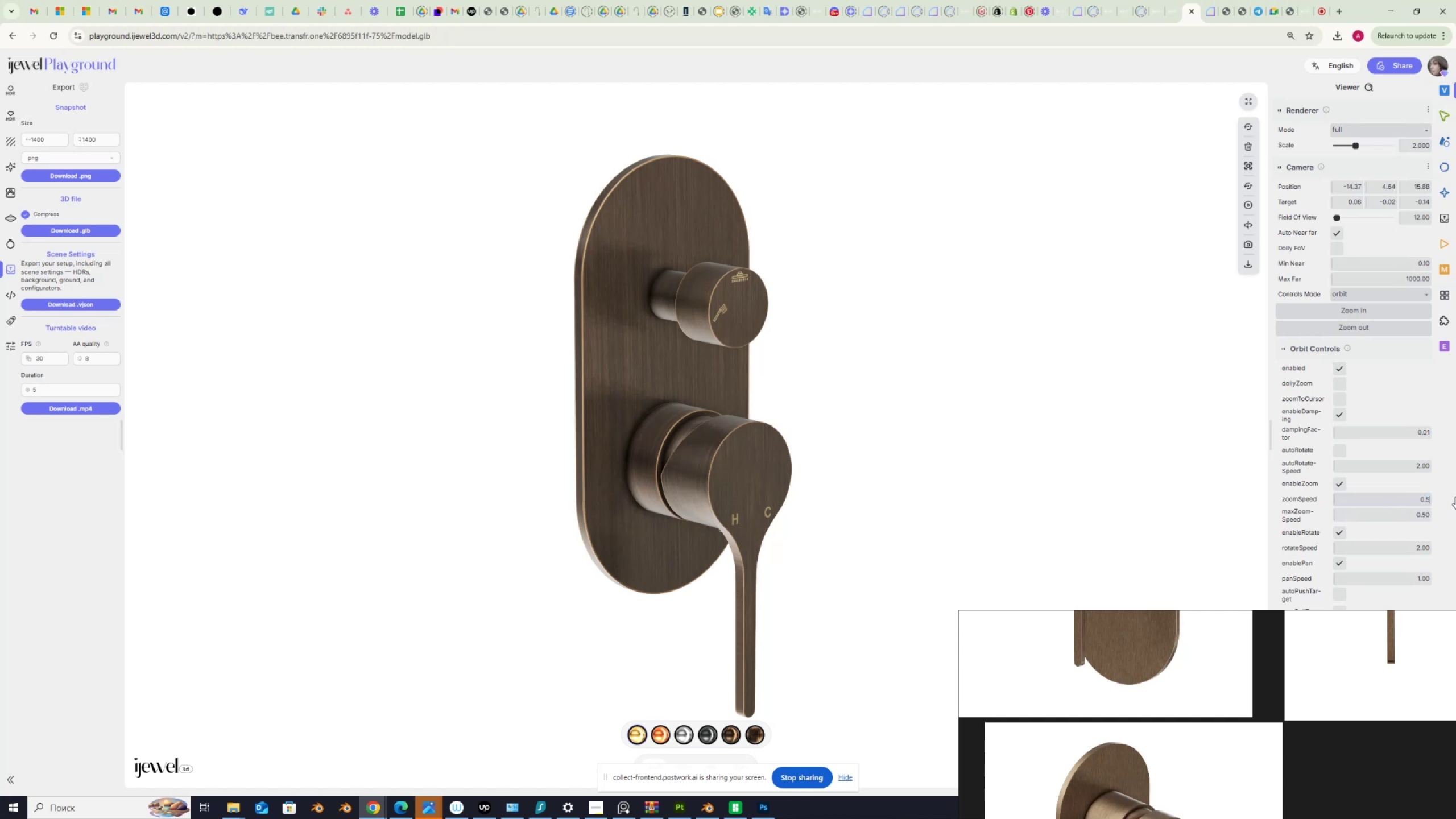 
key(NumpadEnter)
 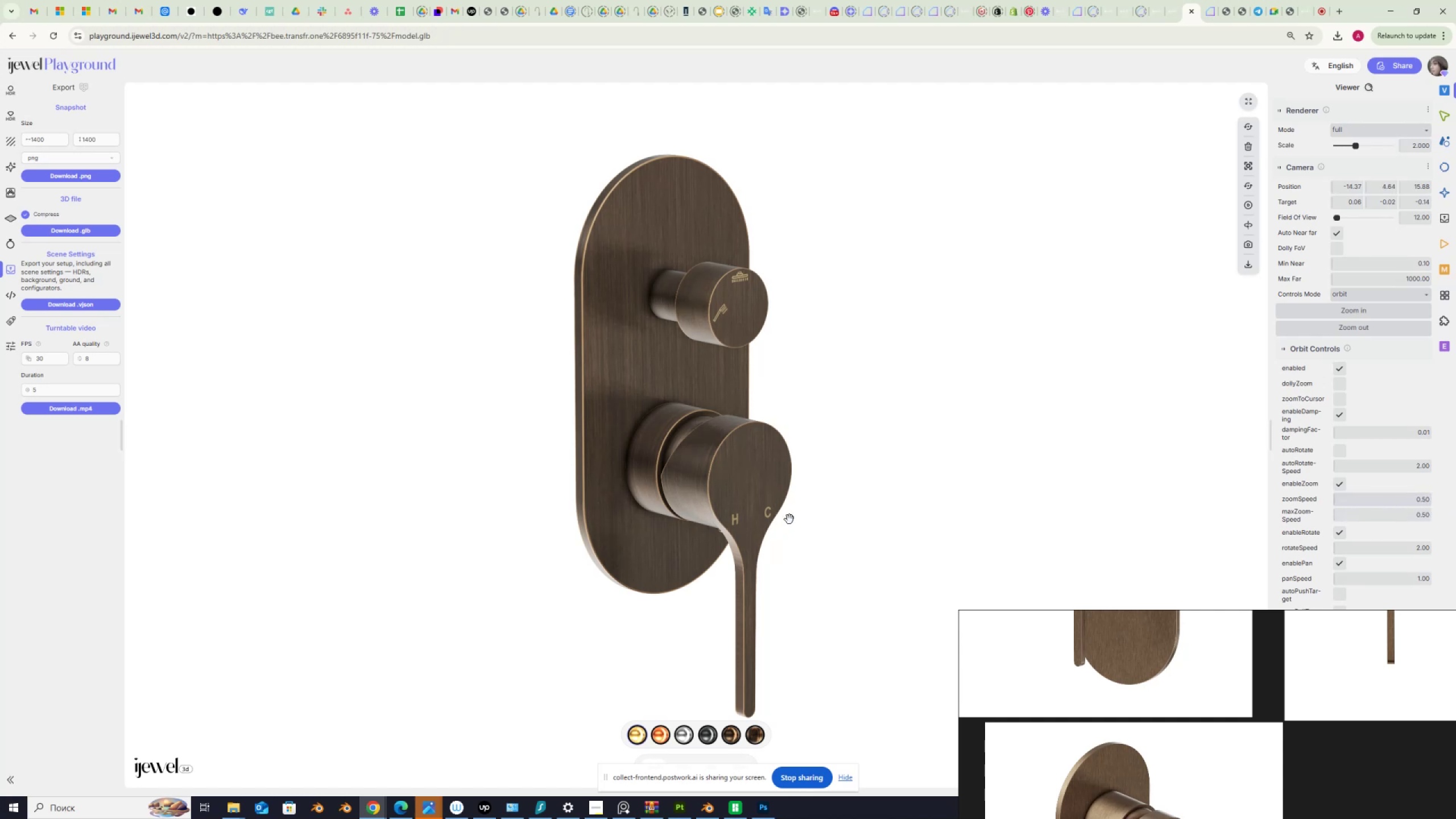 
scroll: coordinate [846, 515], scroll_direction: up, amount: 1.0
 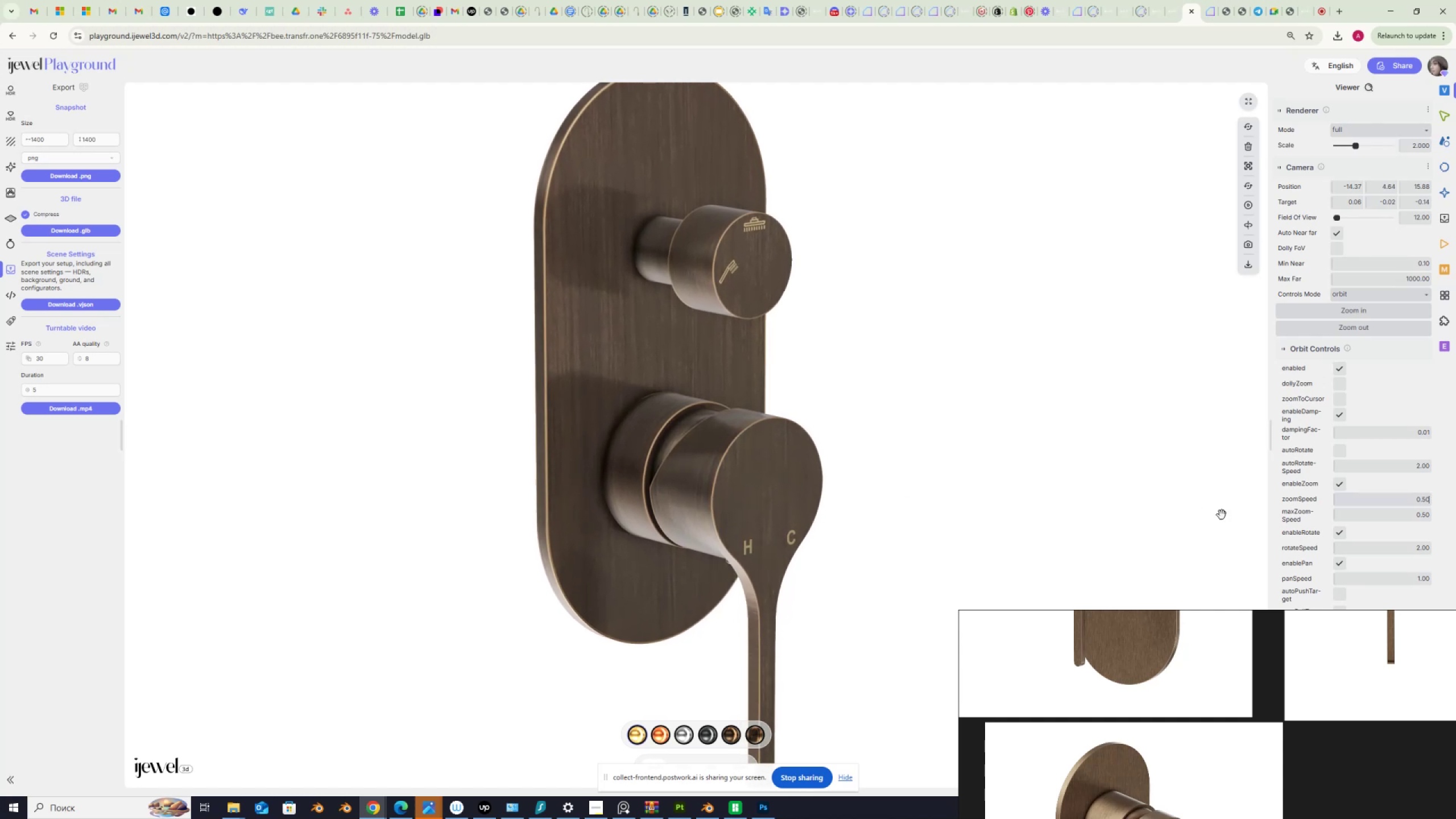 
left_click_drag(start_coordinate=[1413, 500], to_coordinate=[1448, 500])
 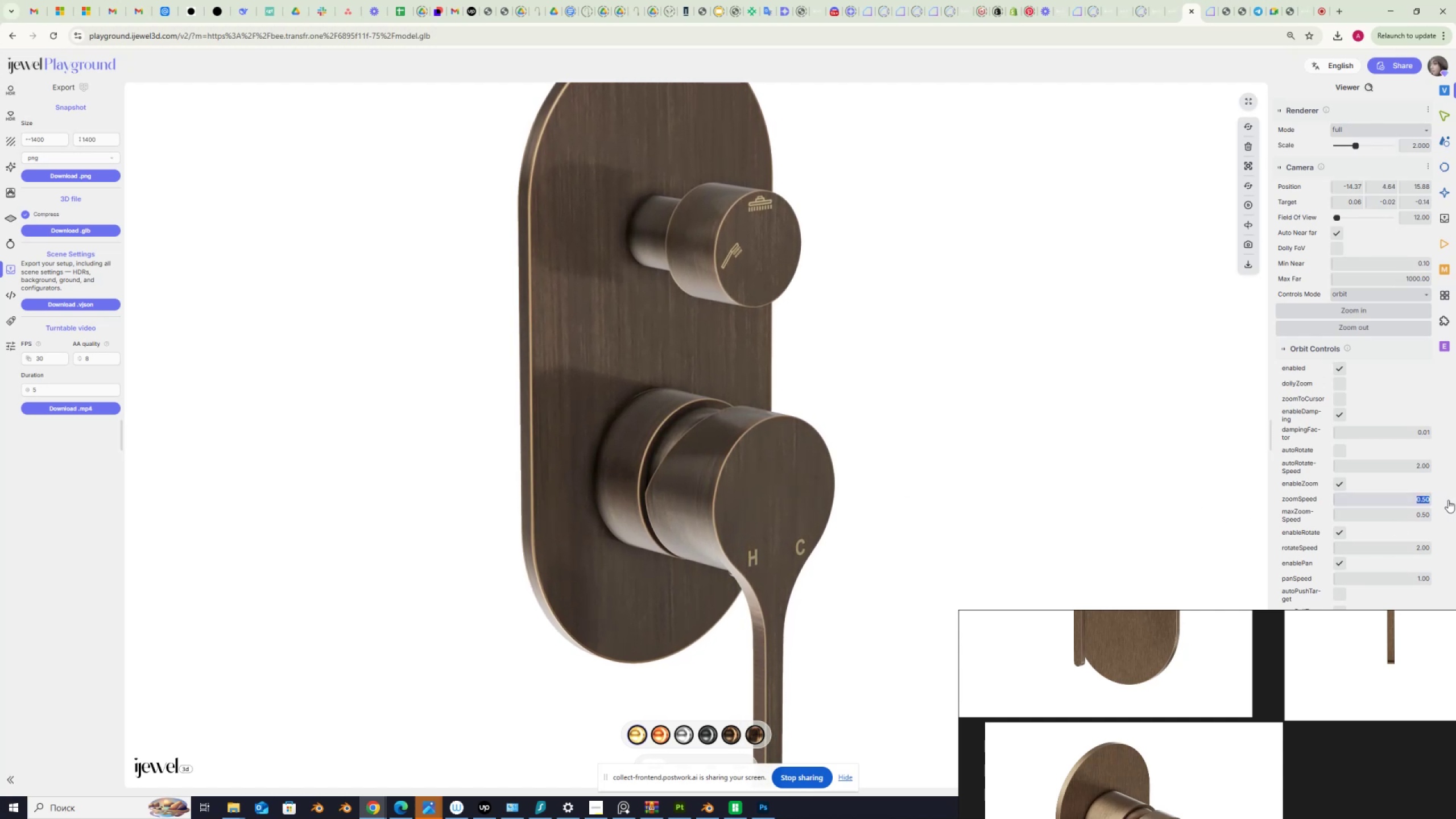 
key(Numpad0)
 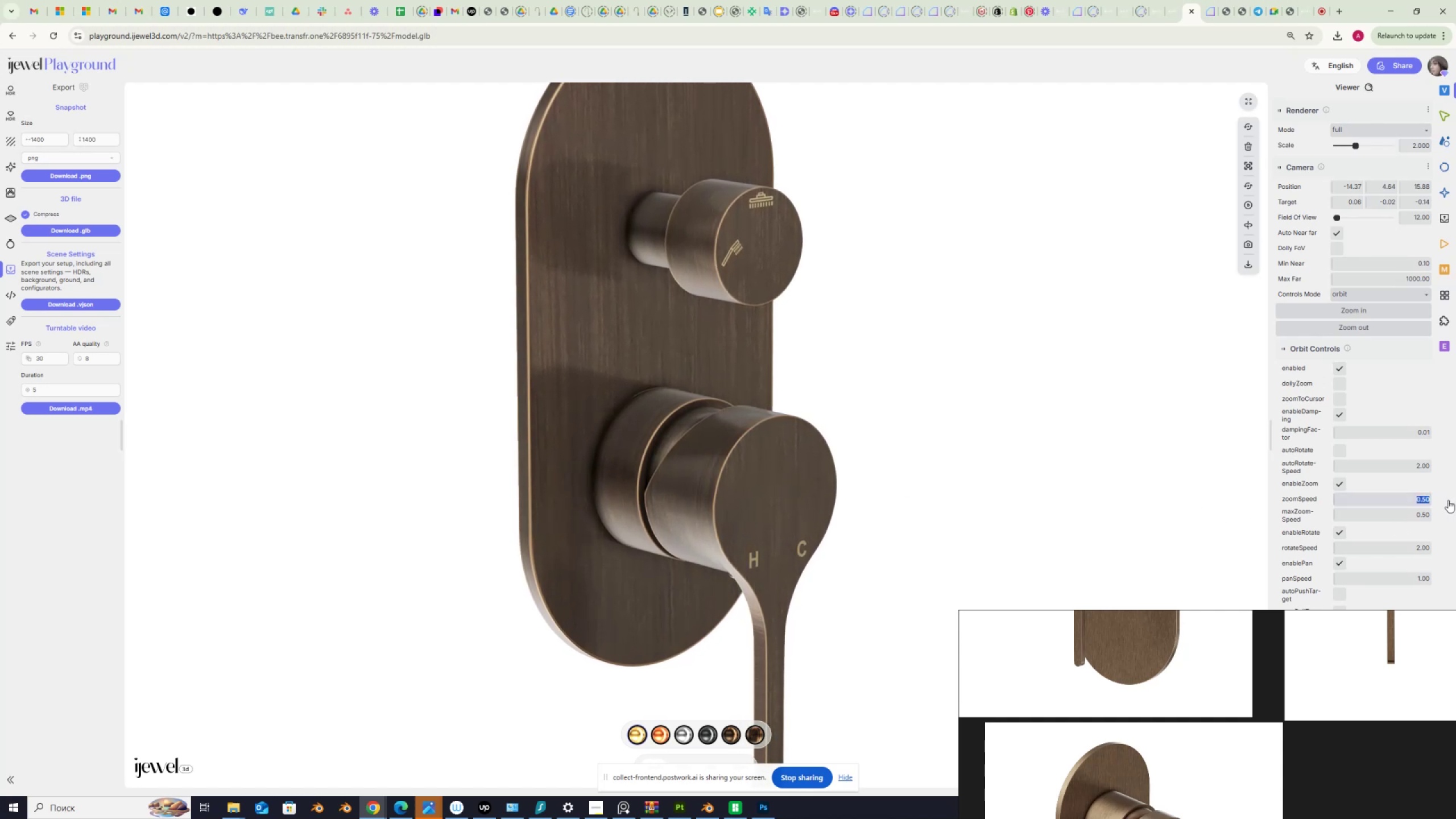 
key(NumpadDecimal)
 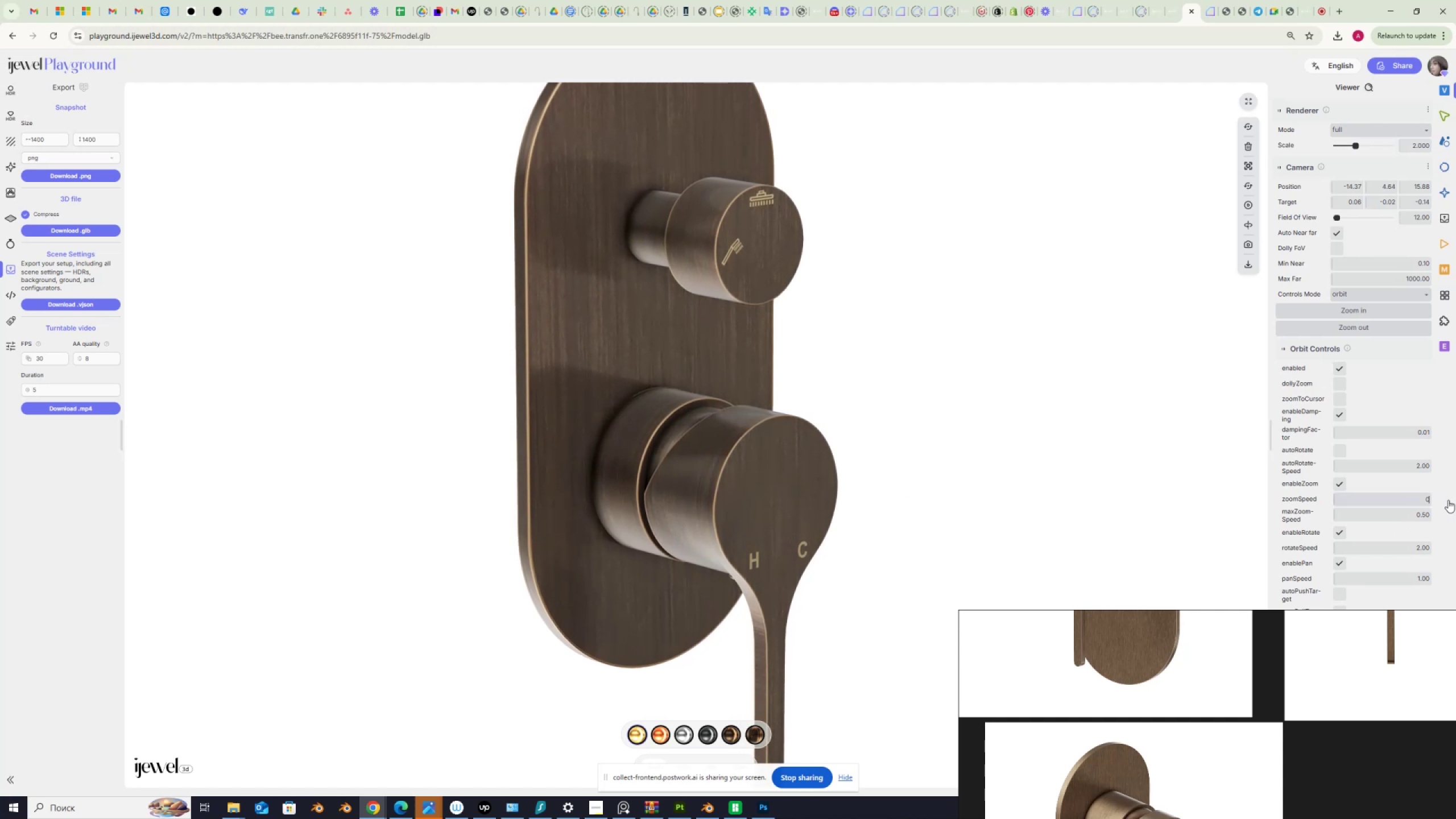 
key(Numpad0)
 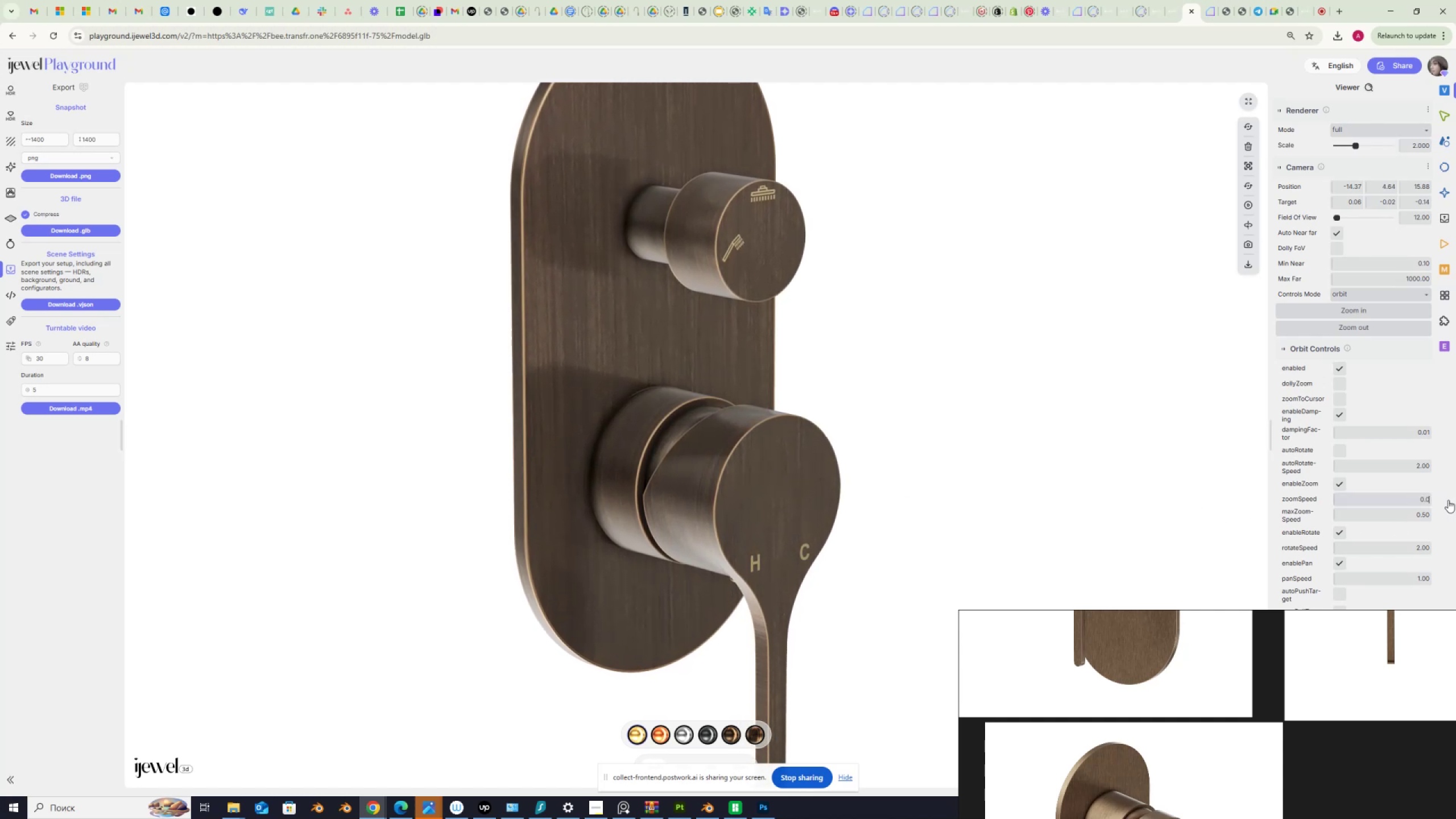 
key(Numpad1)
 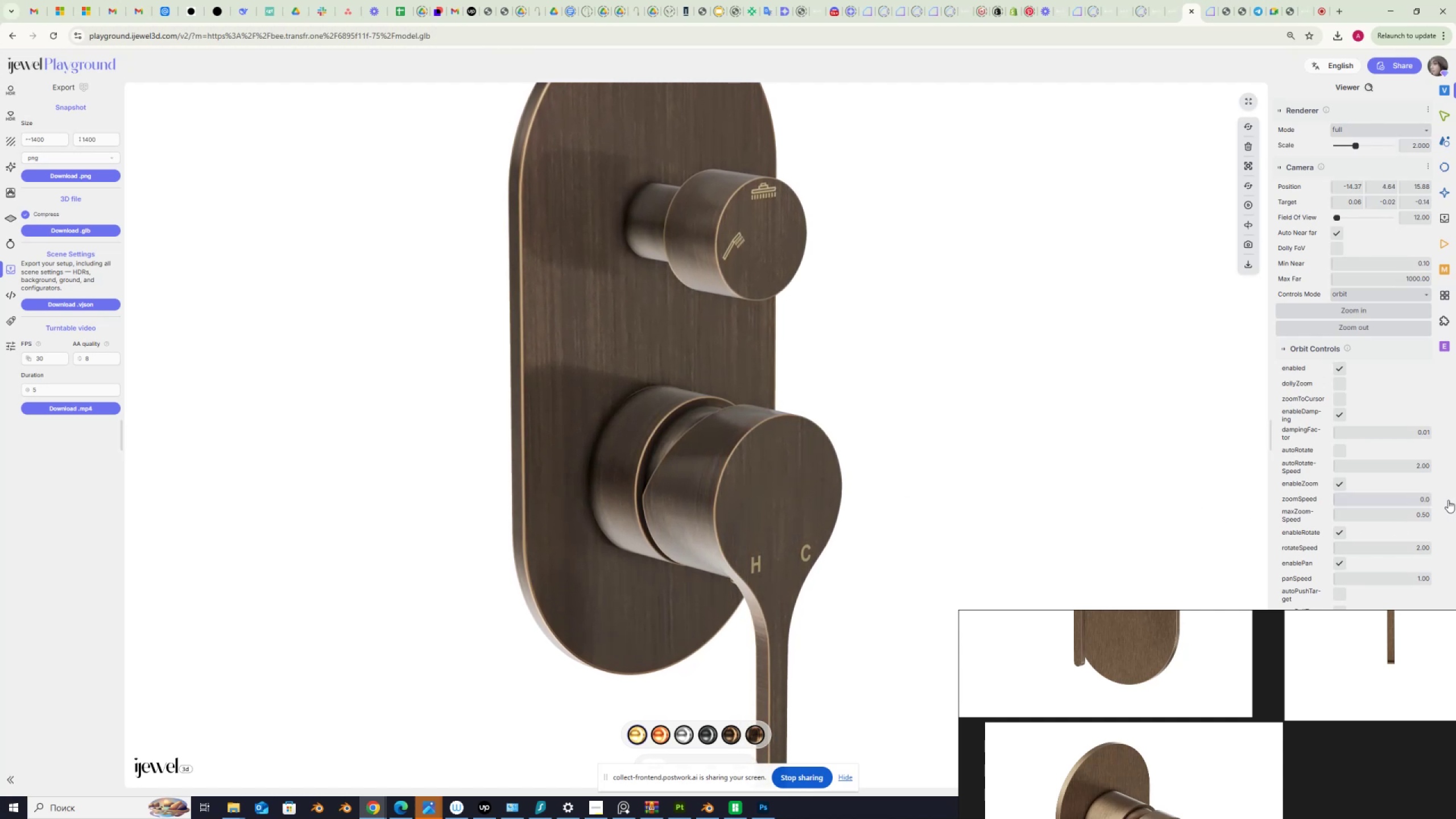 
key(NumpadEnter)
 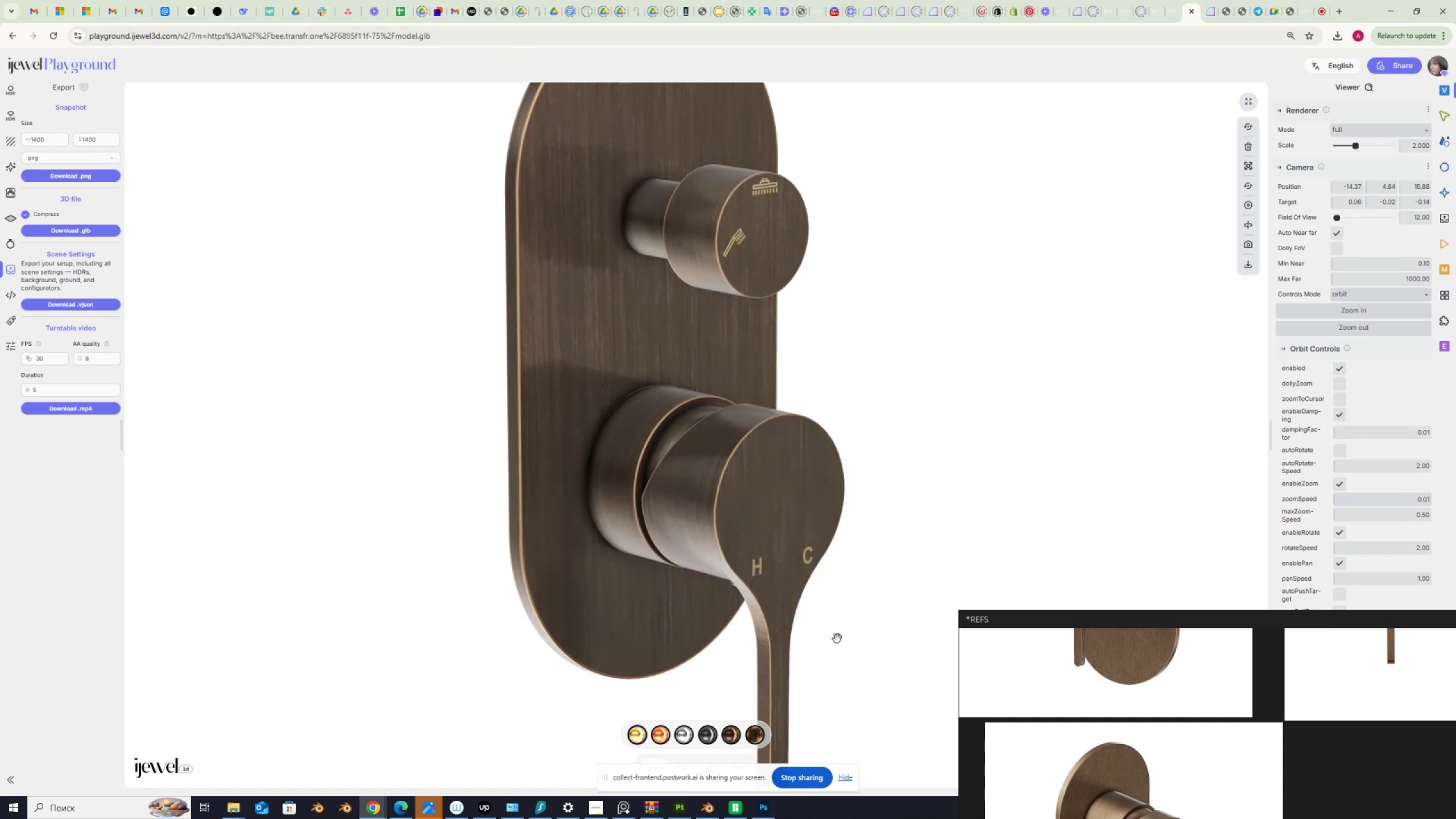 
scroll: coordinate [872, 611], scroll_direction: down, amount: 28.0
 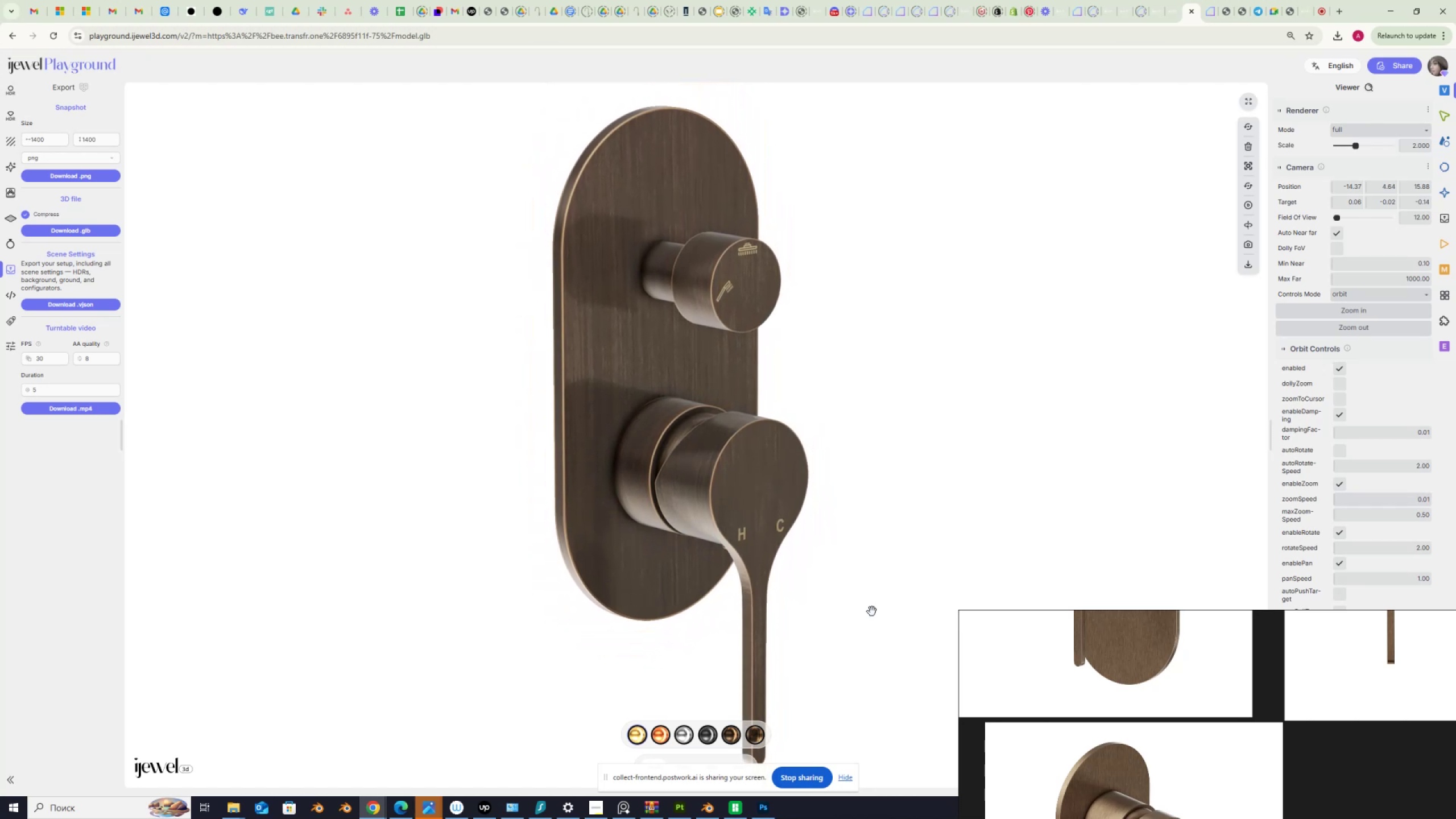 
scroll: coordinate [872, 611], scroll_direction: up, amount: 8.0
 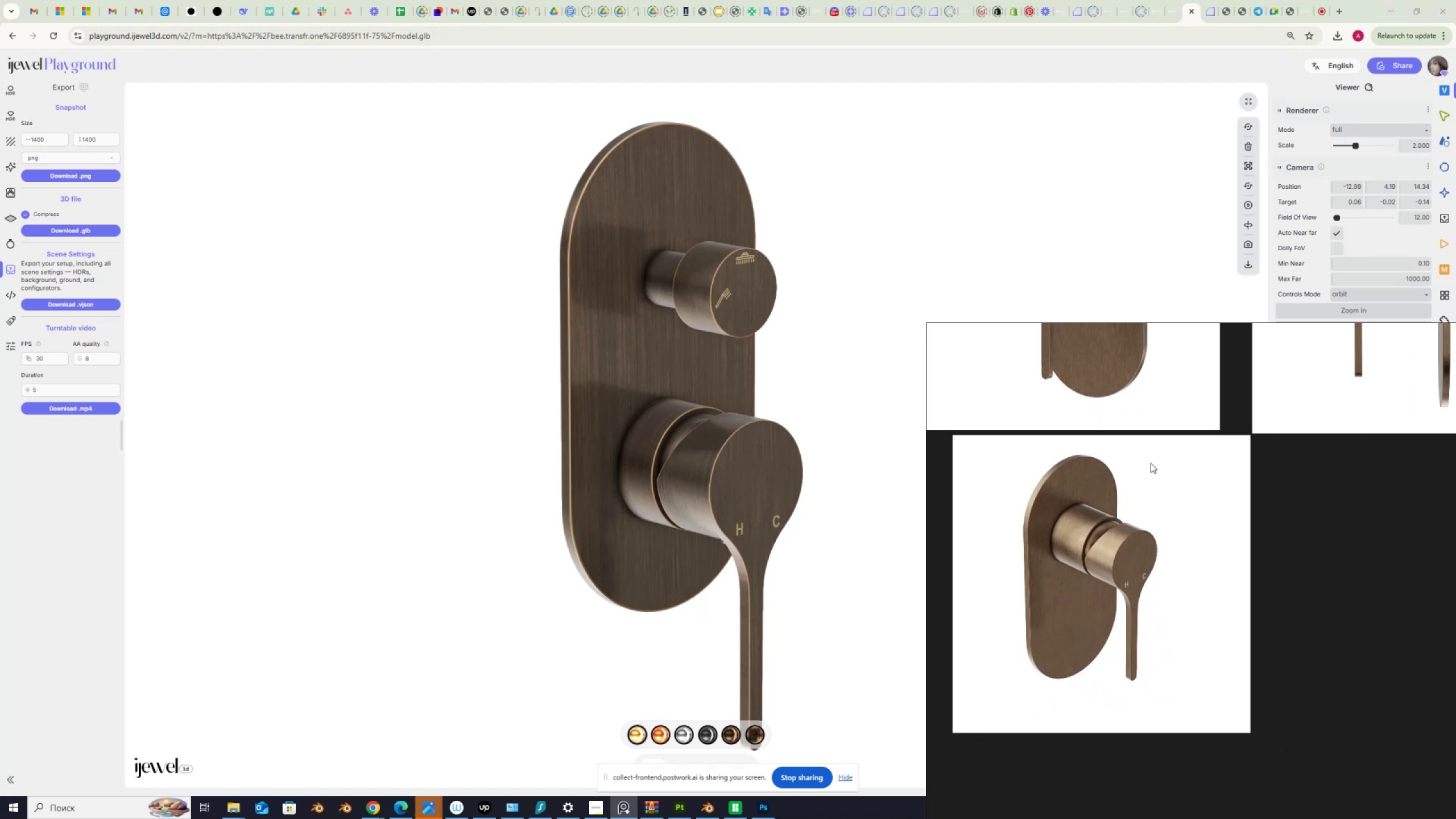 
wait(6.74)
 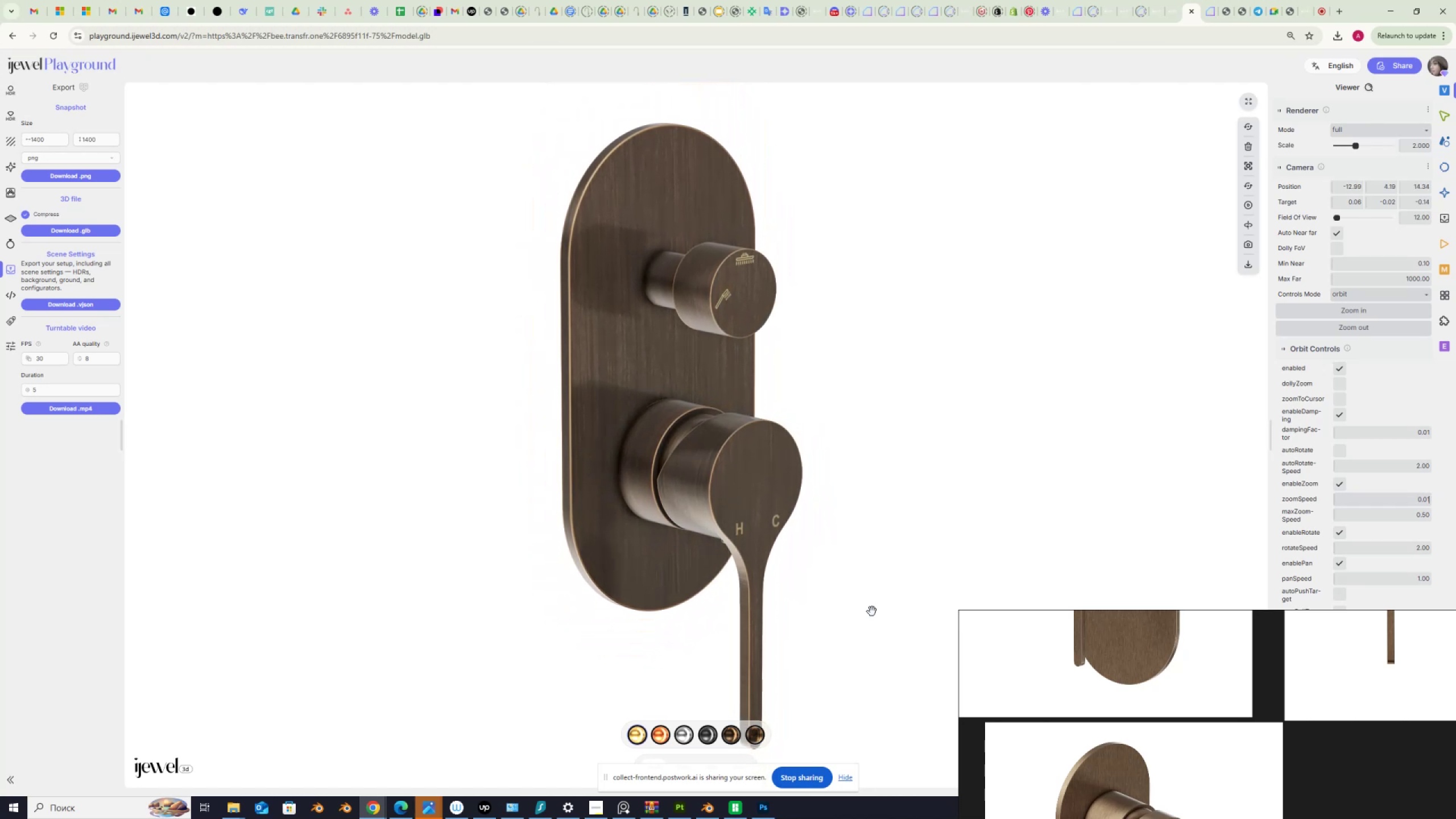 
scroll: coordinate [1163, 594], scroll_direction: down, amount: 2.0
 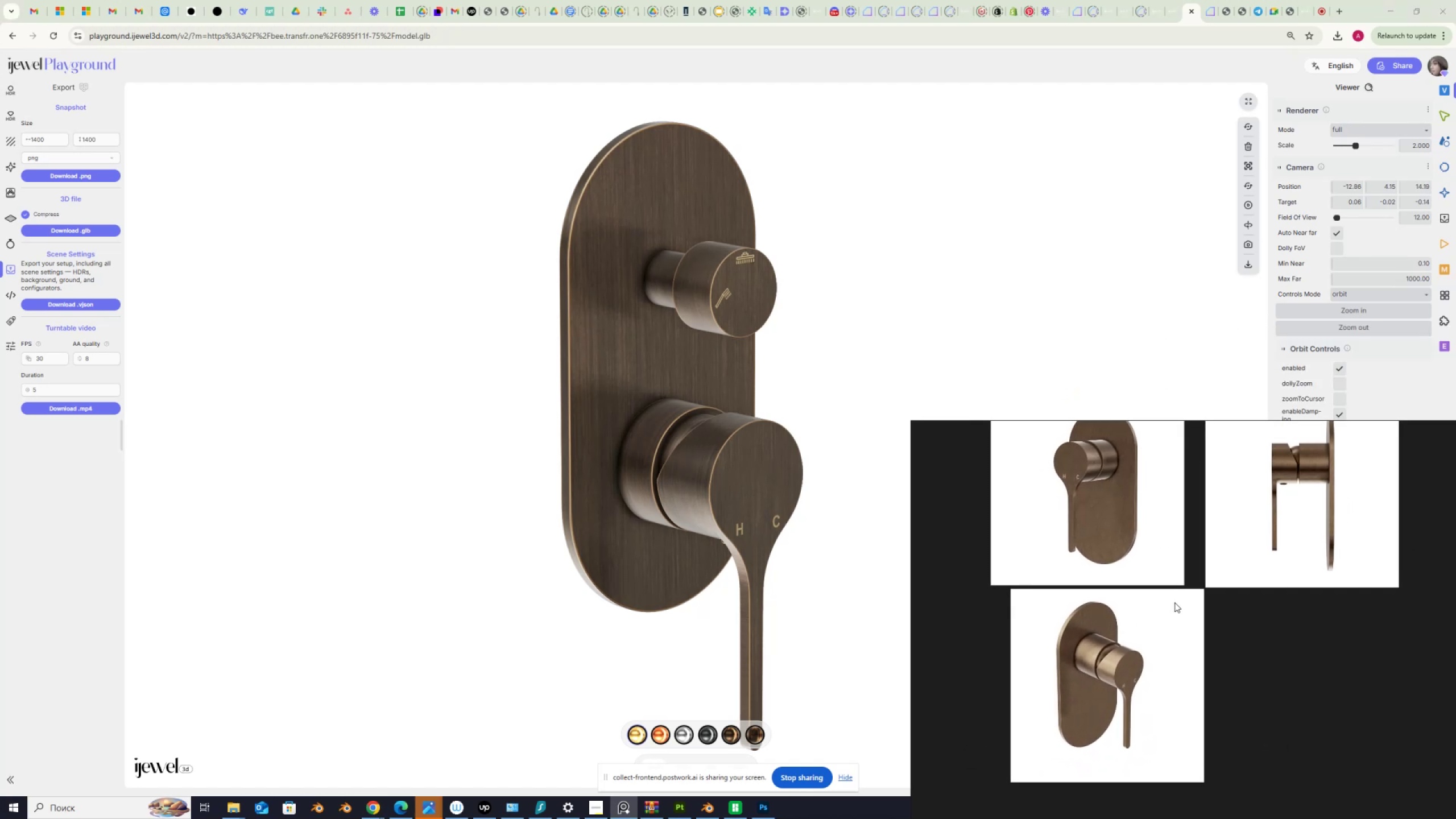 
scroll: coordinate [1130, 655], scroll_direction: up, amount: 4.0
 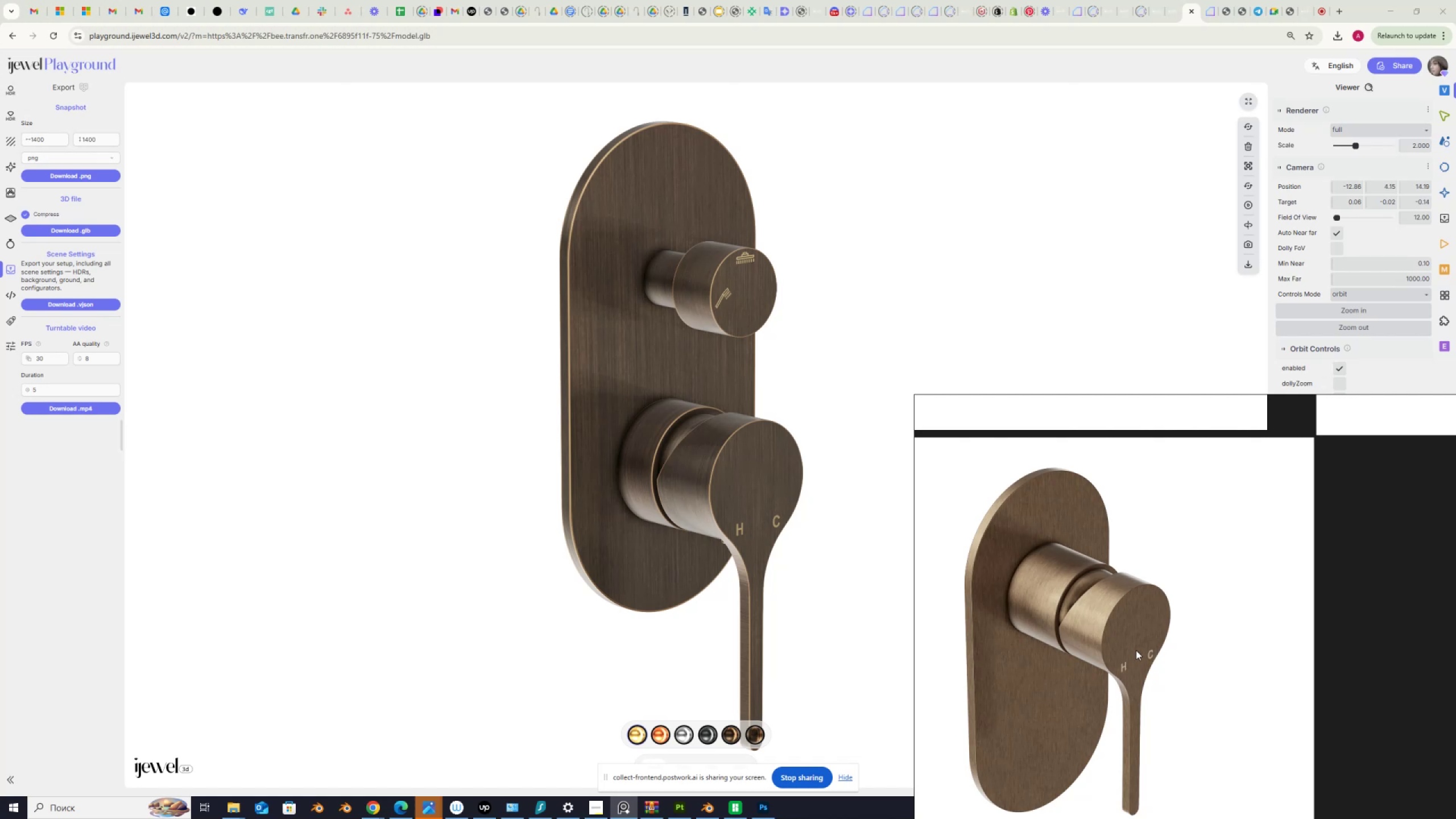 
scroll: coordinate [1138, 644], scroll_direction: down, amount: 1.0
 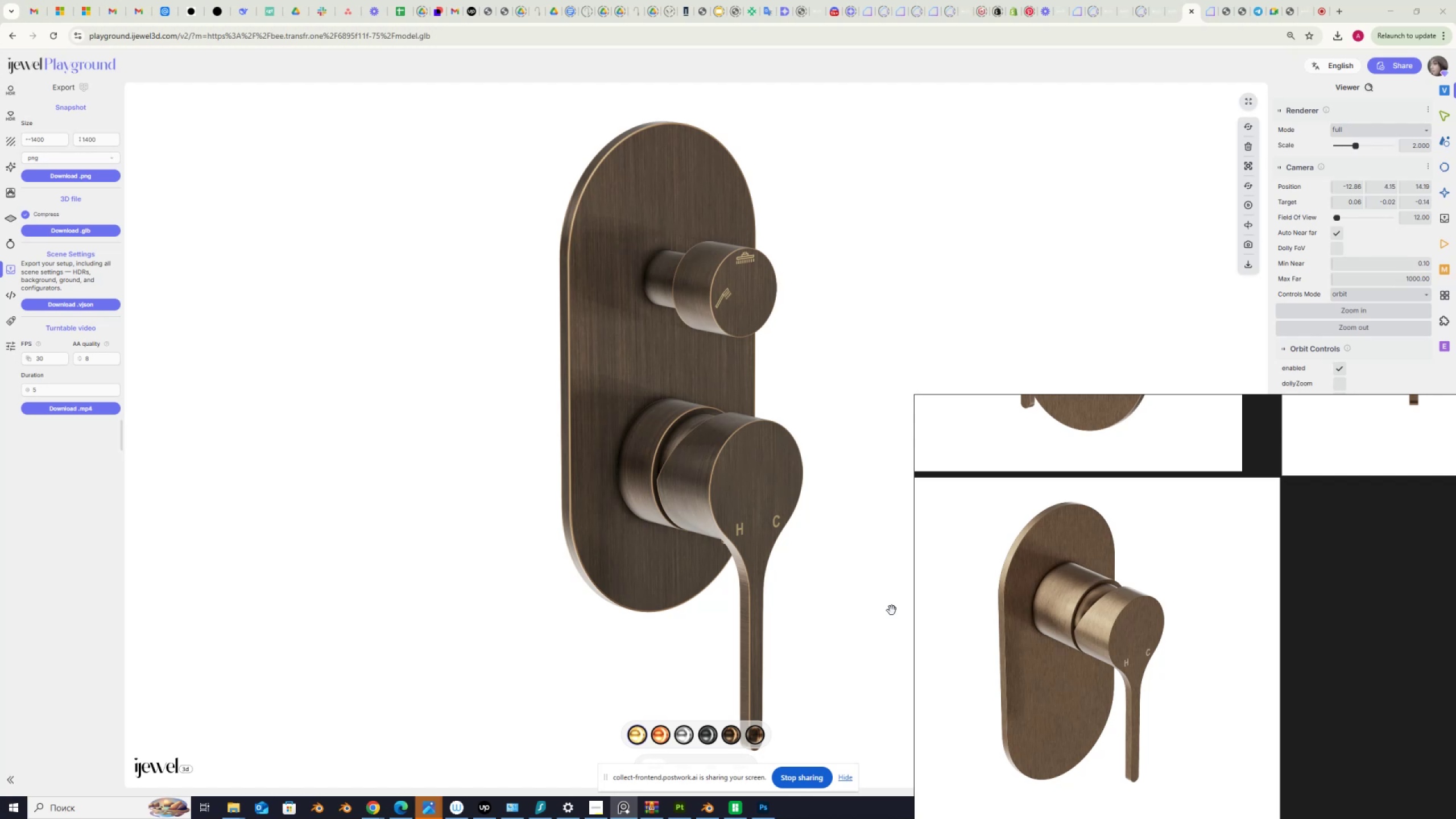 
wait(16.63)
 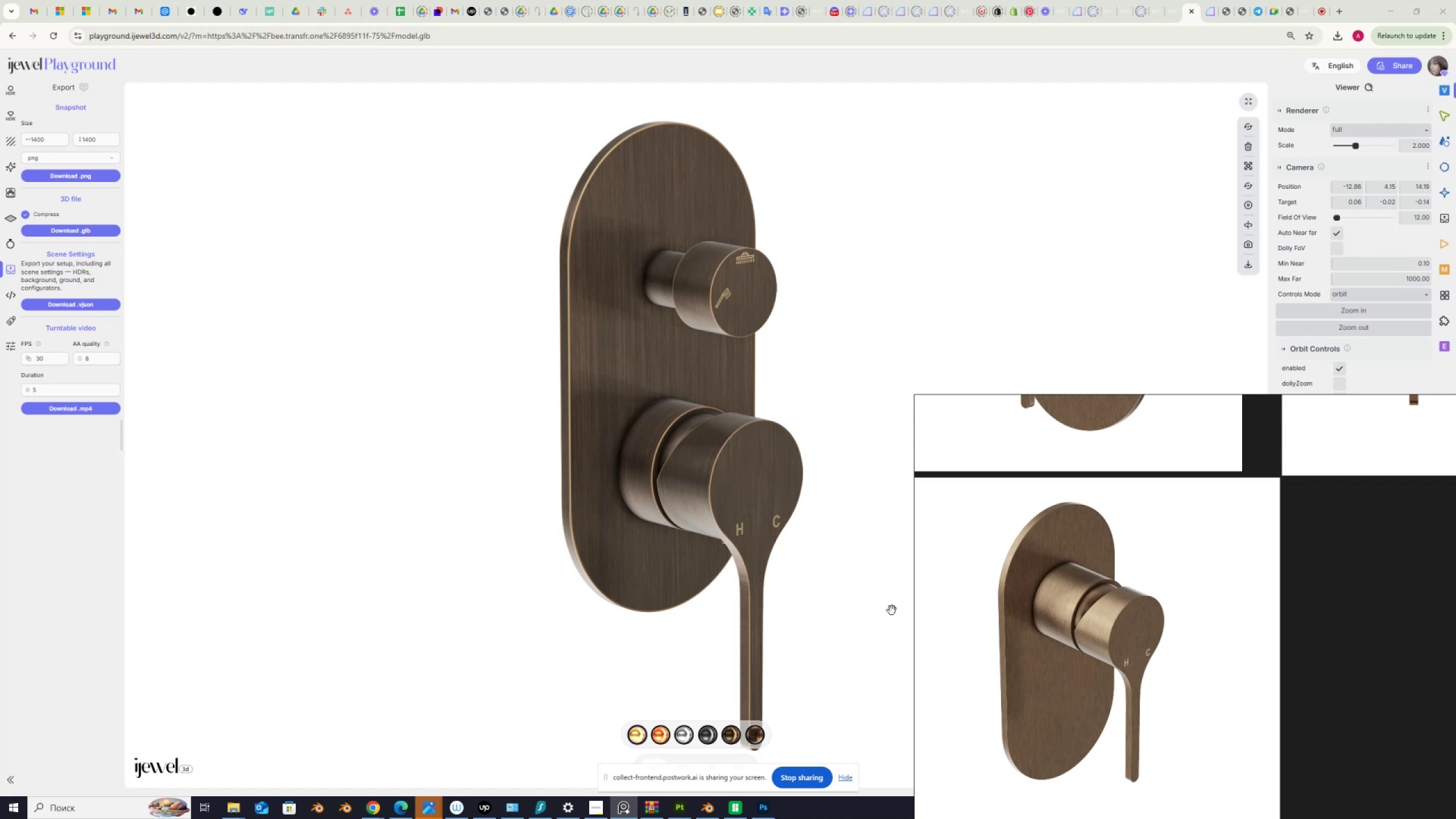 
left_click([1446, 140])
 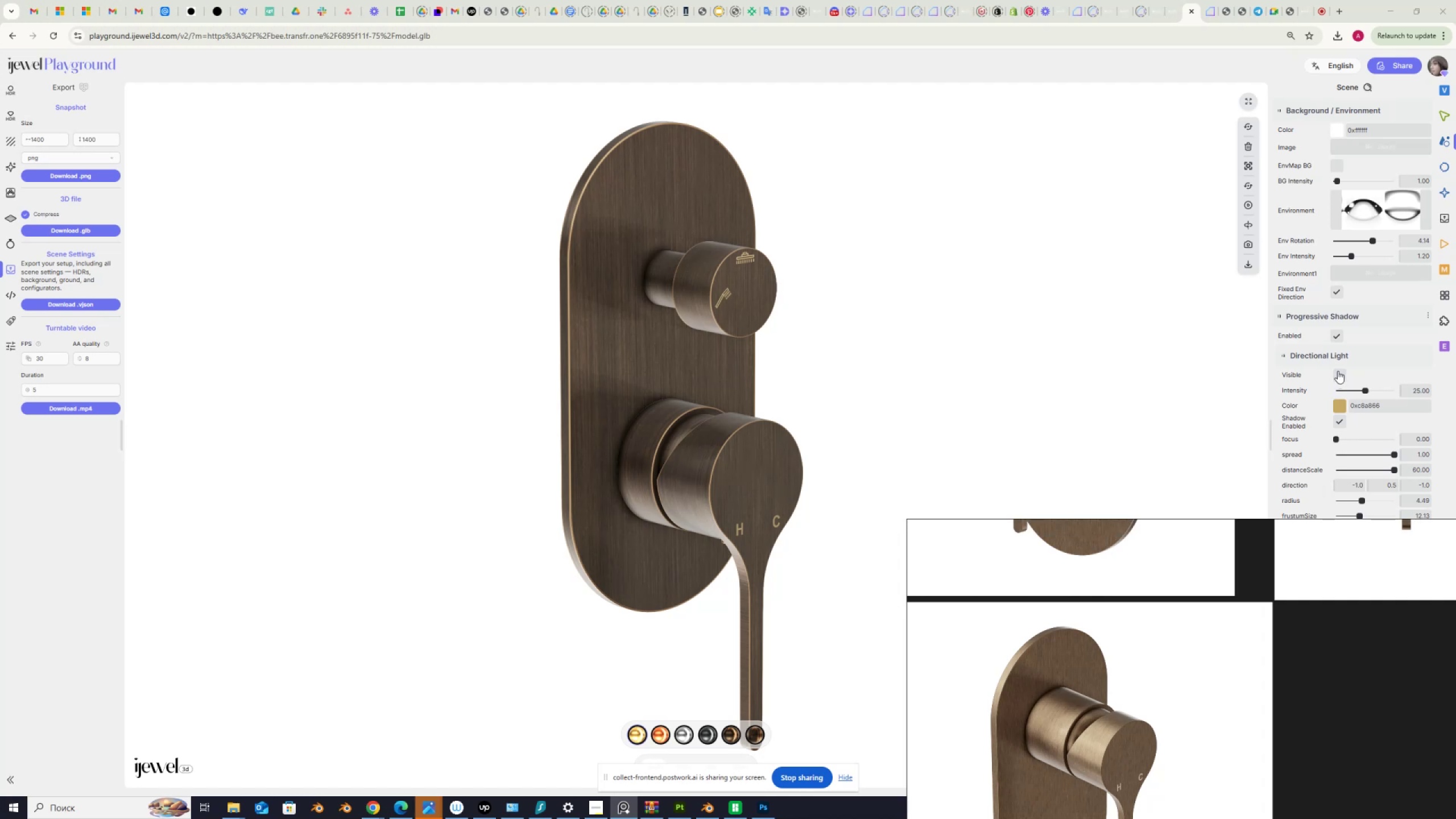 
left_click([1338, 336])
 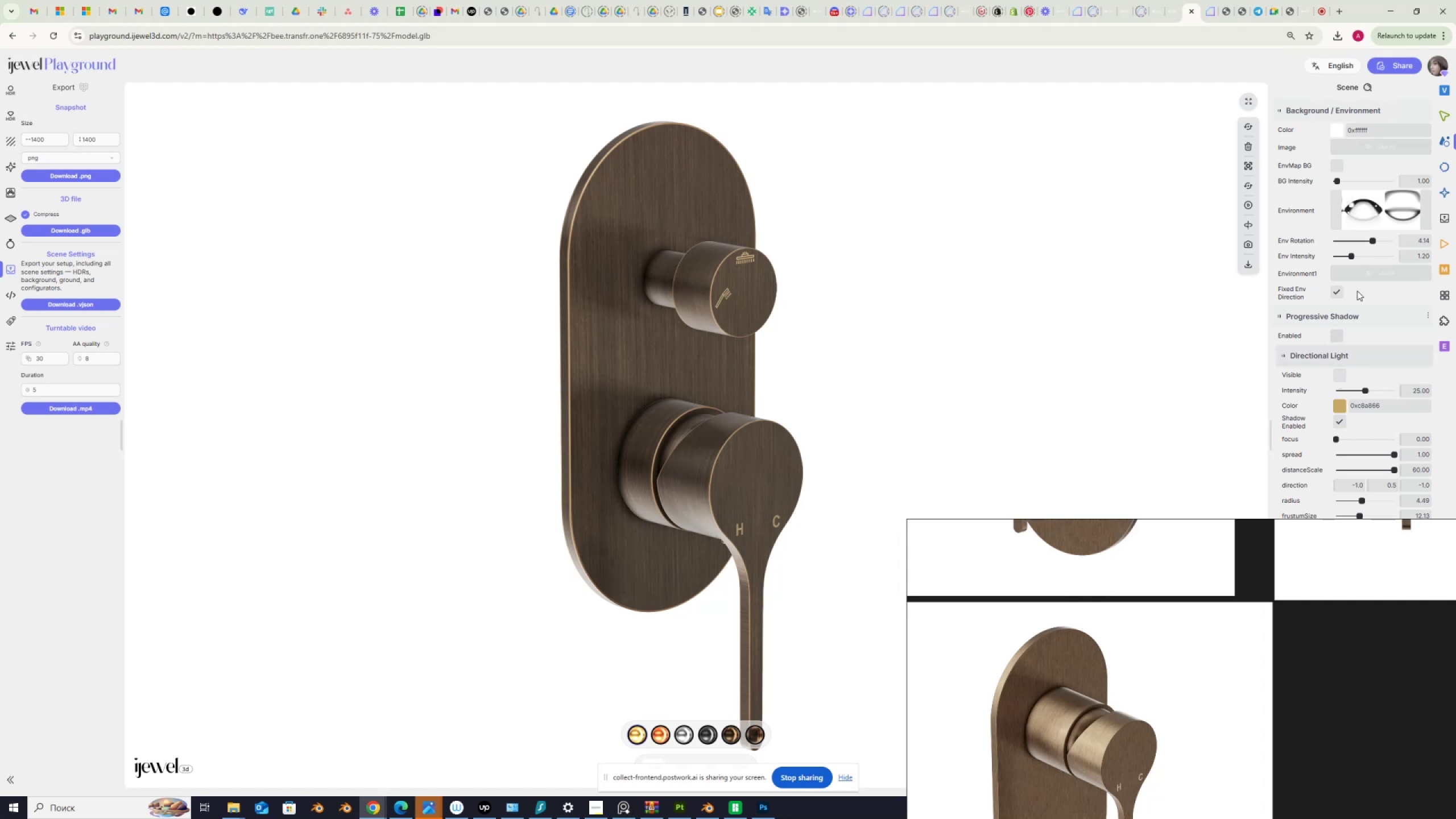 
left_click([1297, 356])
 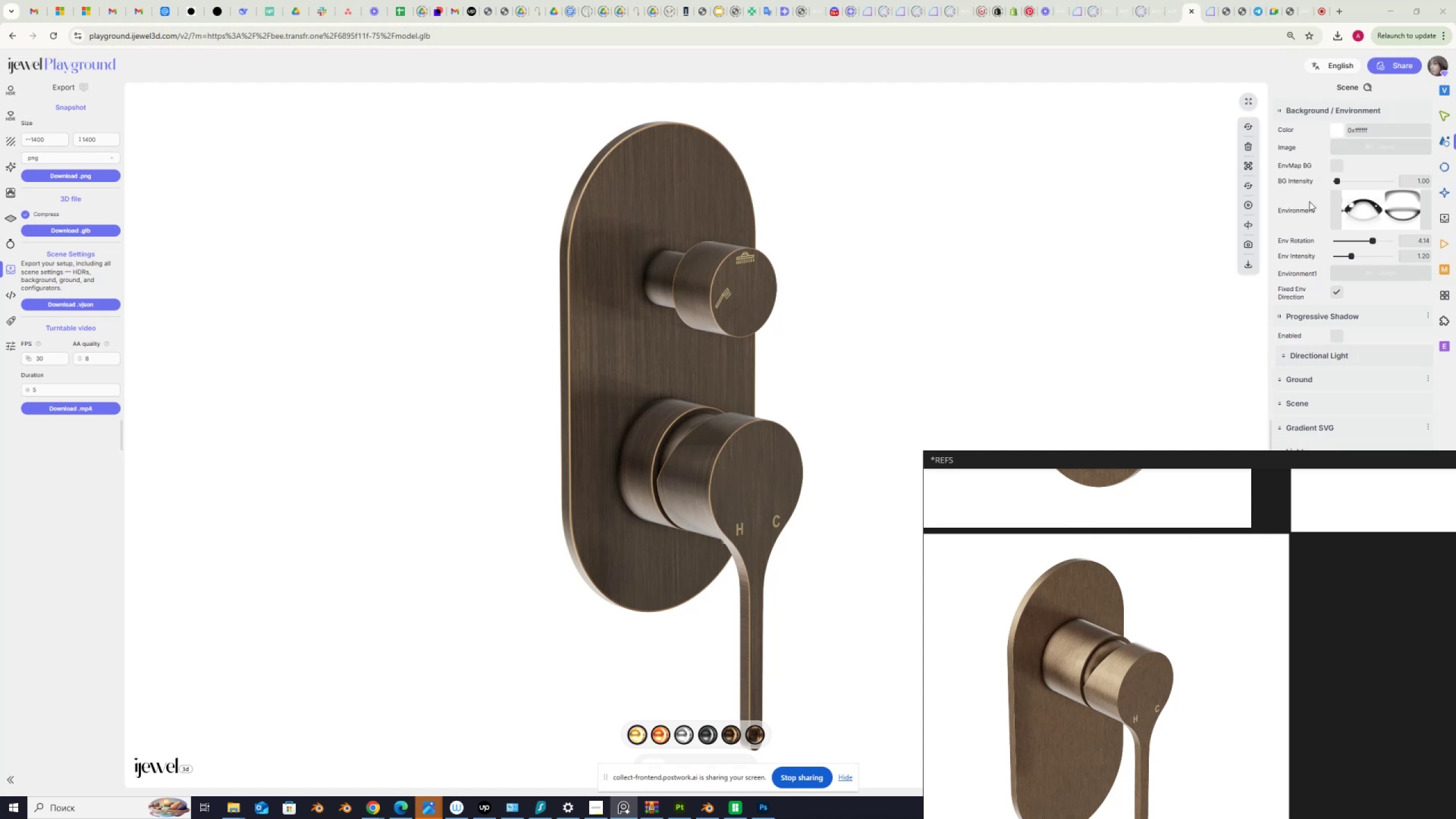 
wait(7.97)
 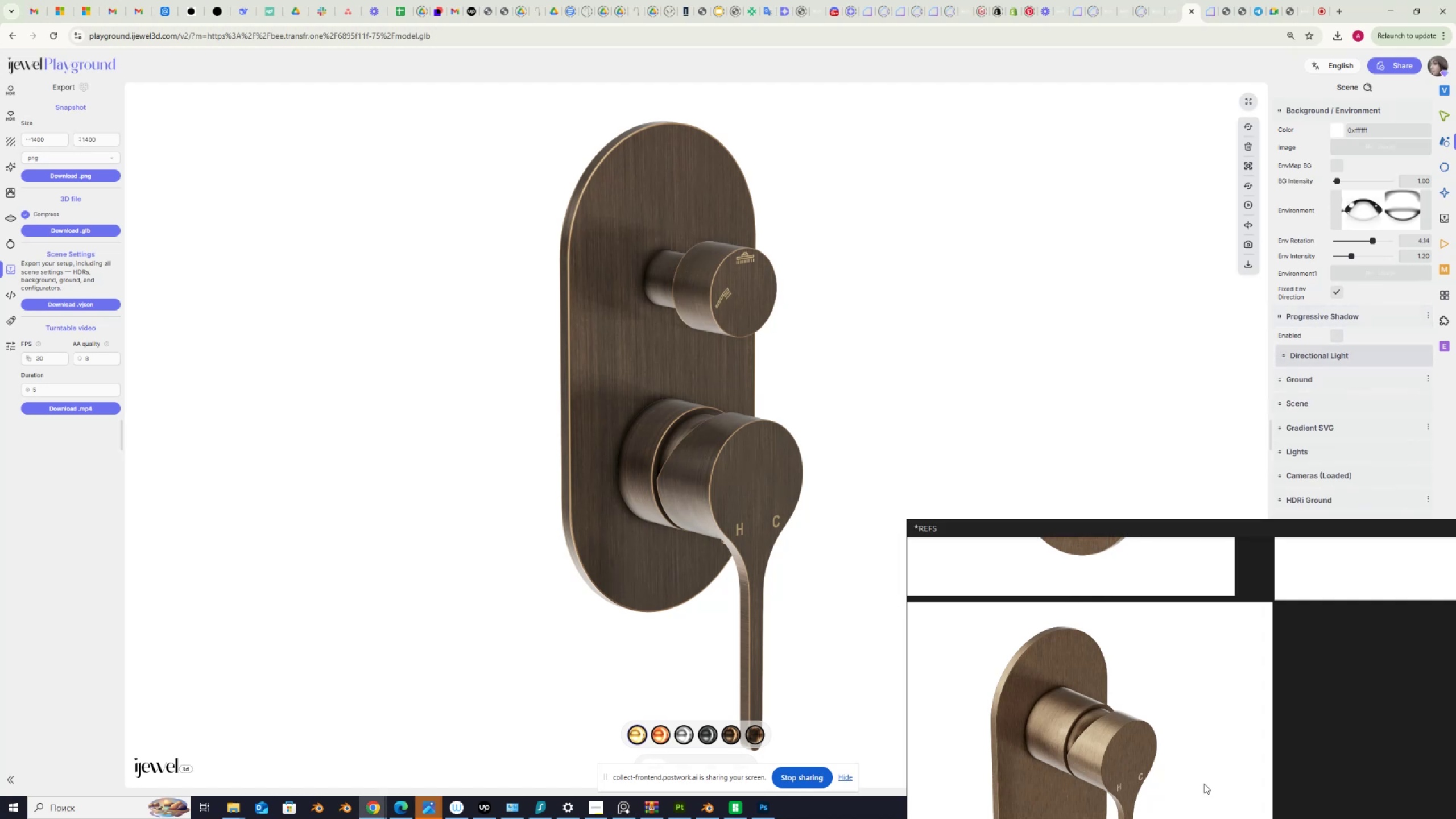 
left_click_drag(start_coordinate=[1373, 240], to_coordinate=[1343, 230])
 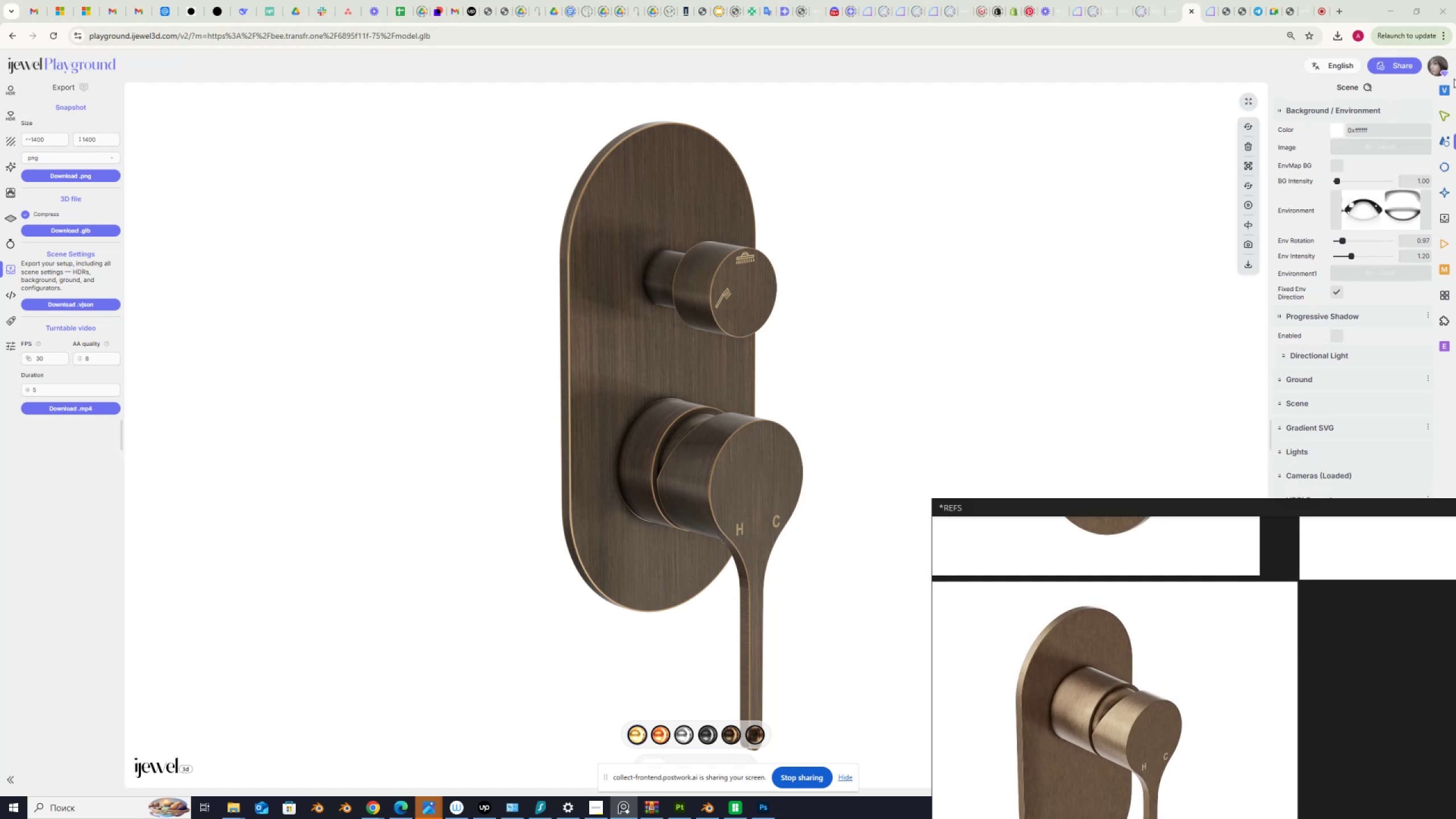 
wait(7.09)
 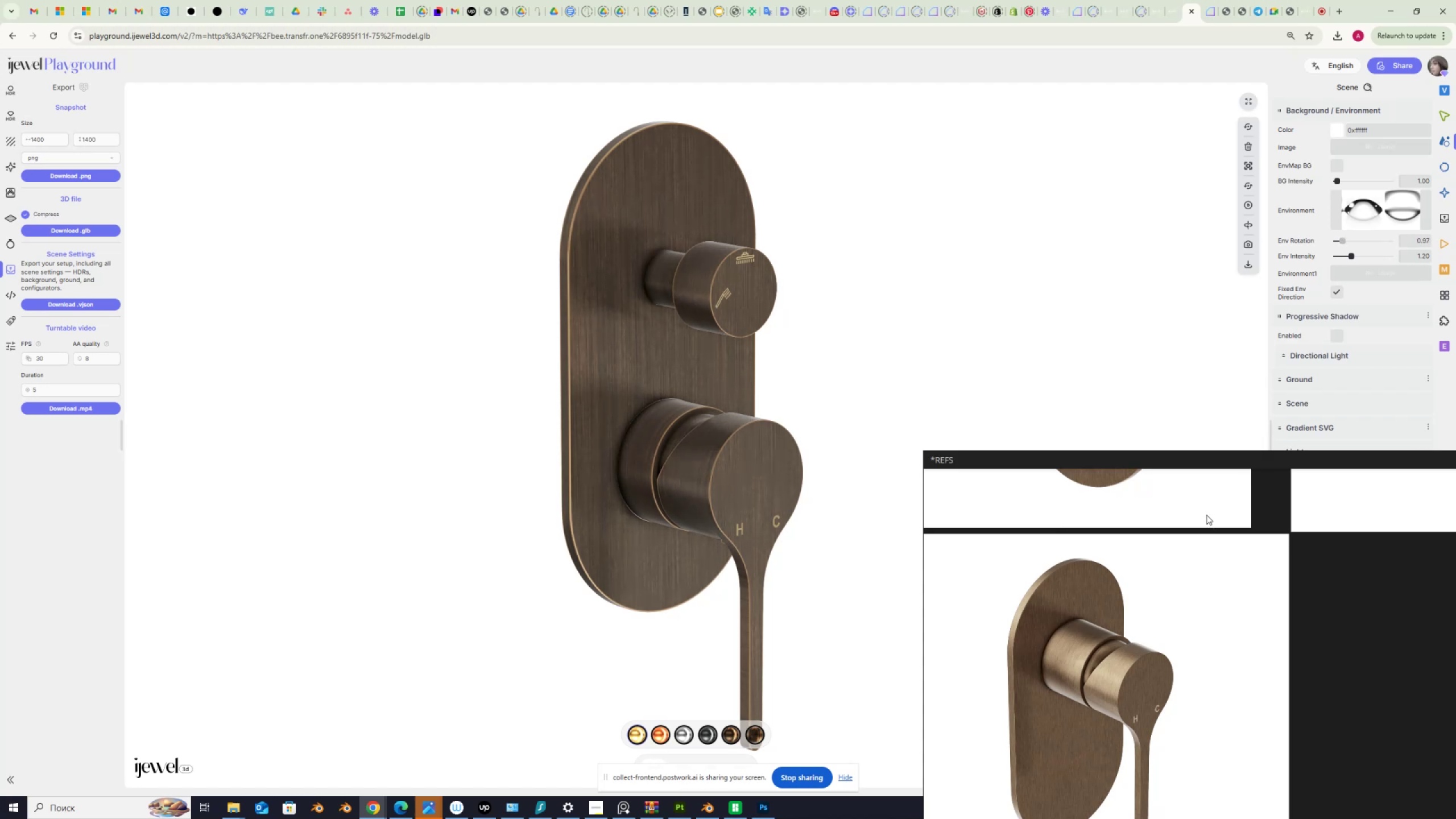 
left_click([1446, 189])
 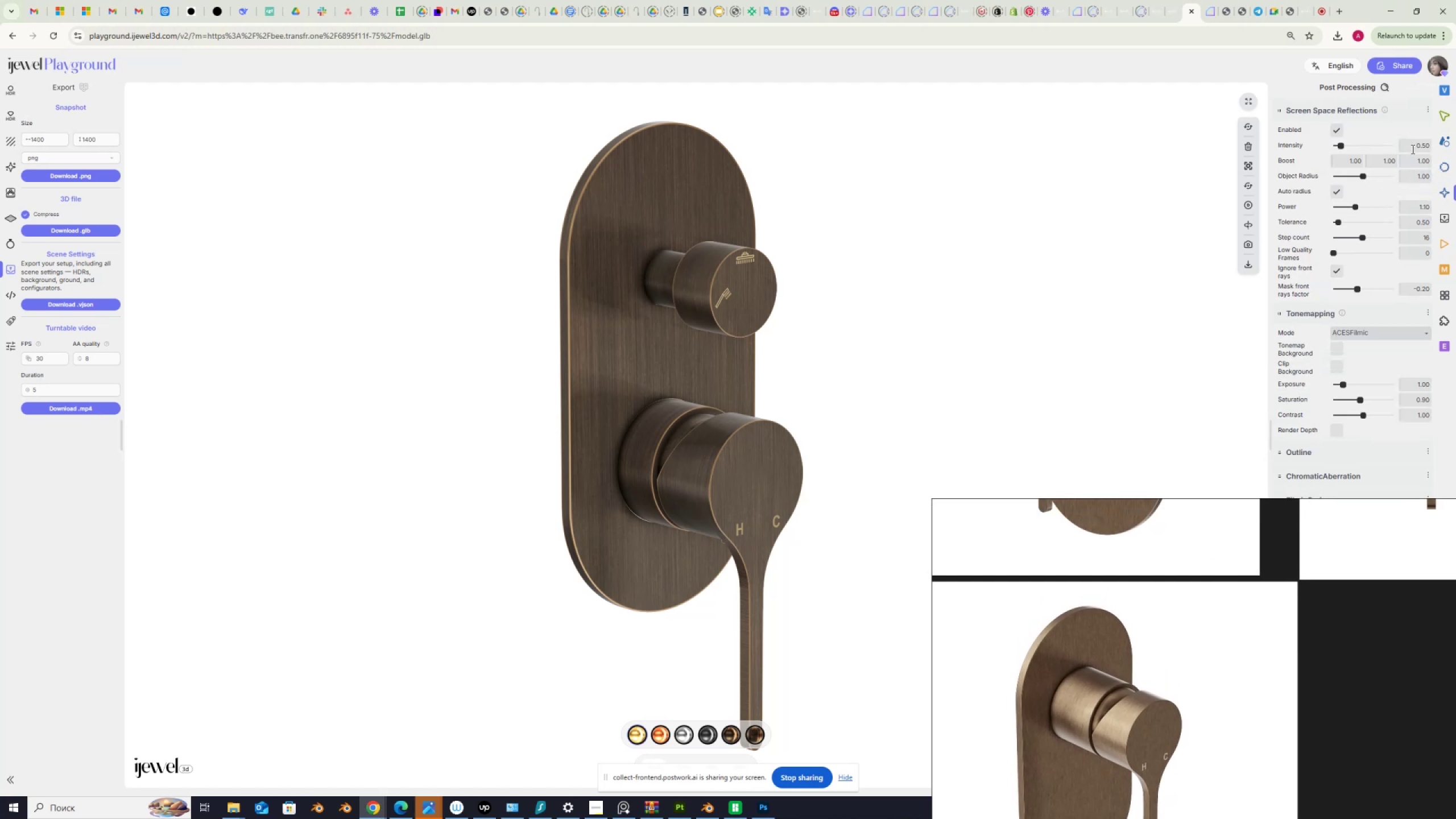 
left_click_drag(start_coordinate=[1414, 144], to_coordinate=[1439, 147])
 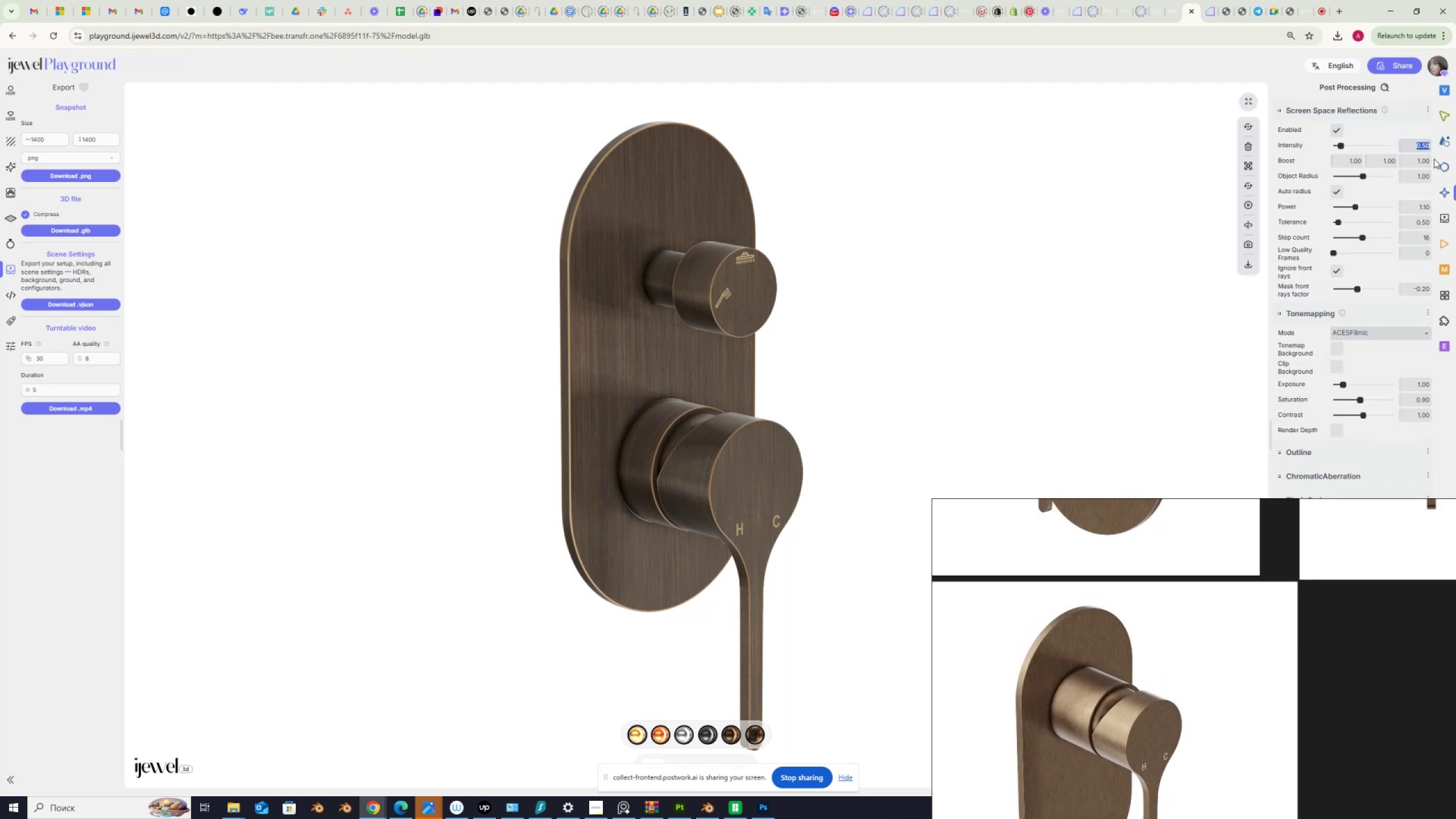 
key(Numpad0)
 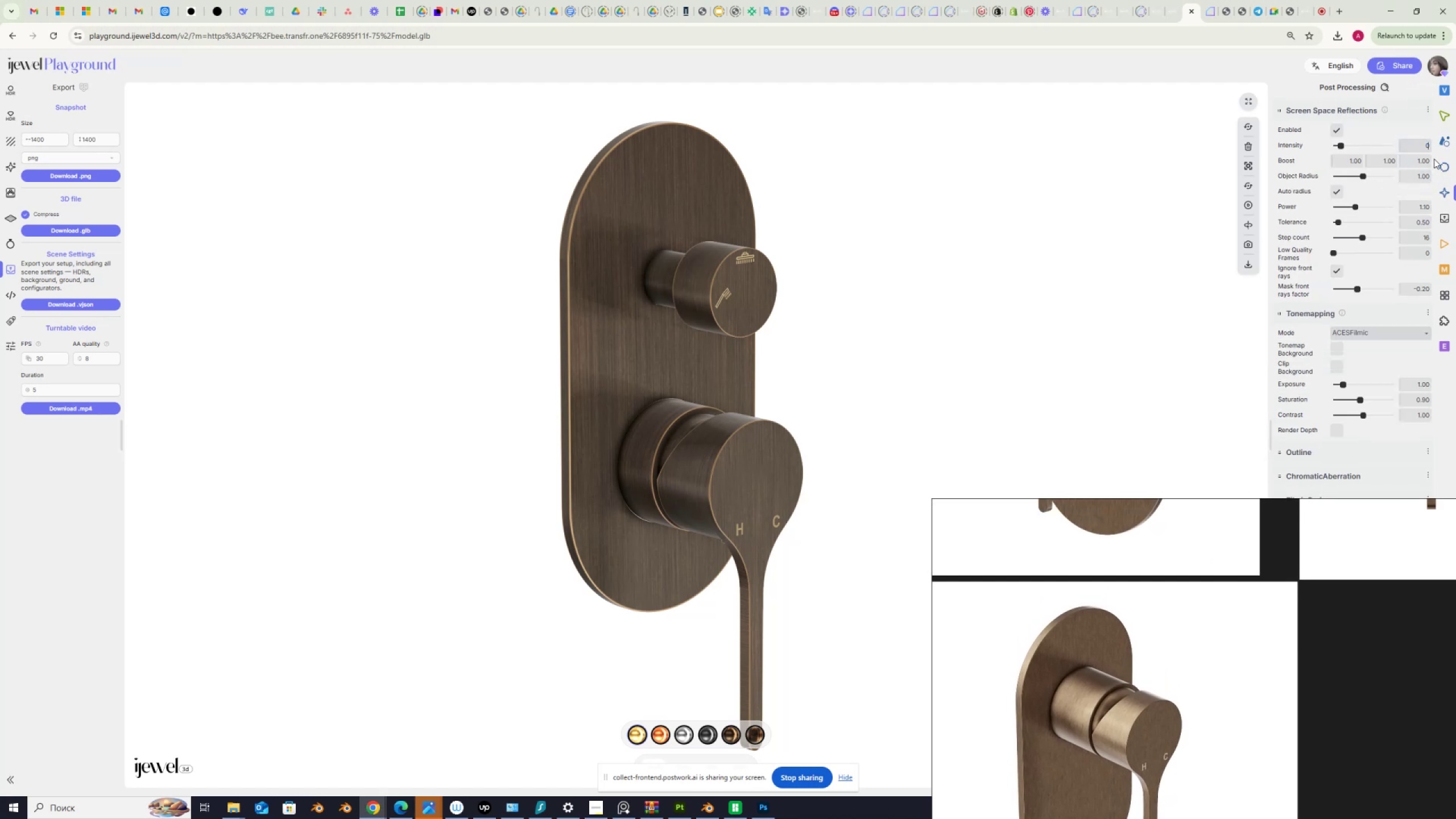 
key(NumpadDecimal)
 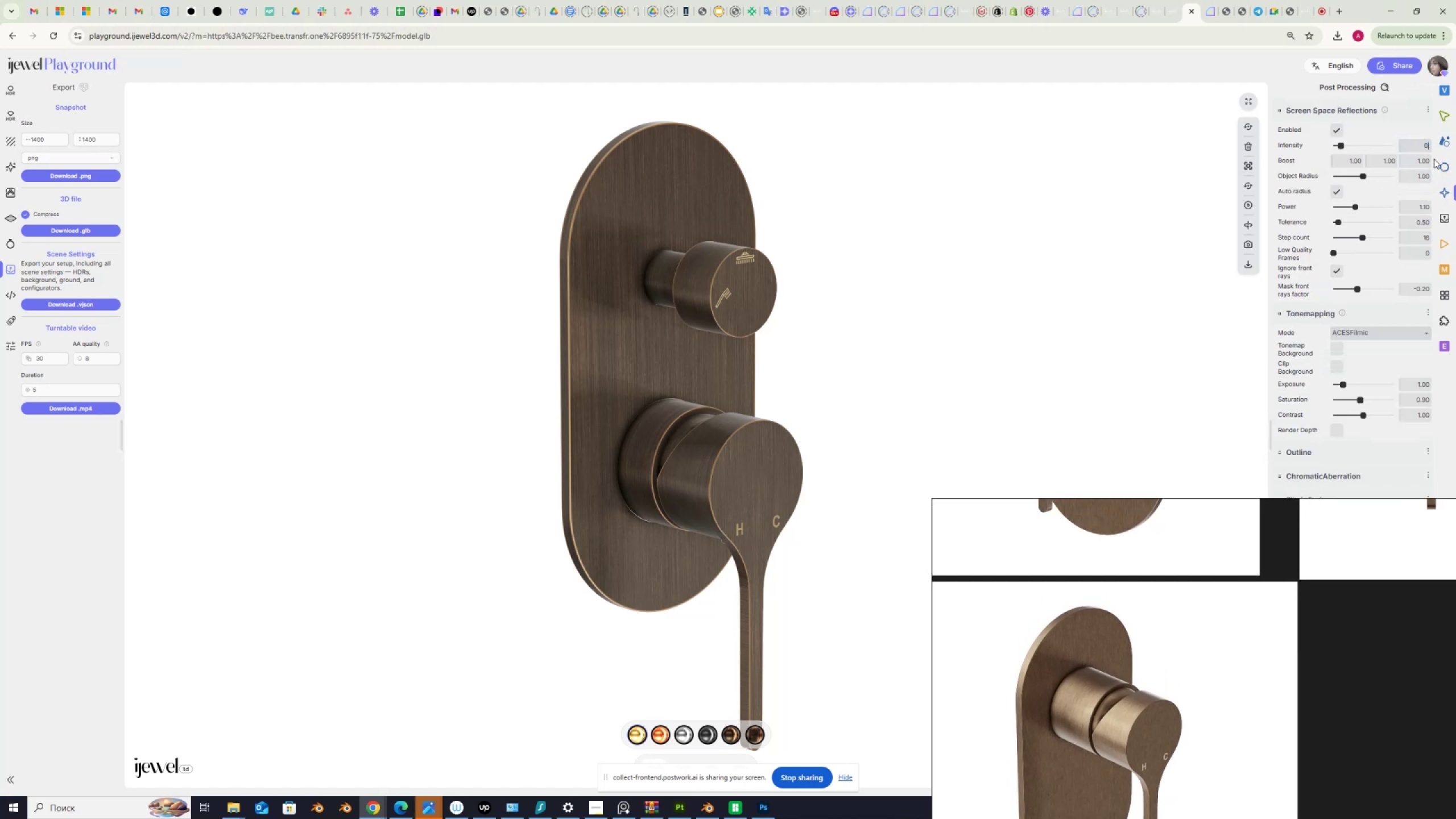 
key(Numpad2)
 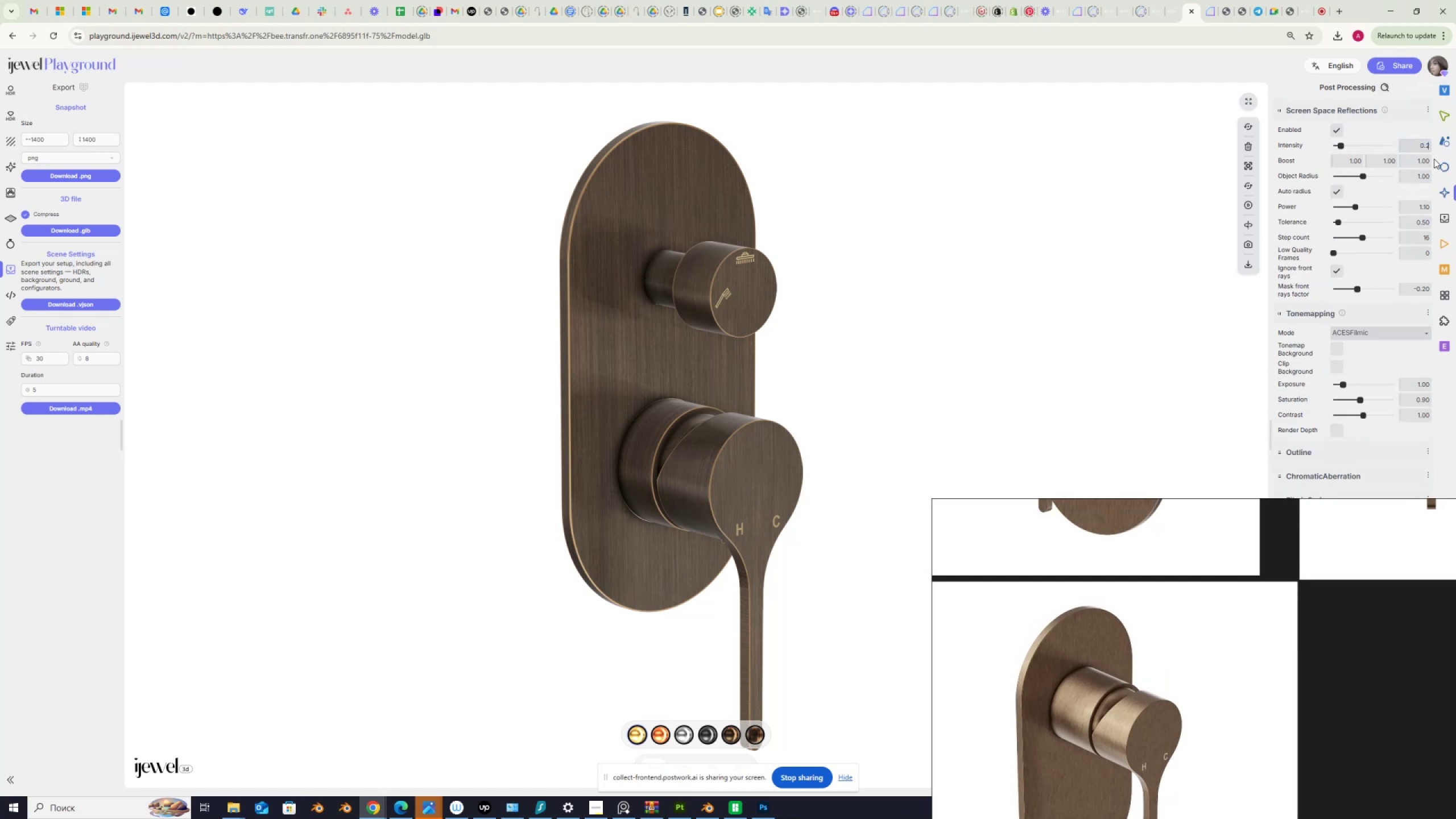 
key(NumpadEnter)
 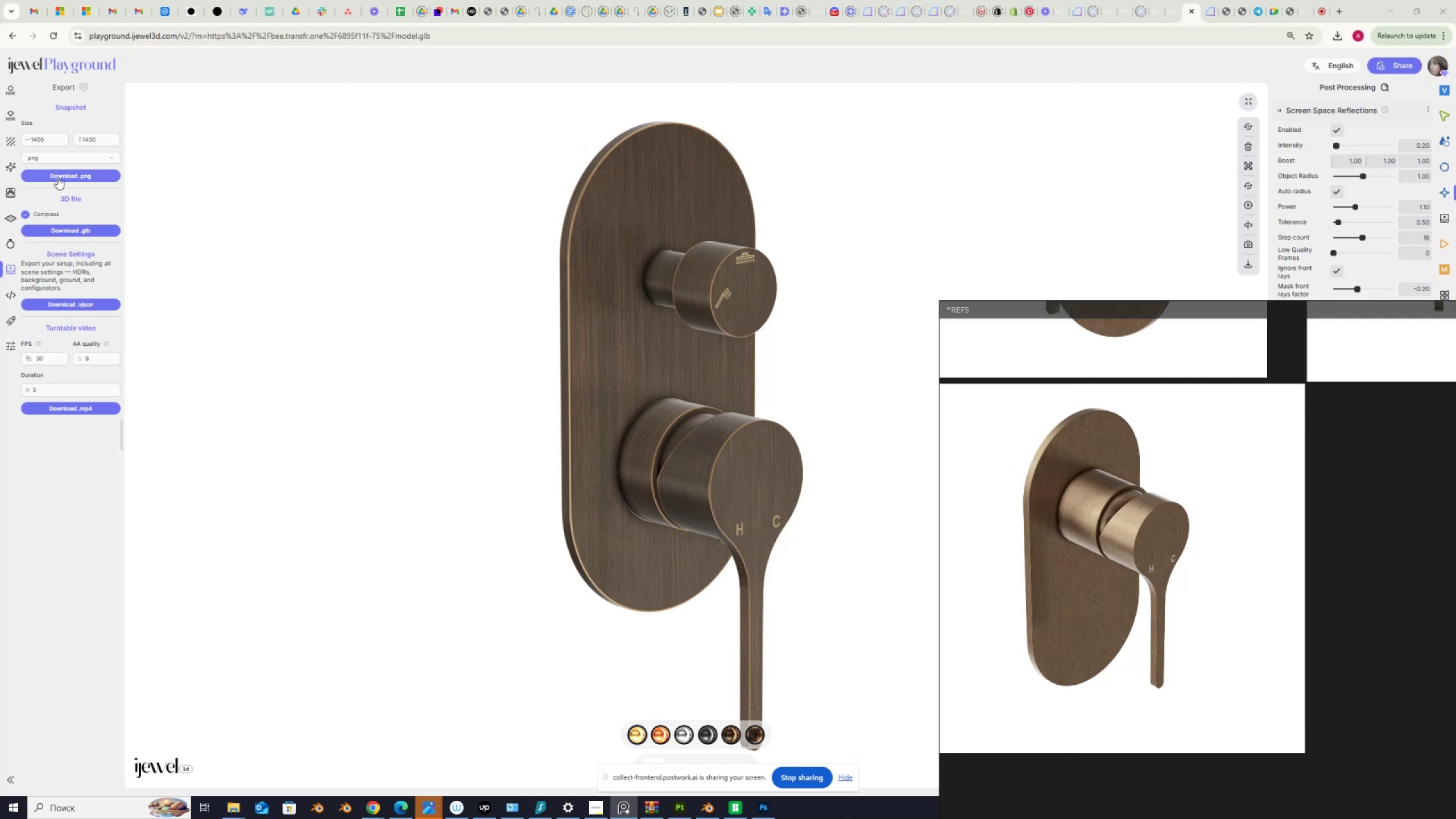 
wait(7.2)
 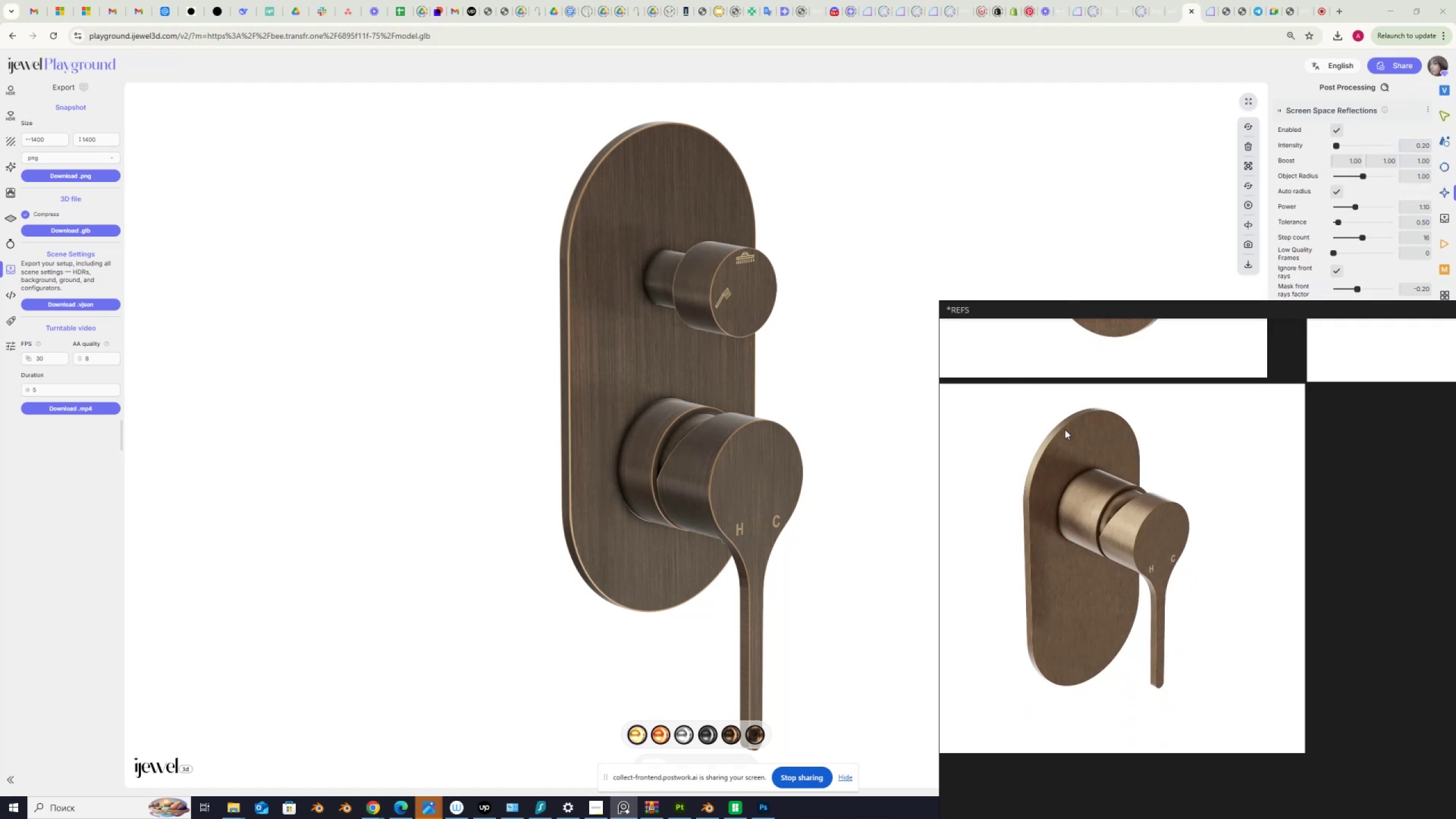 
left_click([59, 176])
 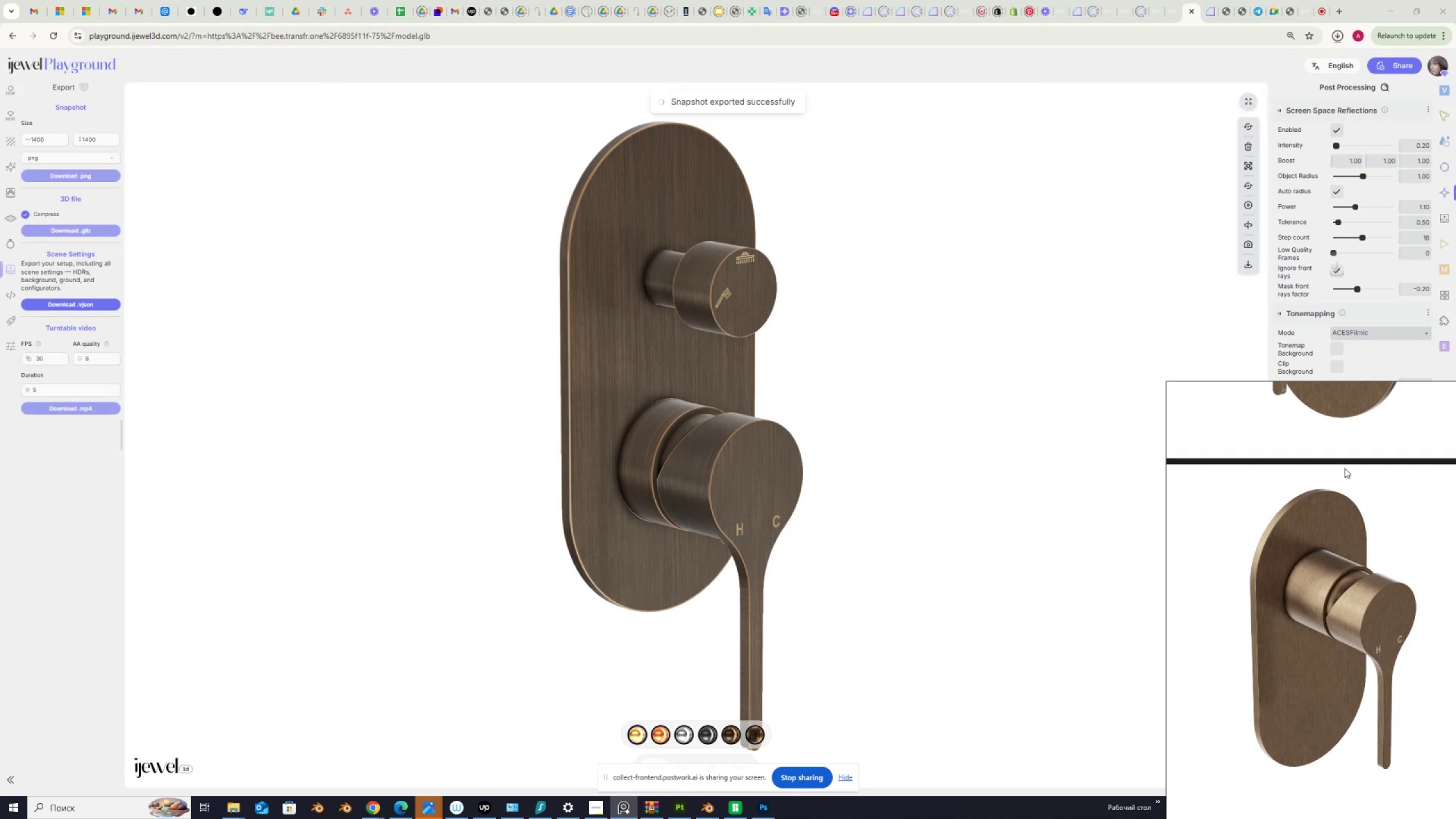 
wait(7.38)
 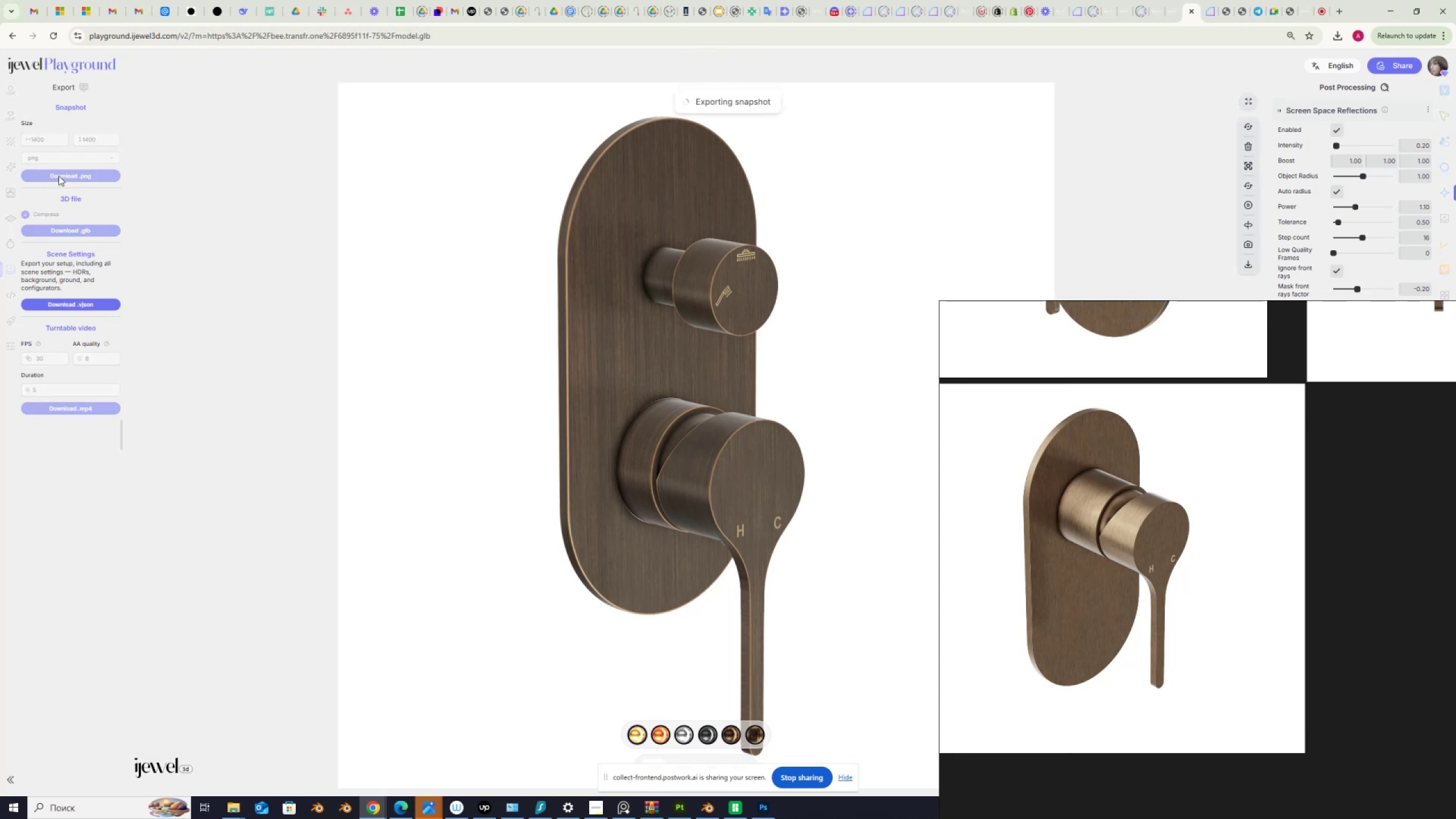 
left_click([1298, 65])
 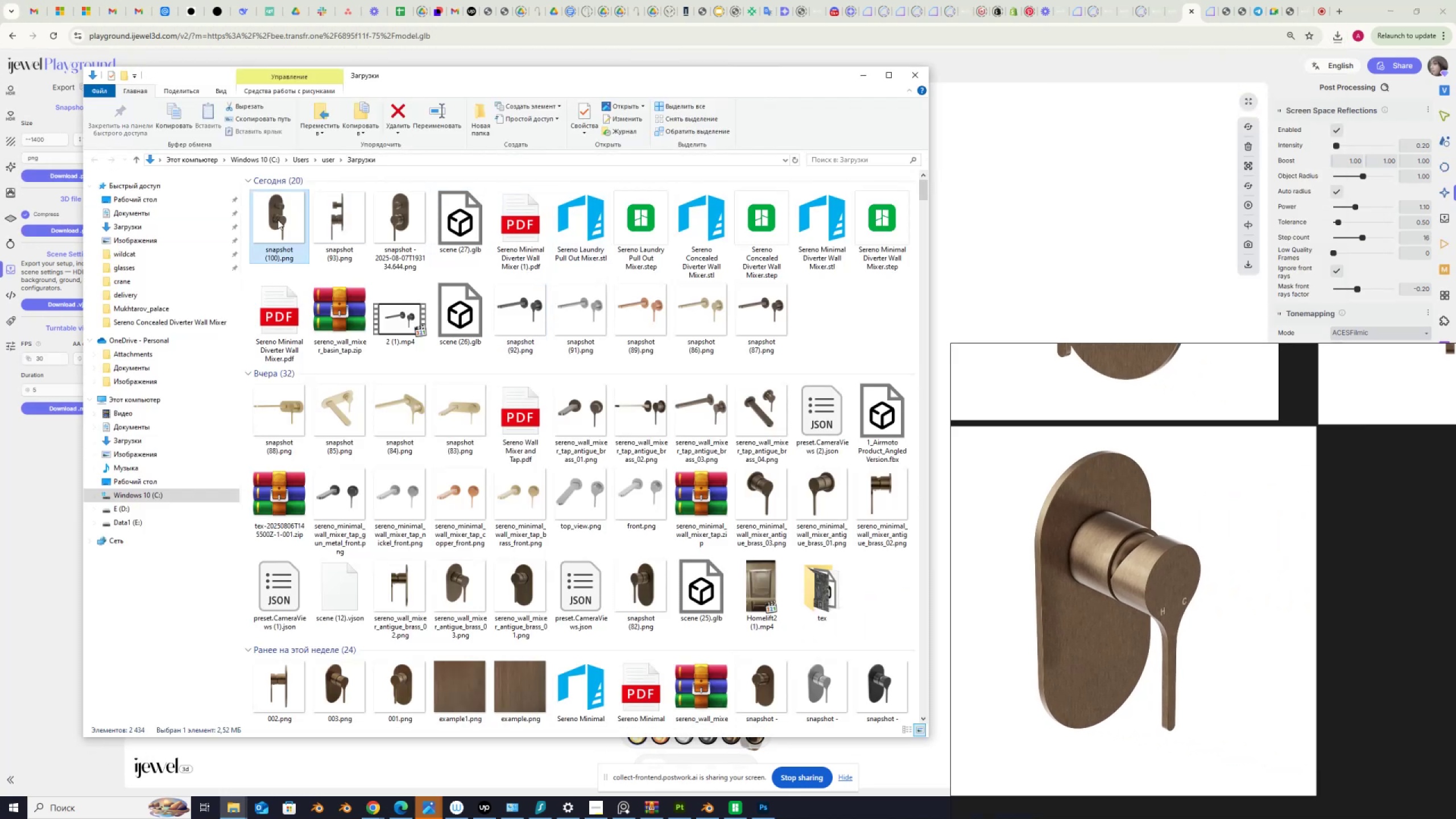 
double_click([283, 221])
 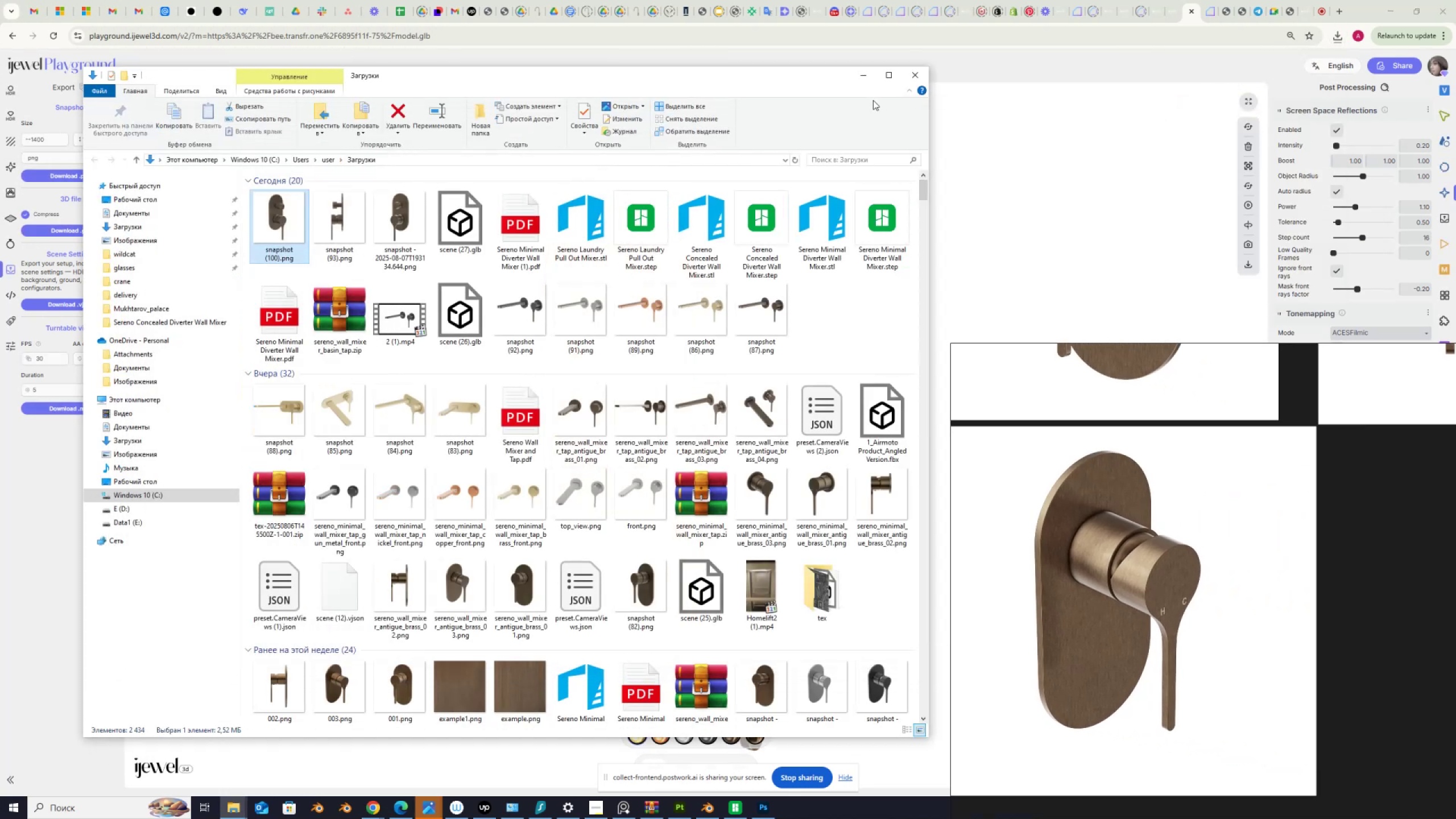 
wait(6.8)
 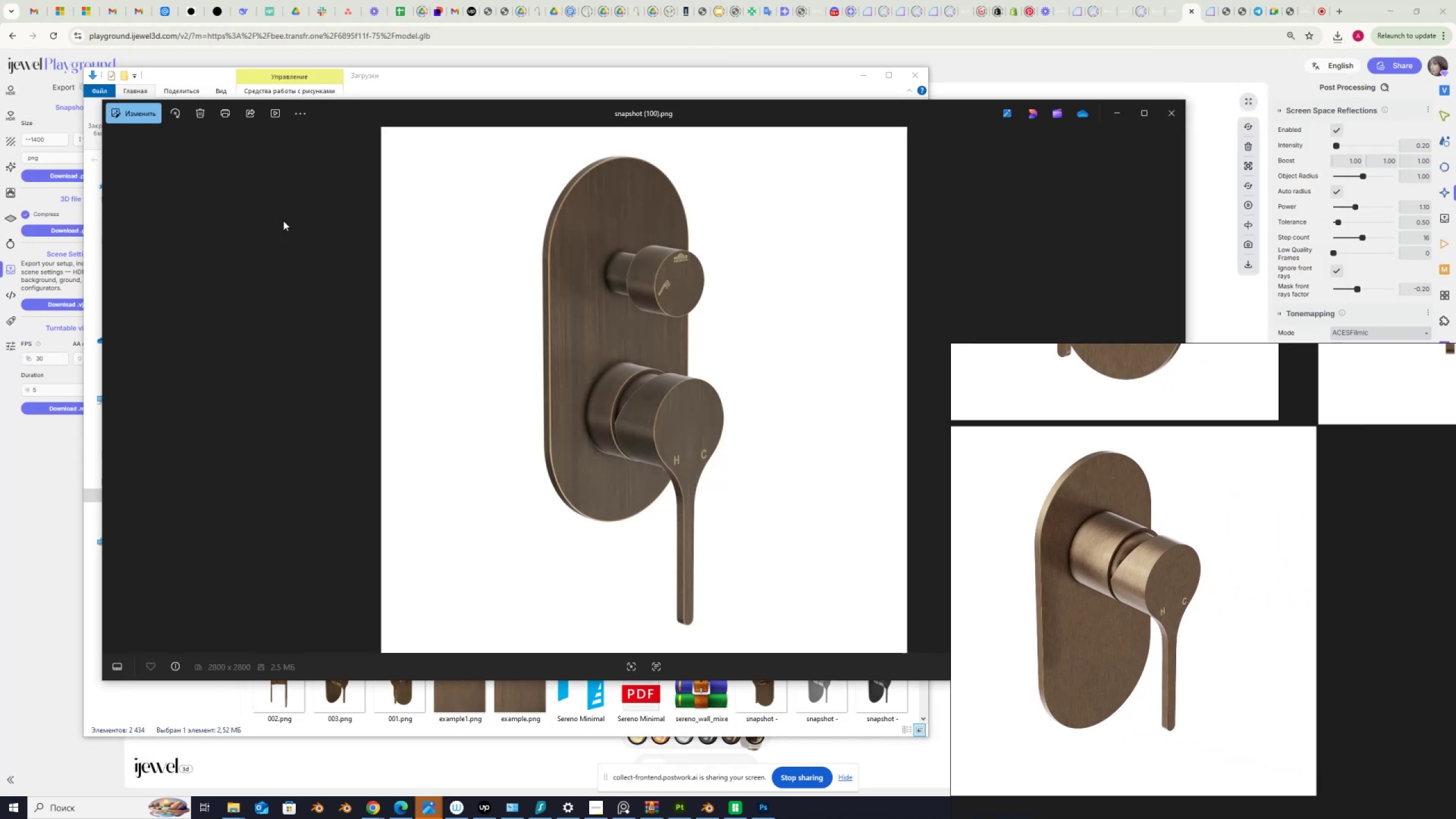 
hold_key(key=ShiftLeft, duration=1.5)
left_click_drag(start_coordinate=[793, 404], to_coordinate=[839, 400])
 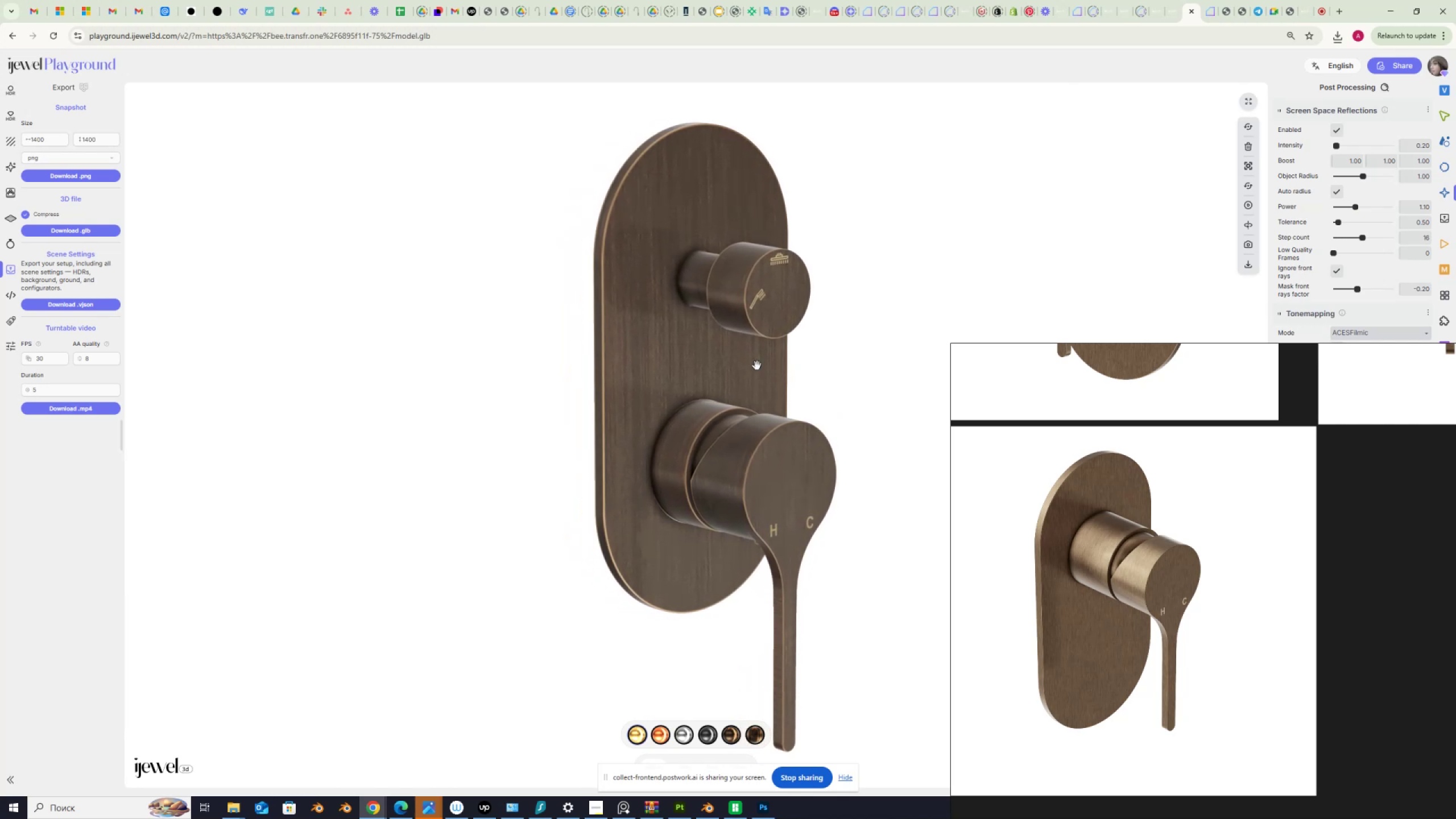 
hold_key(key=ShiftLeft, duration=1.52)
 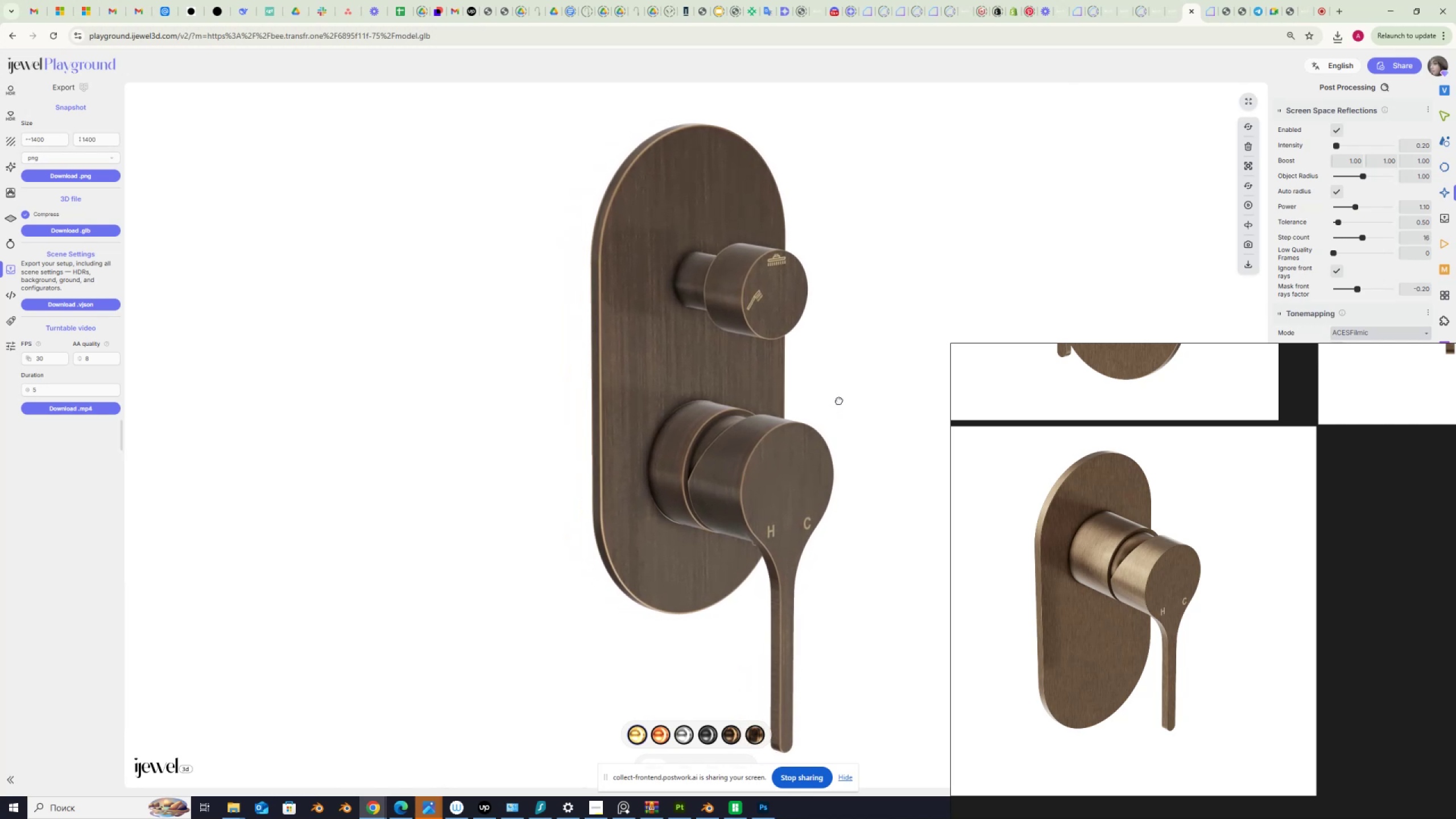 
hold_key(key=ShiftLeft, duration=0.65)
 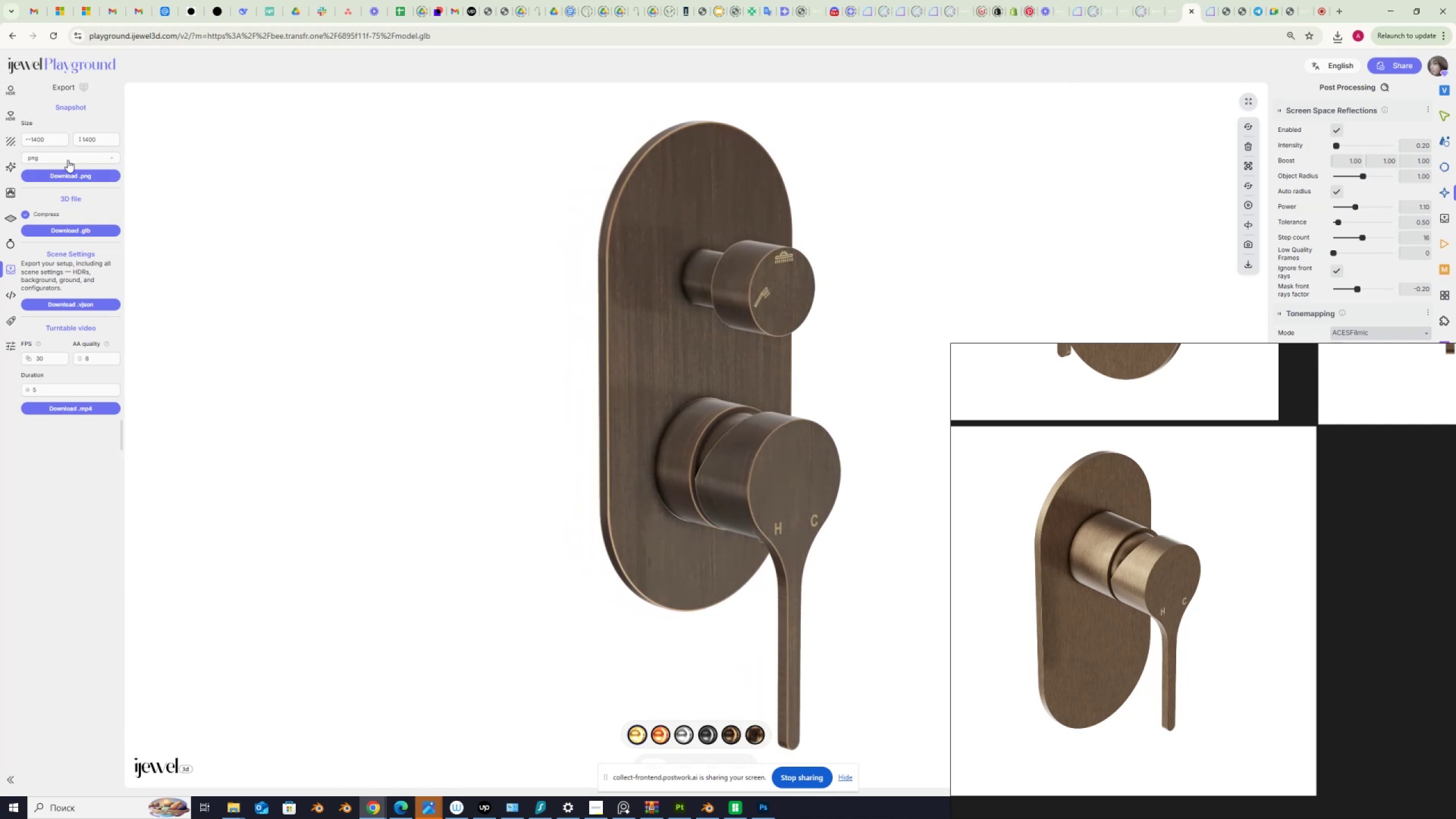 
left_click([68, 173])
 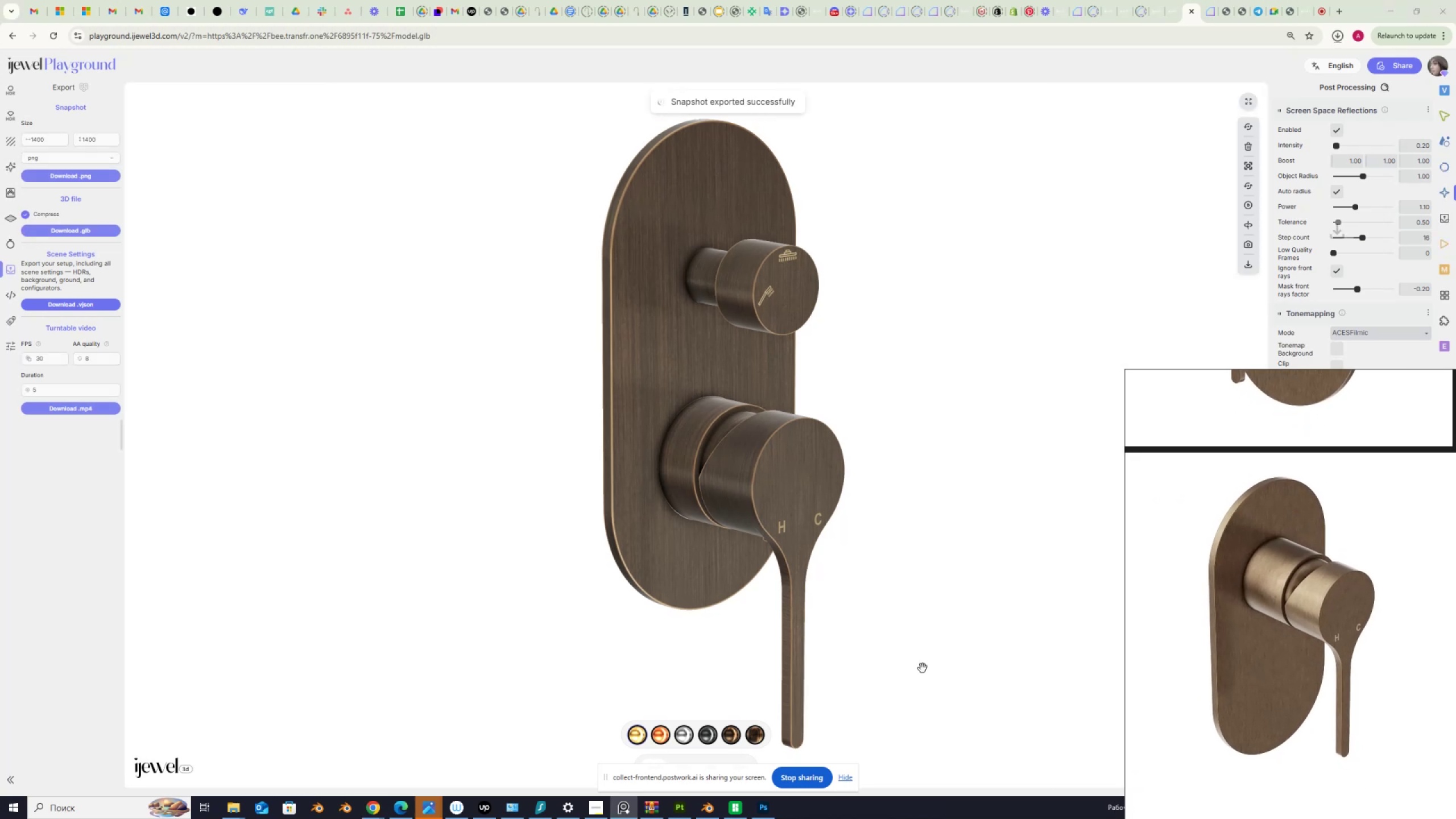 
wait(7.58)
 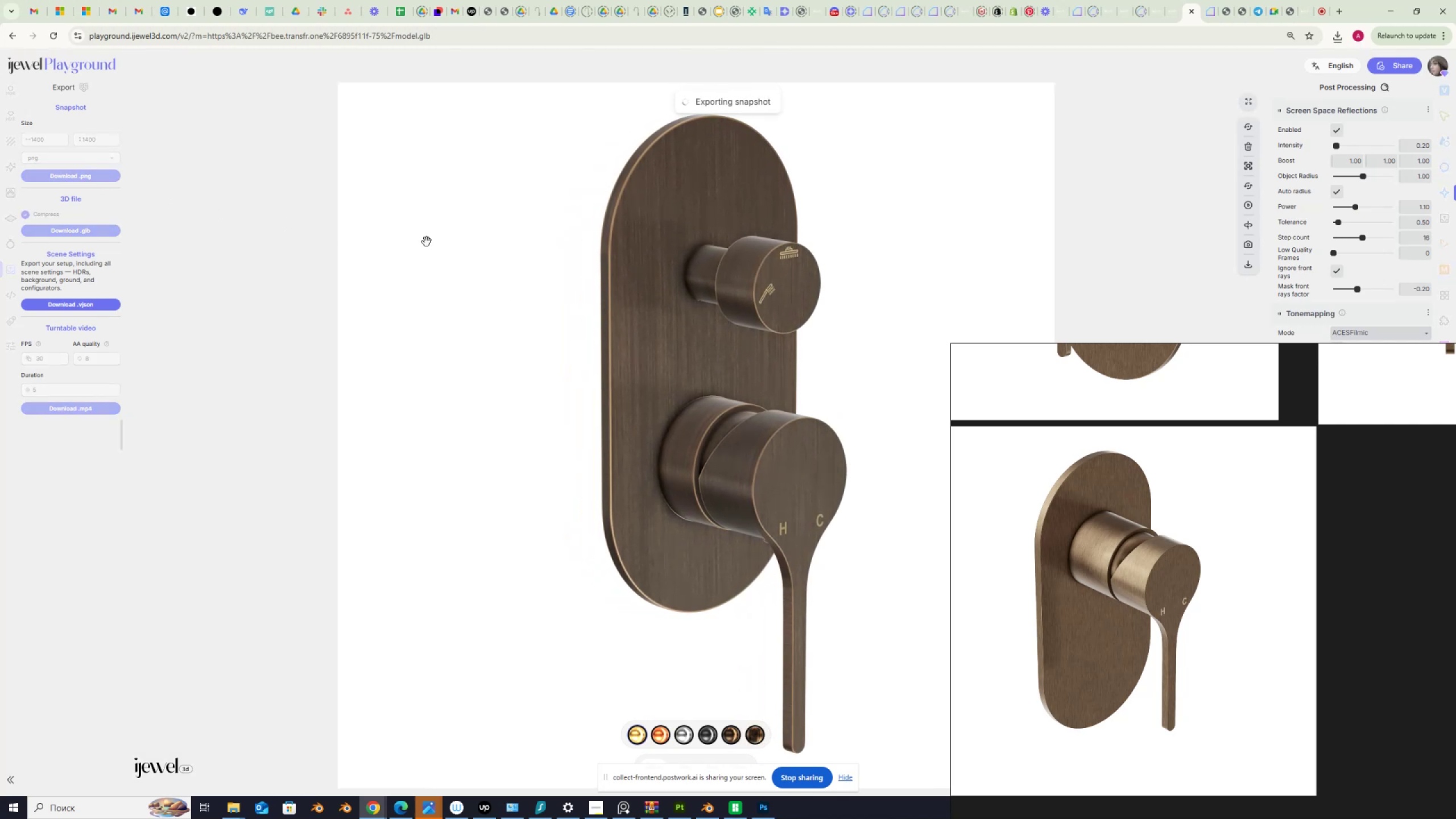 
left_click([1300, 64])
 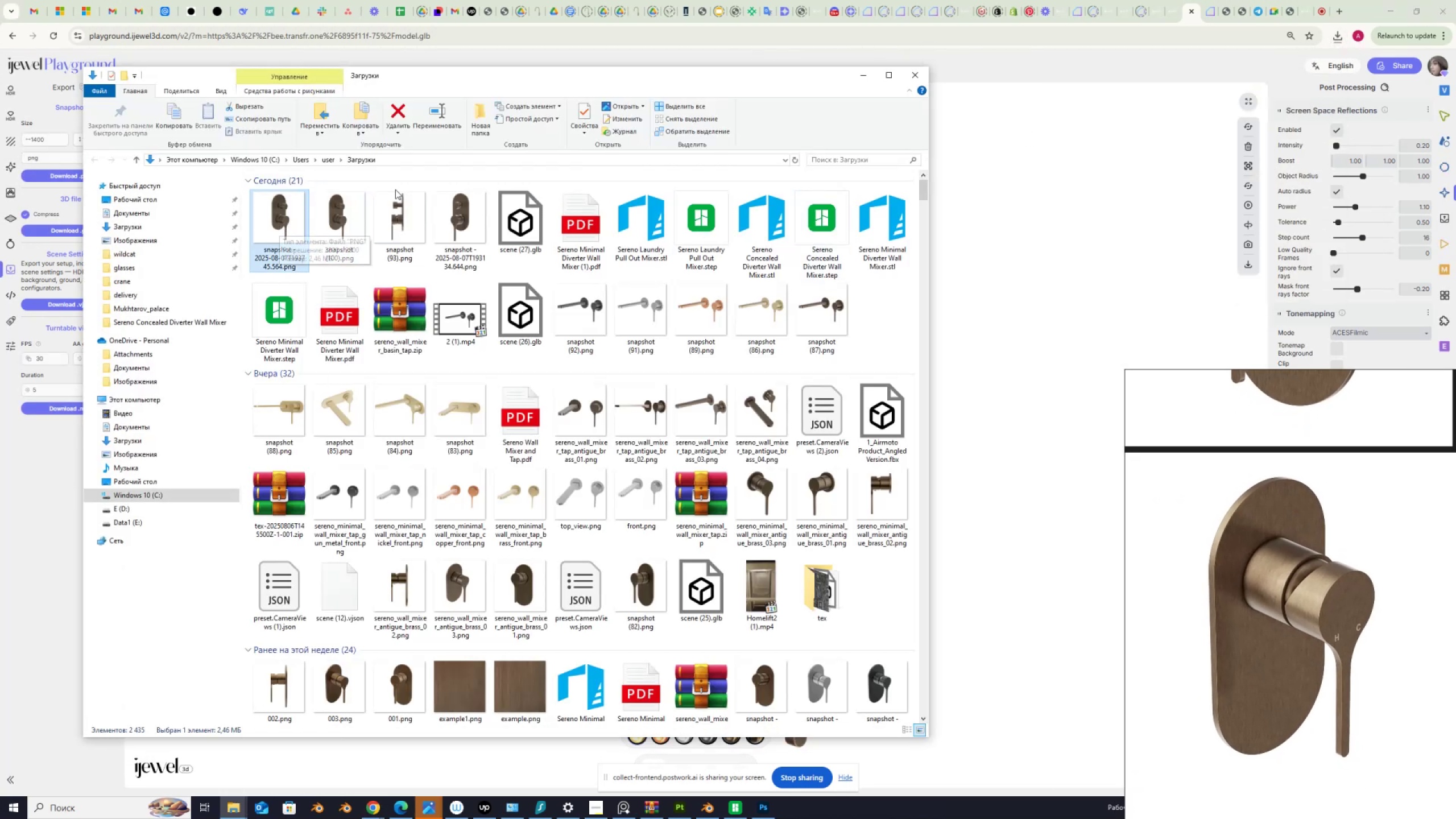 
left_click([917, 77])
 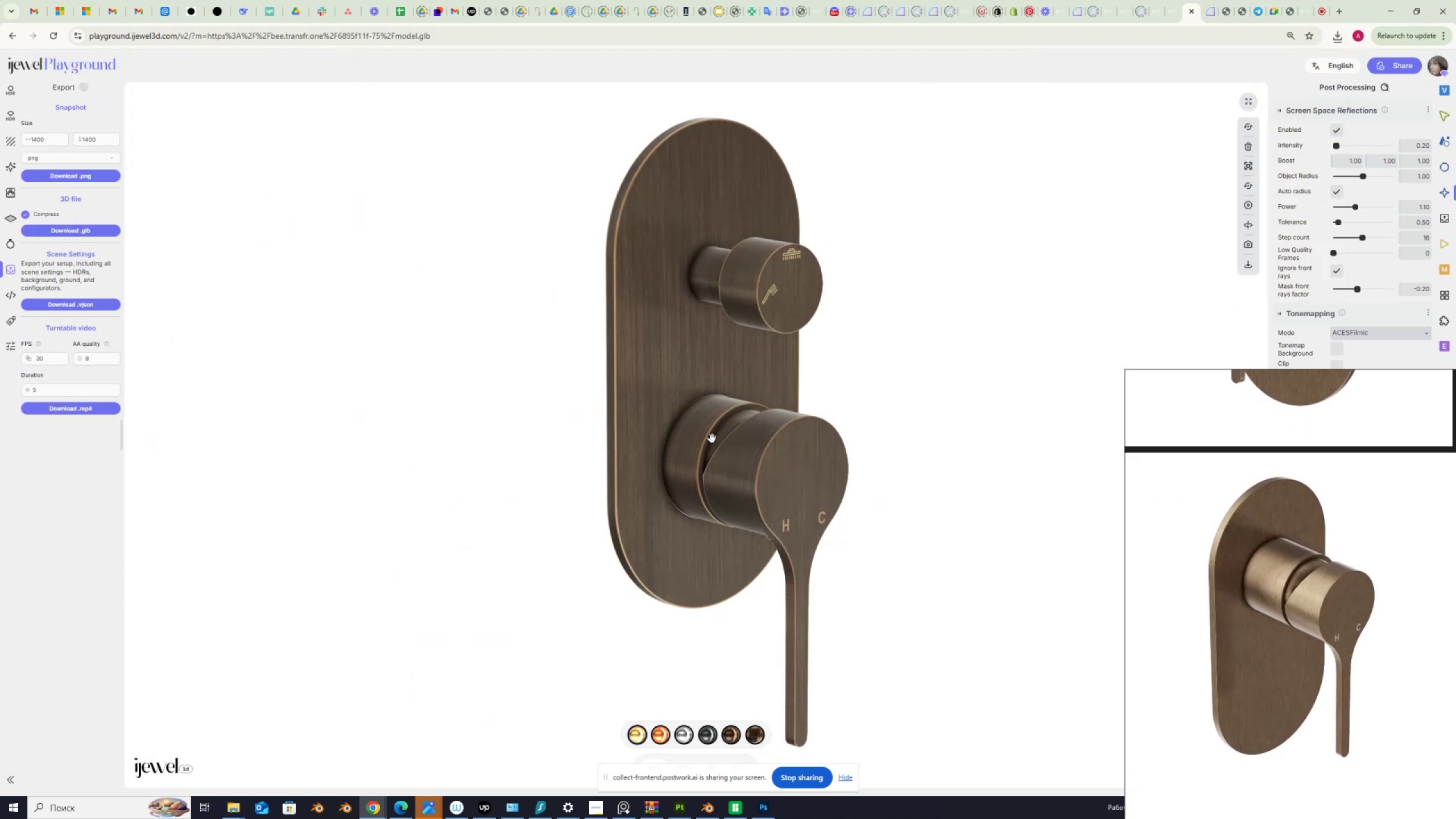 
hold_key(key=ShiftLeft, duration=1.17)
left_click_drag(start_coordinate=[574, 475], to_coordinate=[540, 480])
 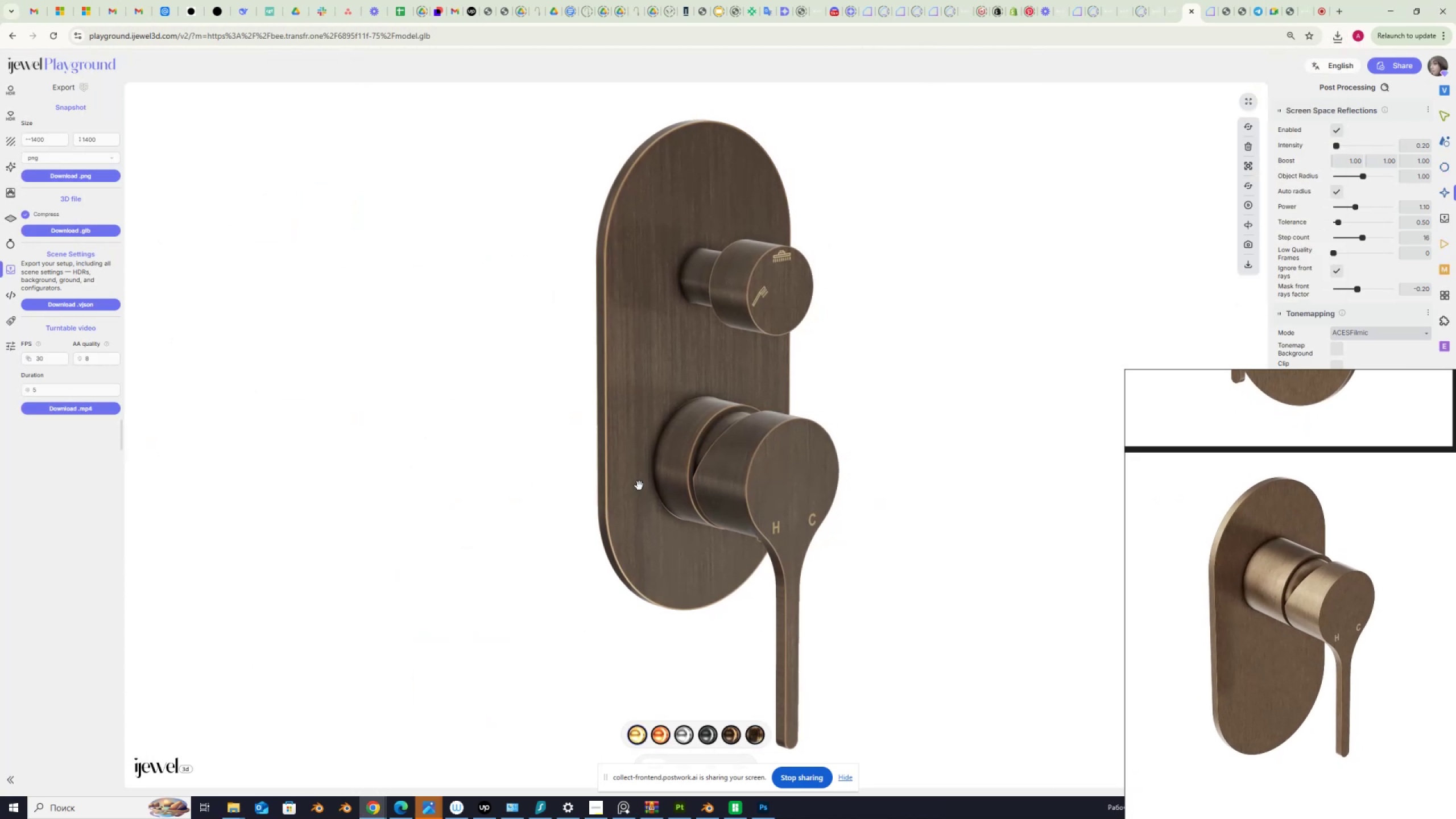 
hold_key(key=ShiftLeft, duration=1.31)
left_click_drag(start_coordinate=[925, 435], to_coordinate=[936, 433])
 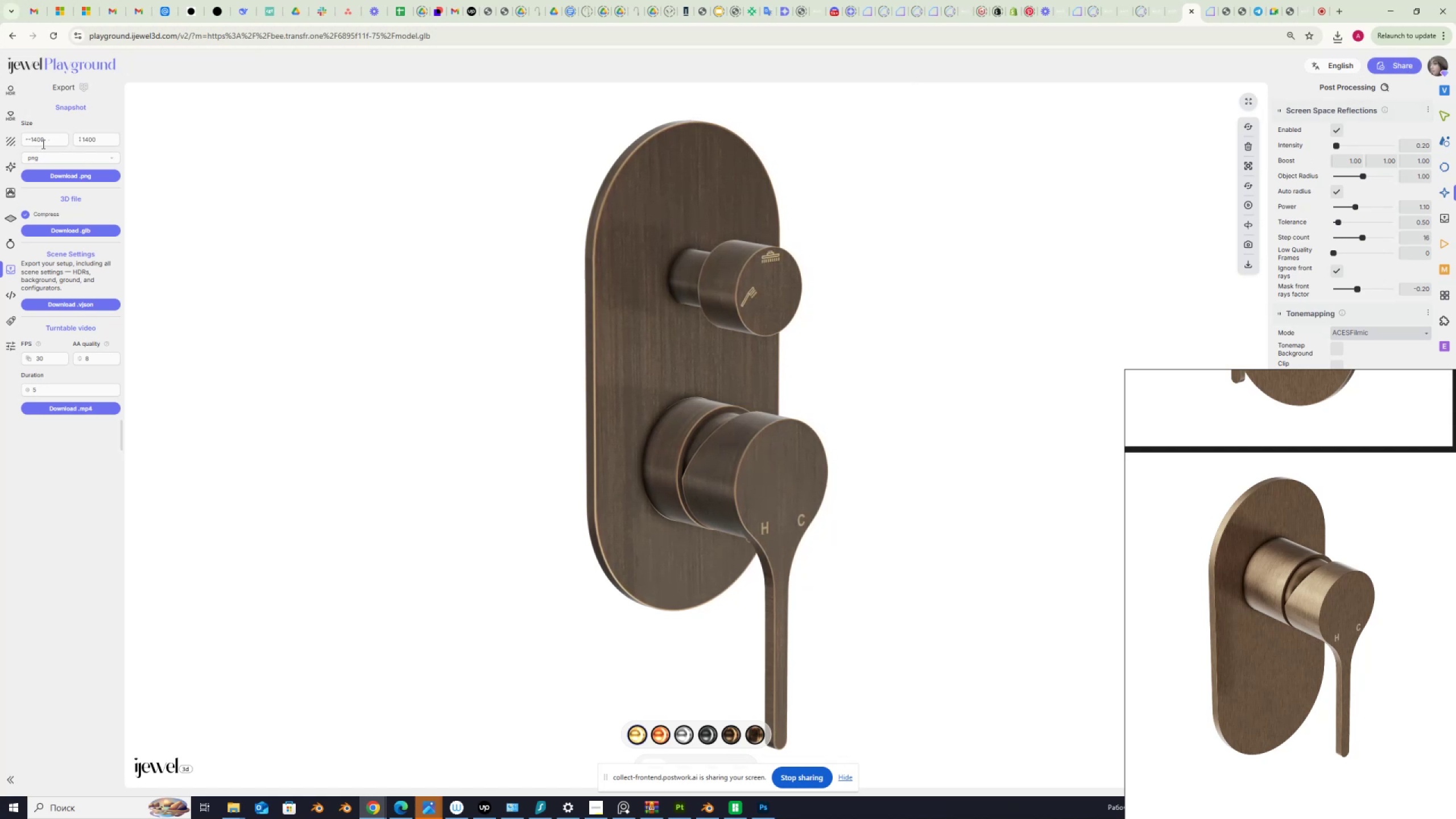 
left_click([61, 173])
 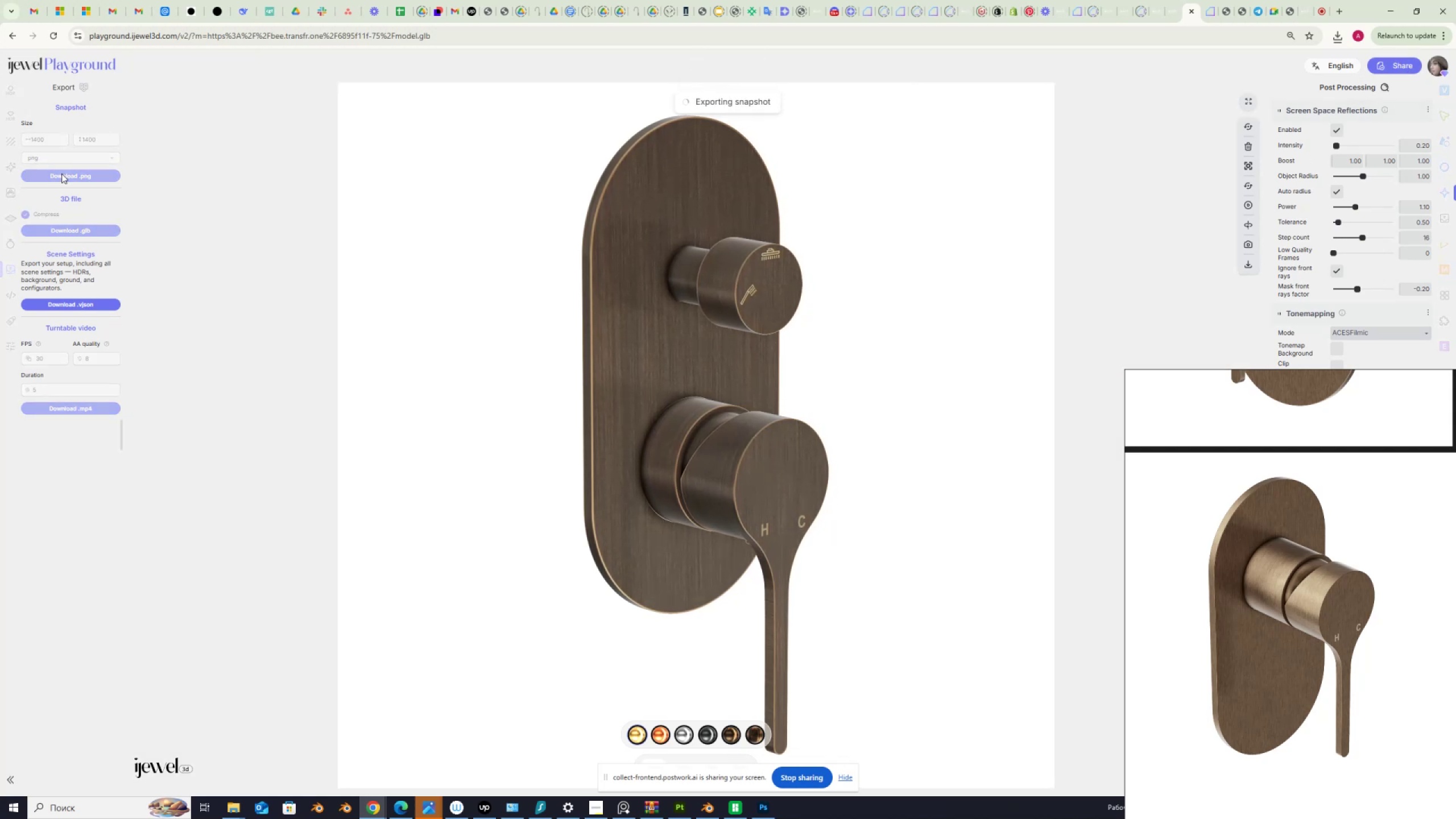 
wait(9.21)
 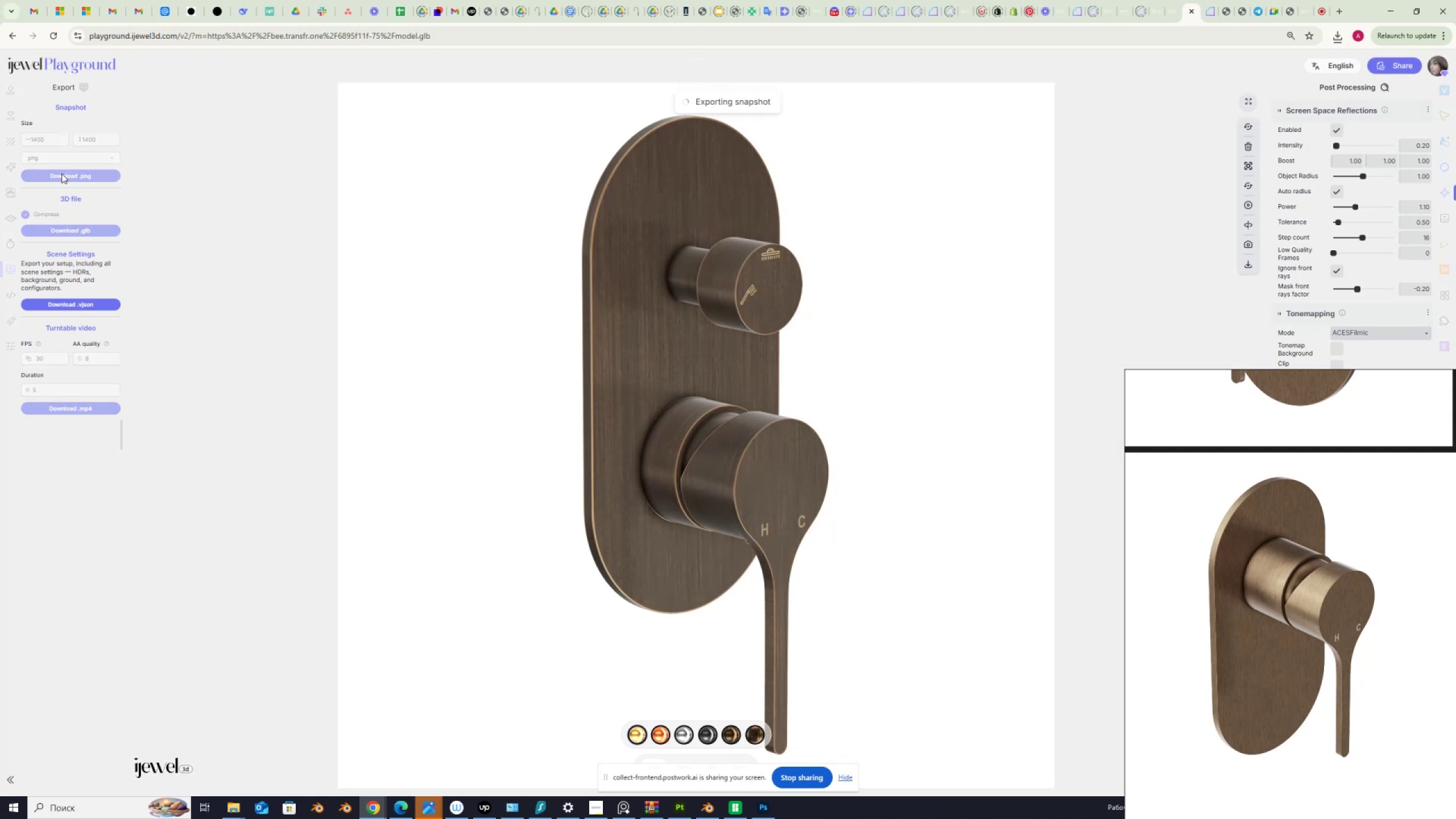 
left_click([1297, 64])
 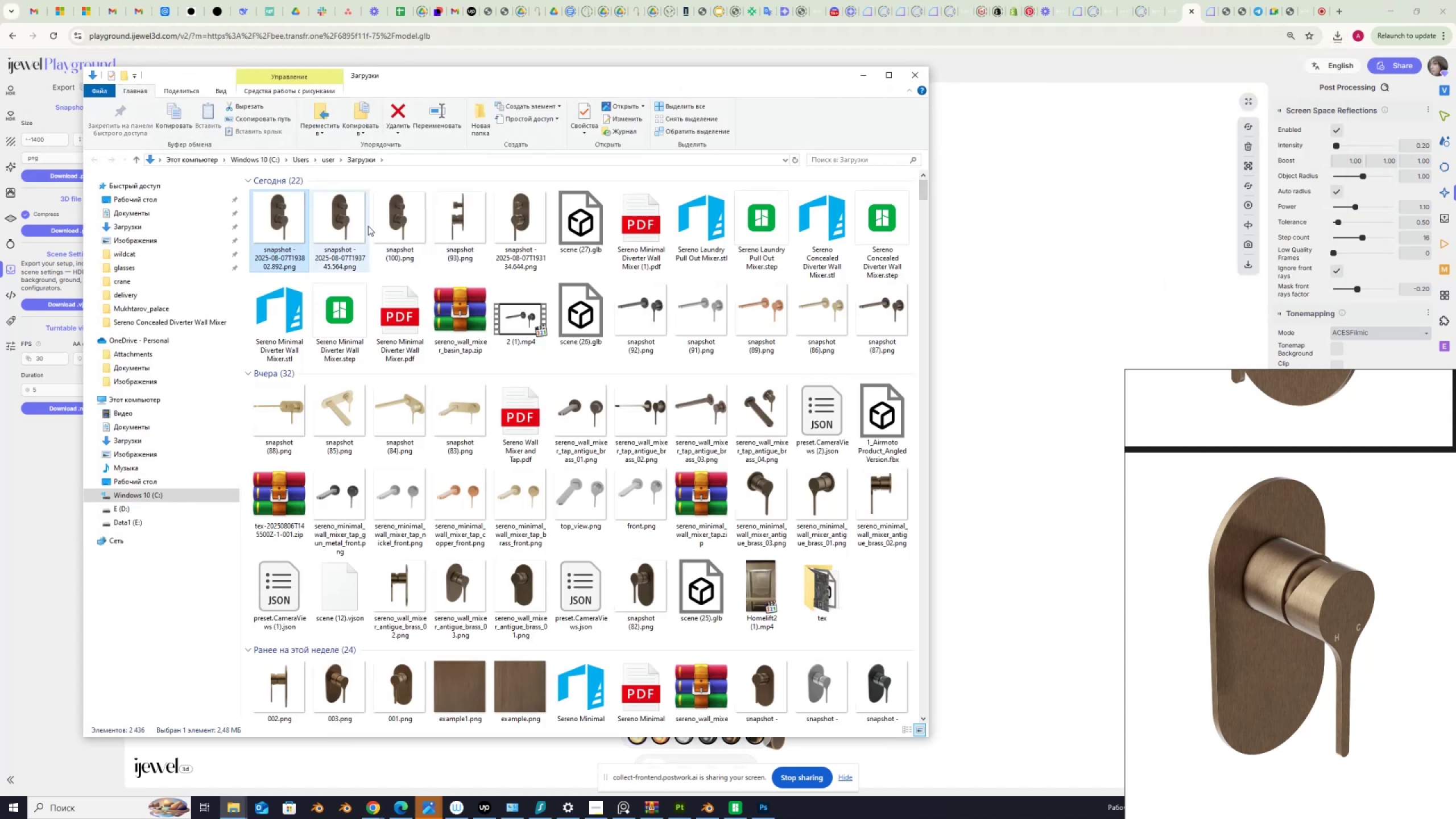 
left_click([339, 221])
 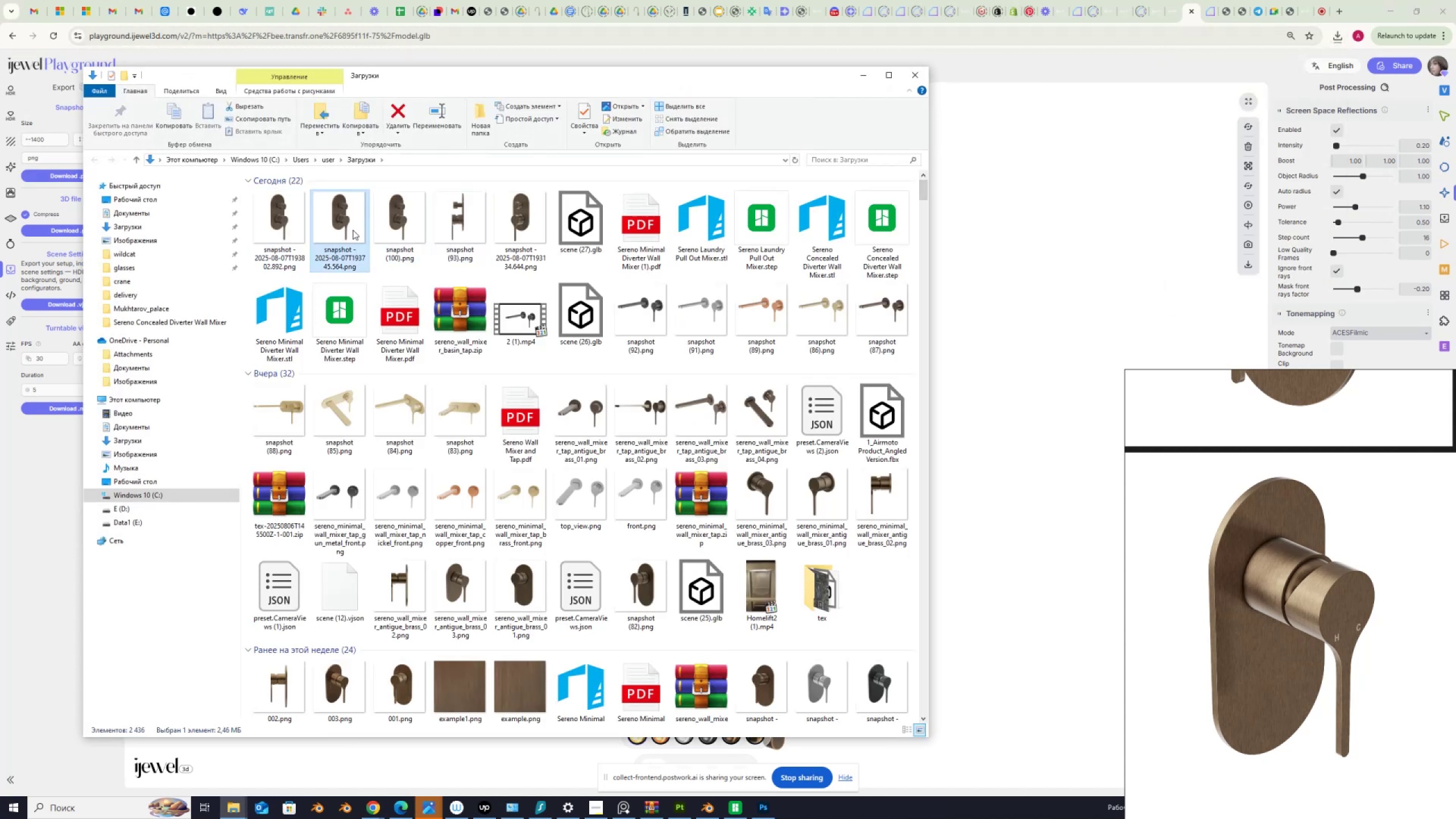 
key(Delete)
 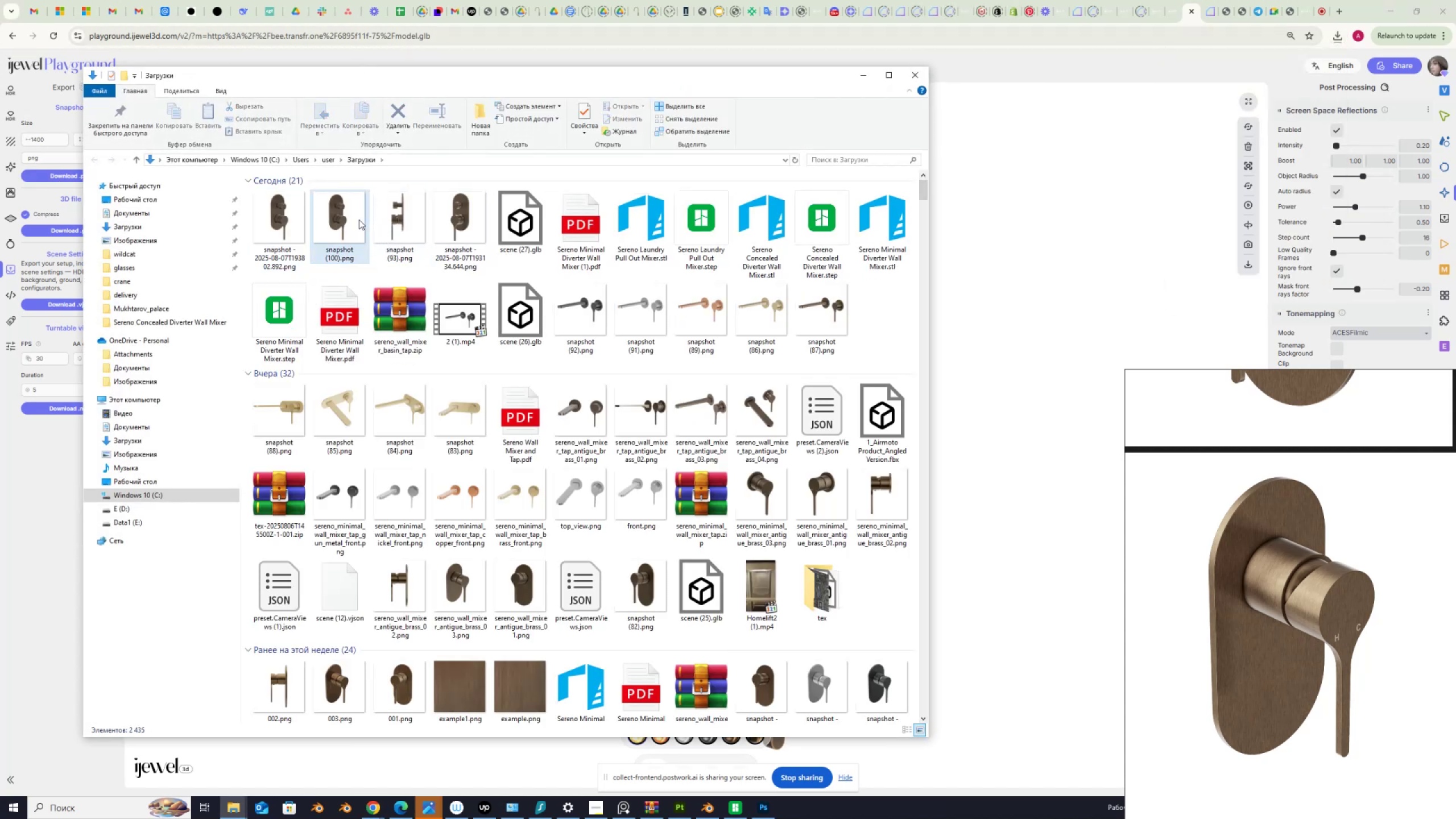 
left_click([351, 222])
 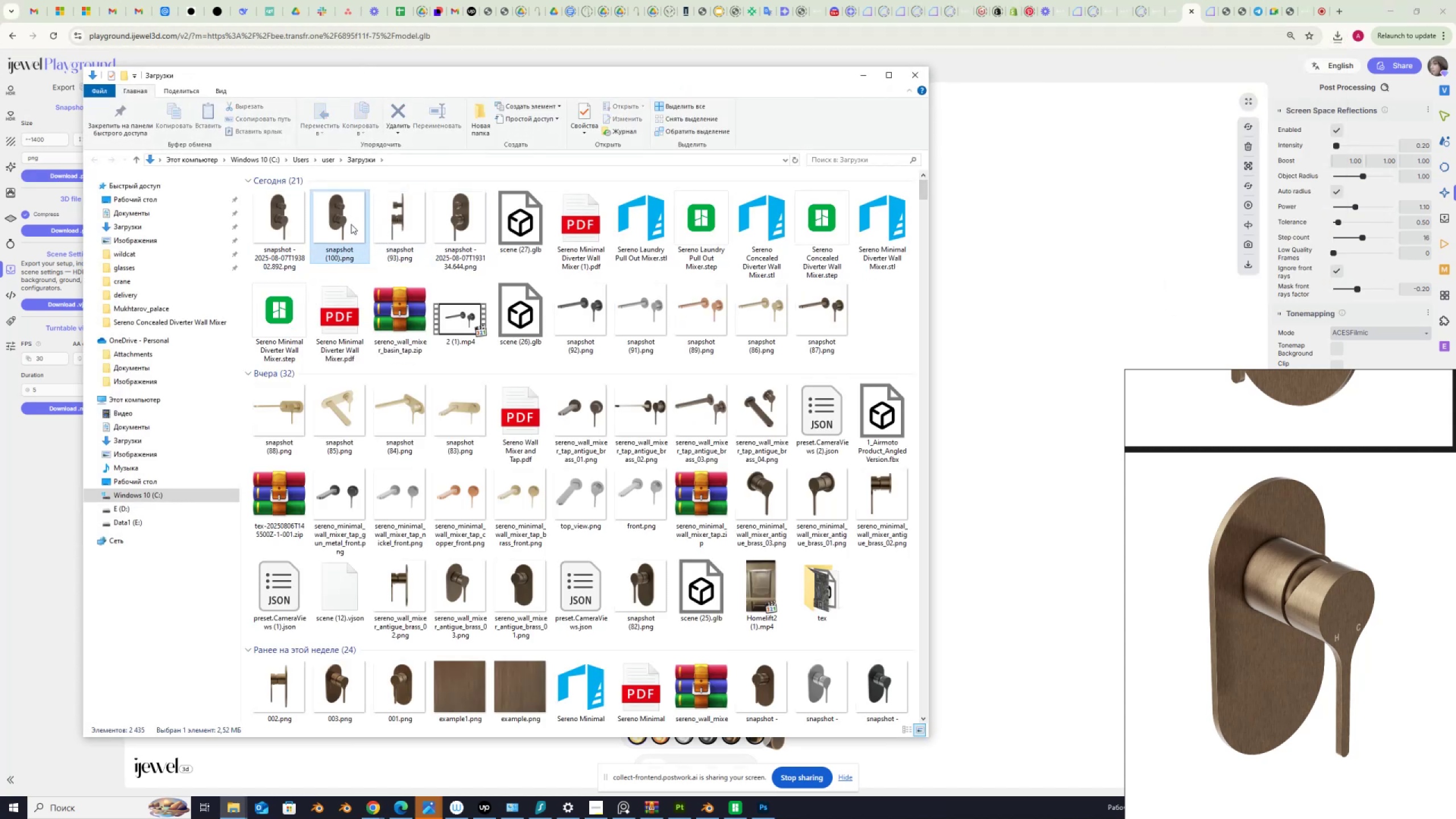 
key(Delete)
 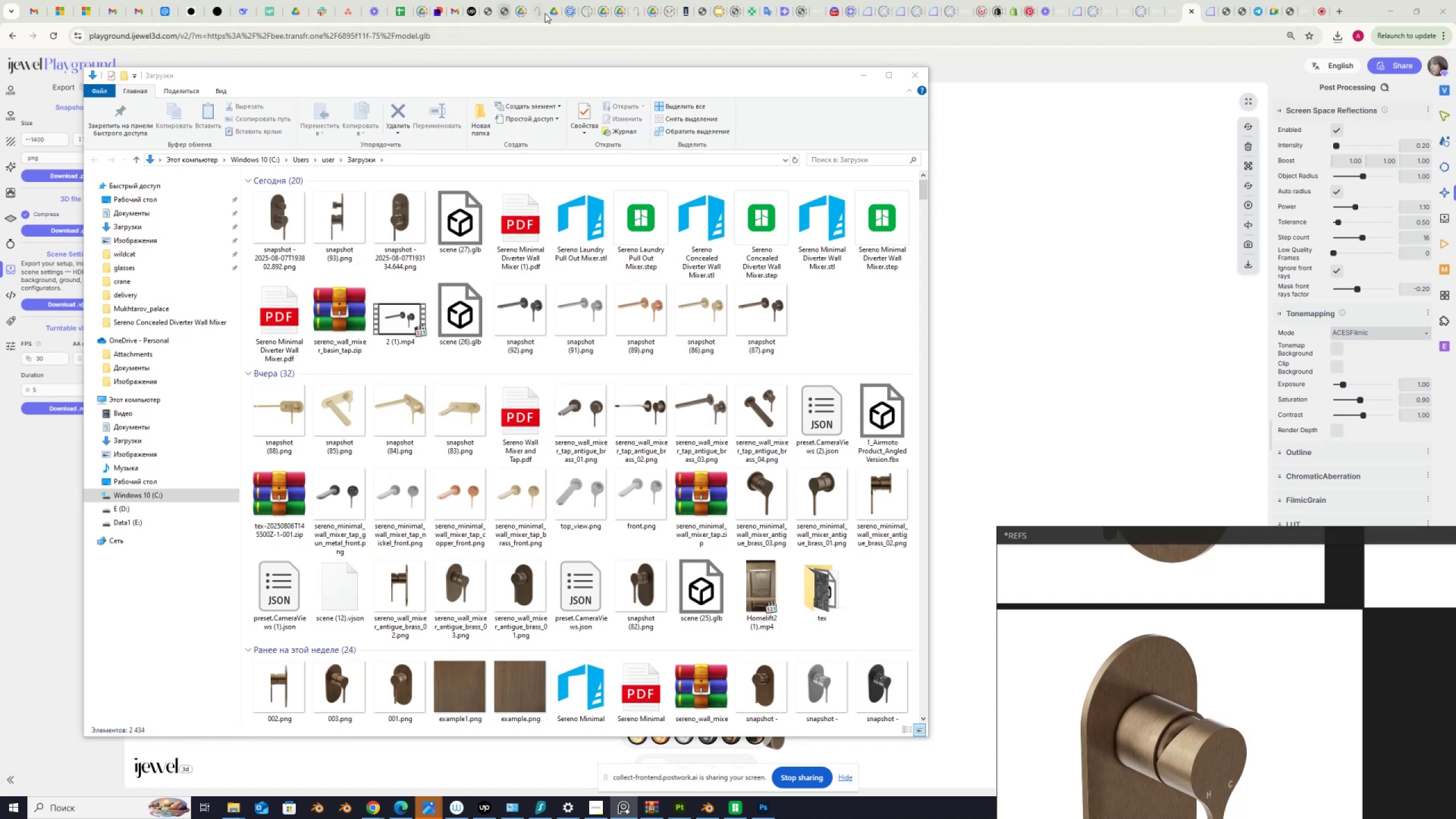 
wait(5.83)
 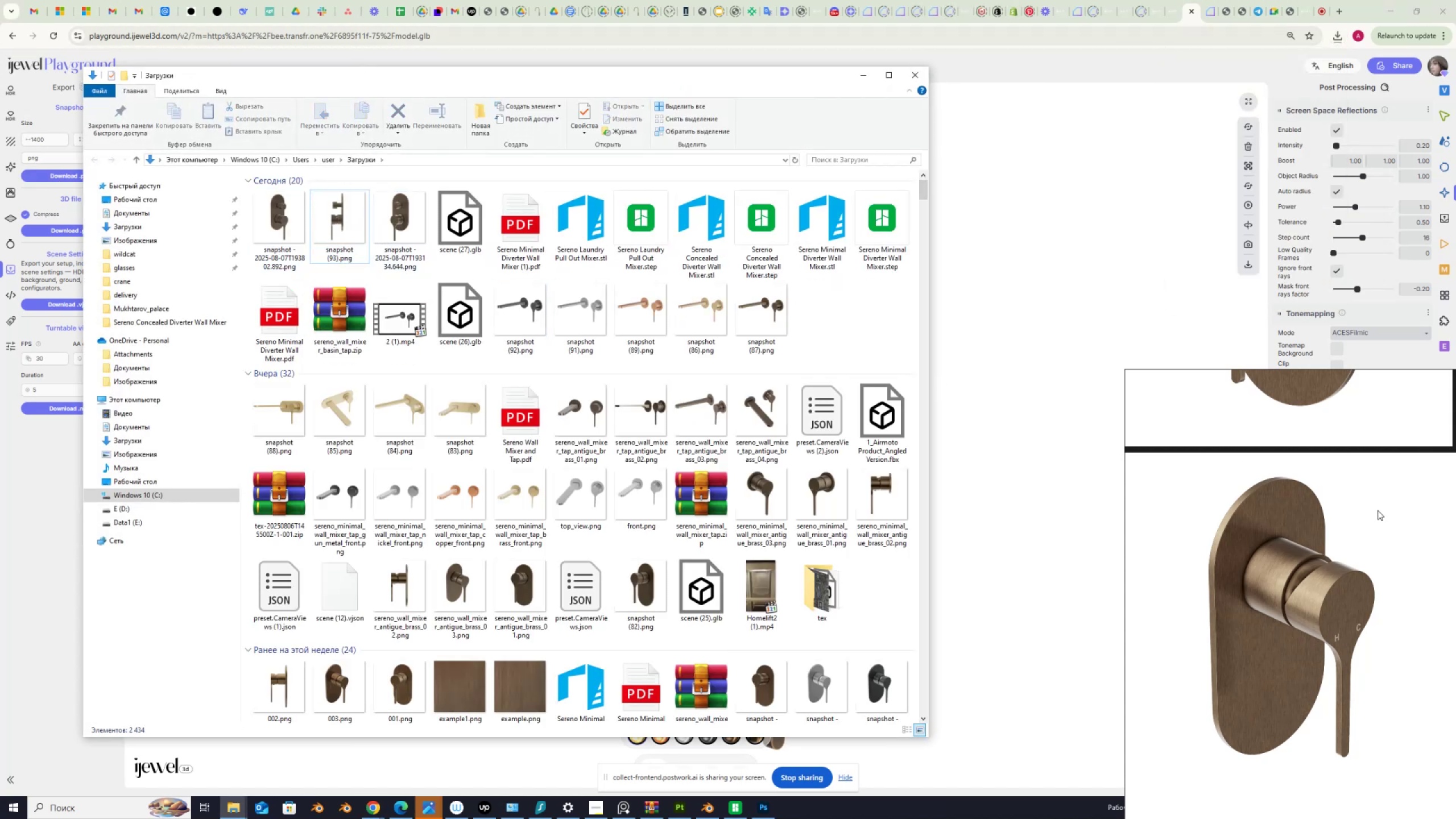 
left_click([536, 10])
 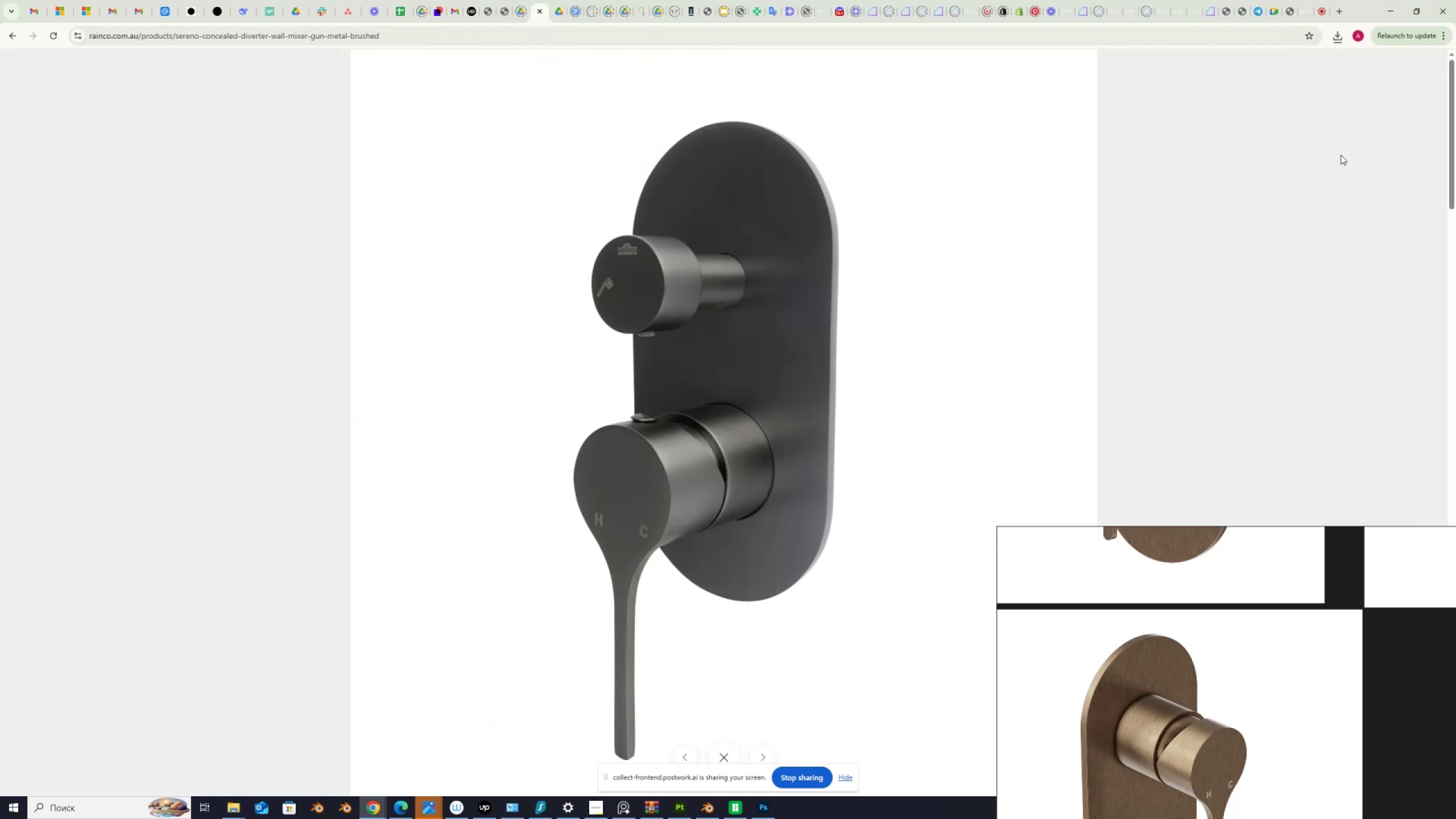 
left_click([1347, 169])
 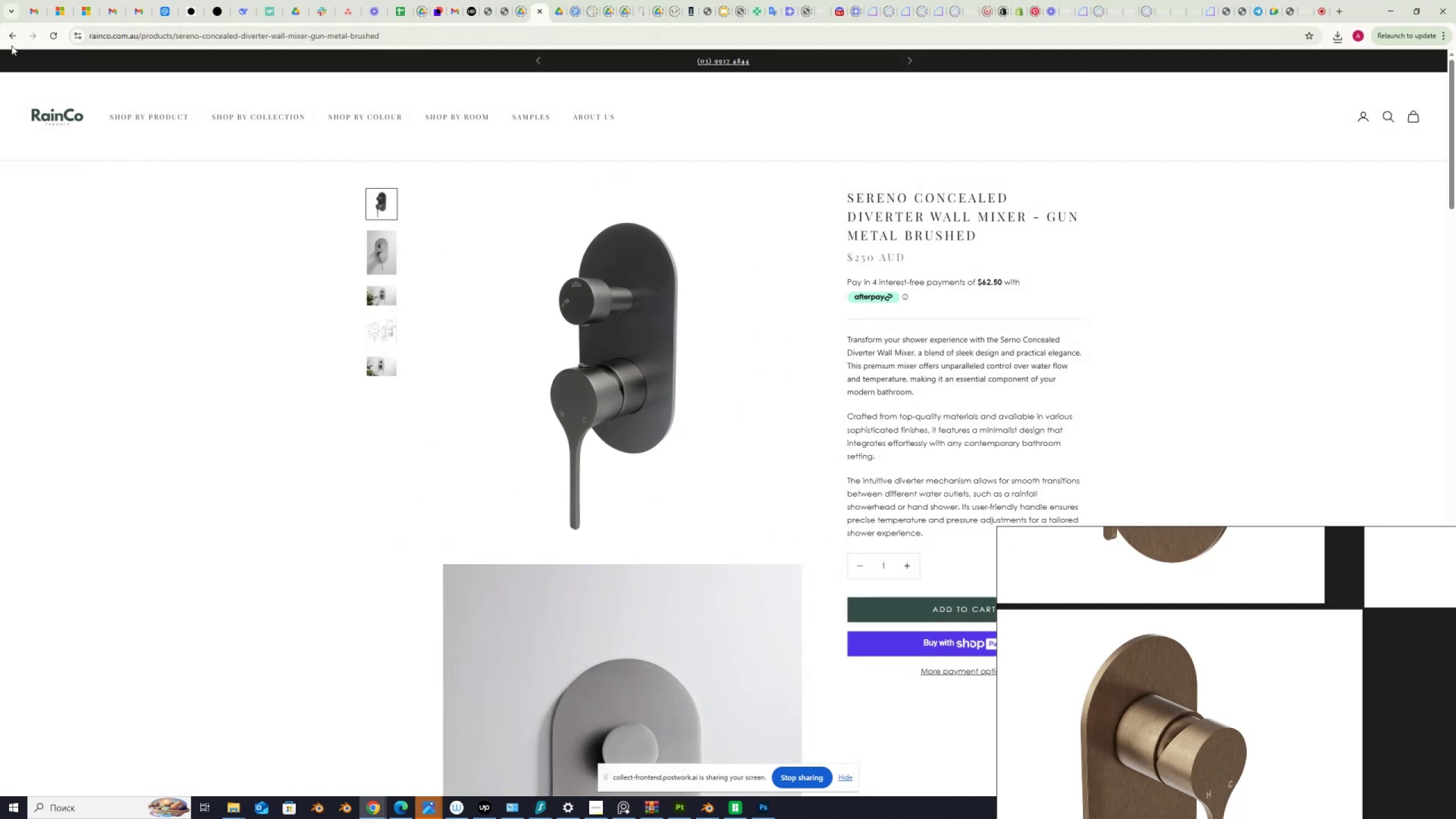 
left_click([13, 36])
 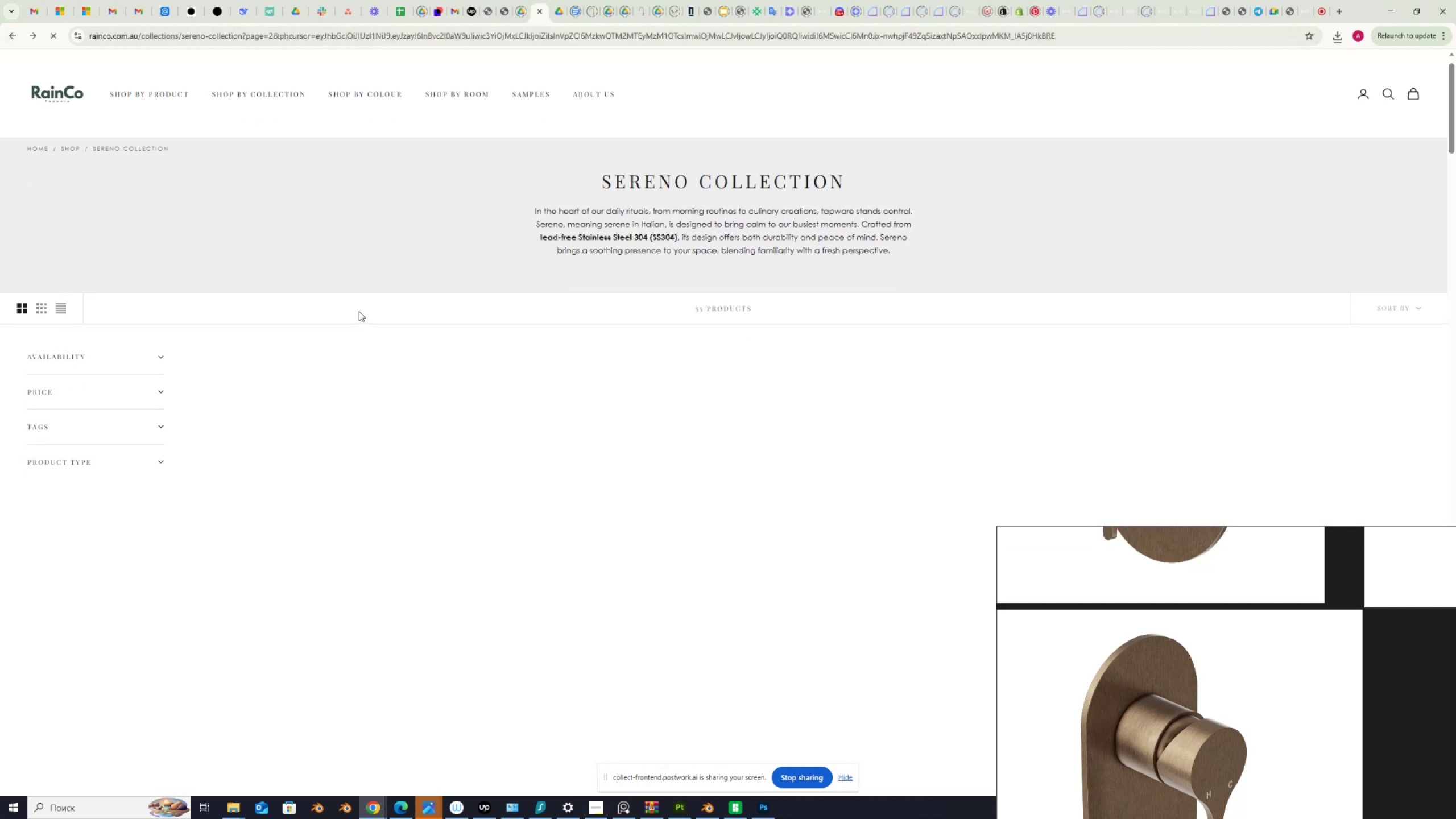 
scroll: coordinate [49, 514], scroll_direction: down, amount: 64.0
 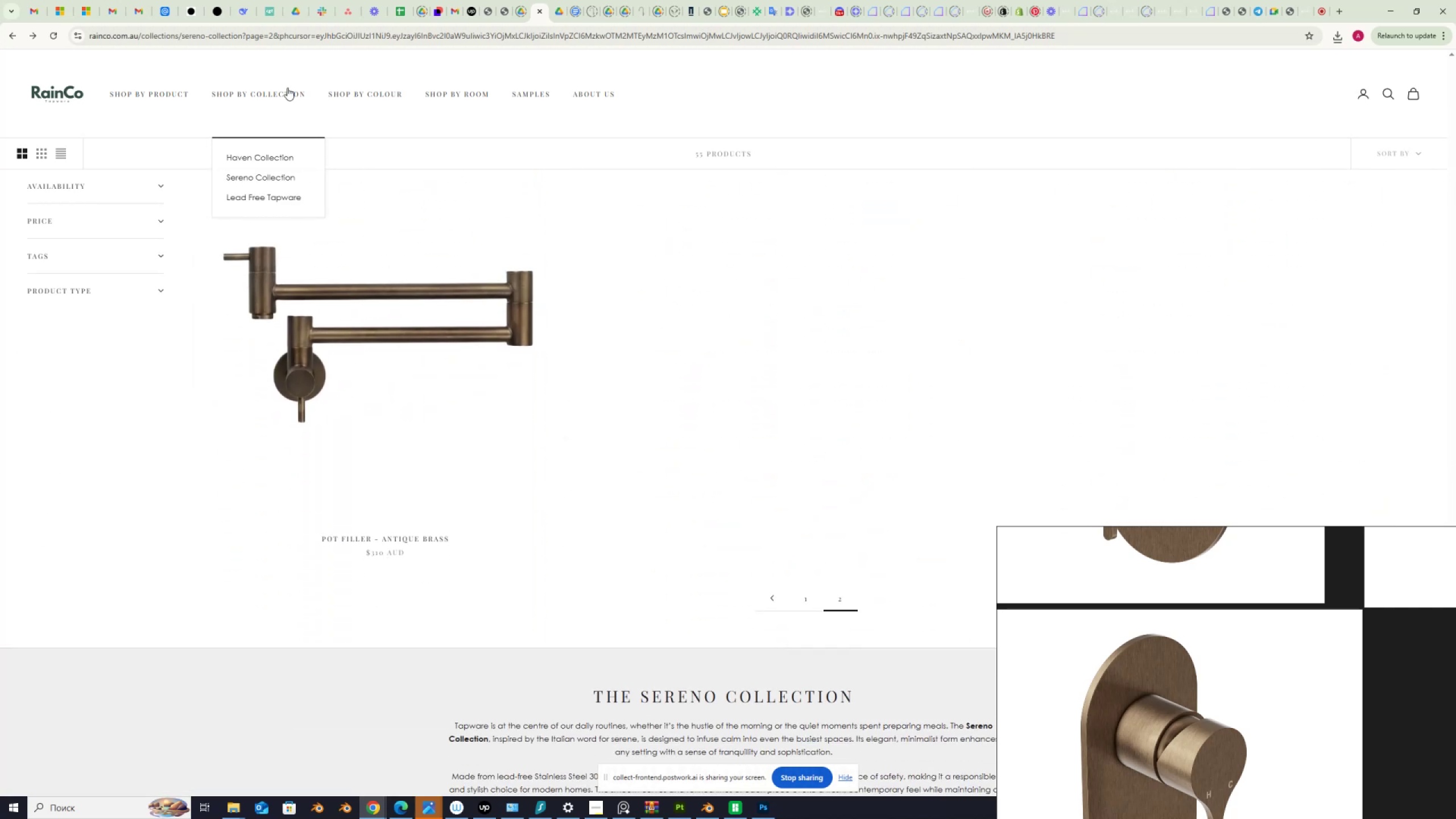 
left_click([256, 175])
 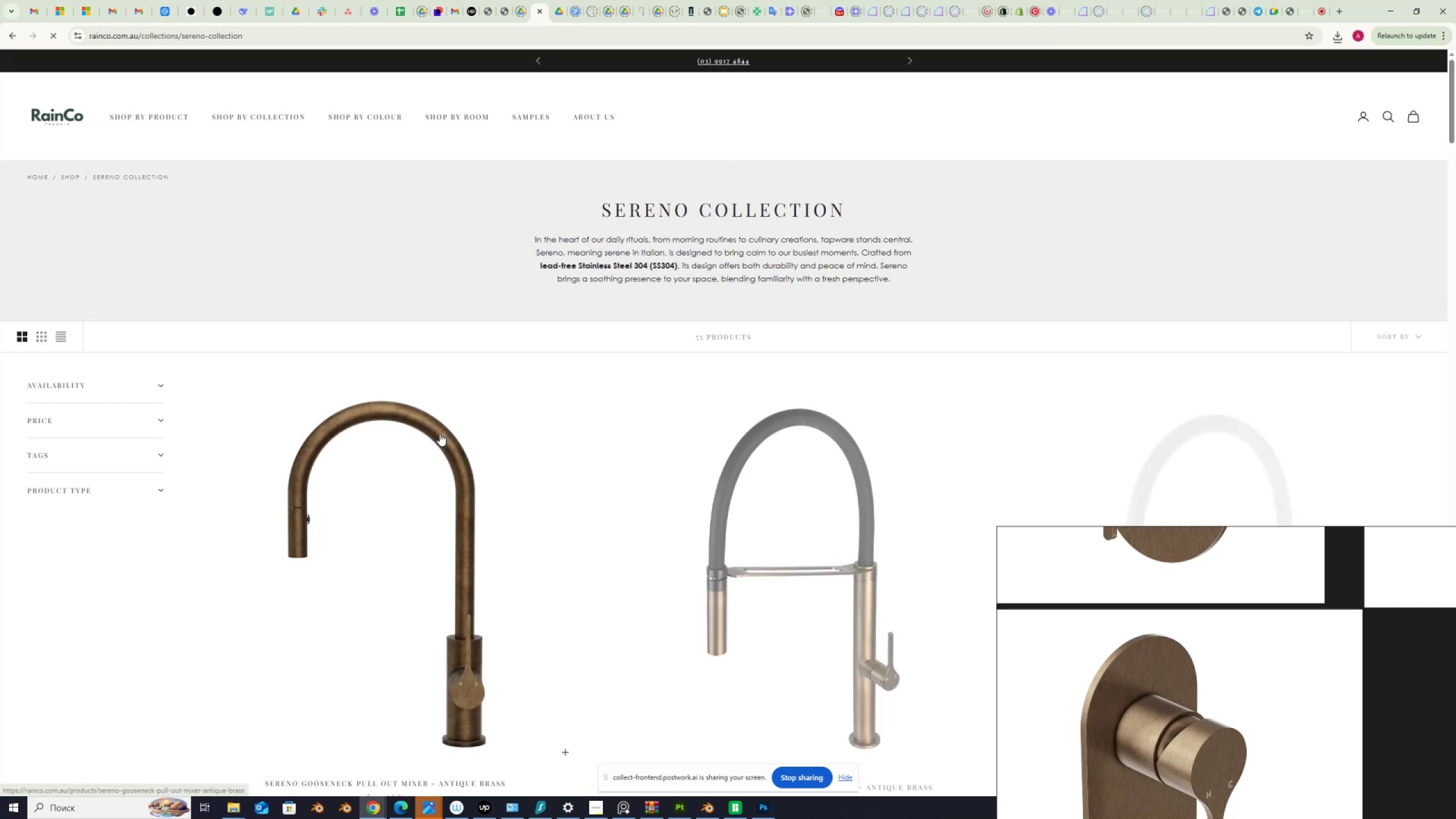 
scroll: coordinate [148, 460], scroll_direction: down, amount: 33.0
 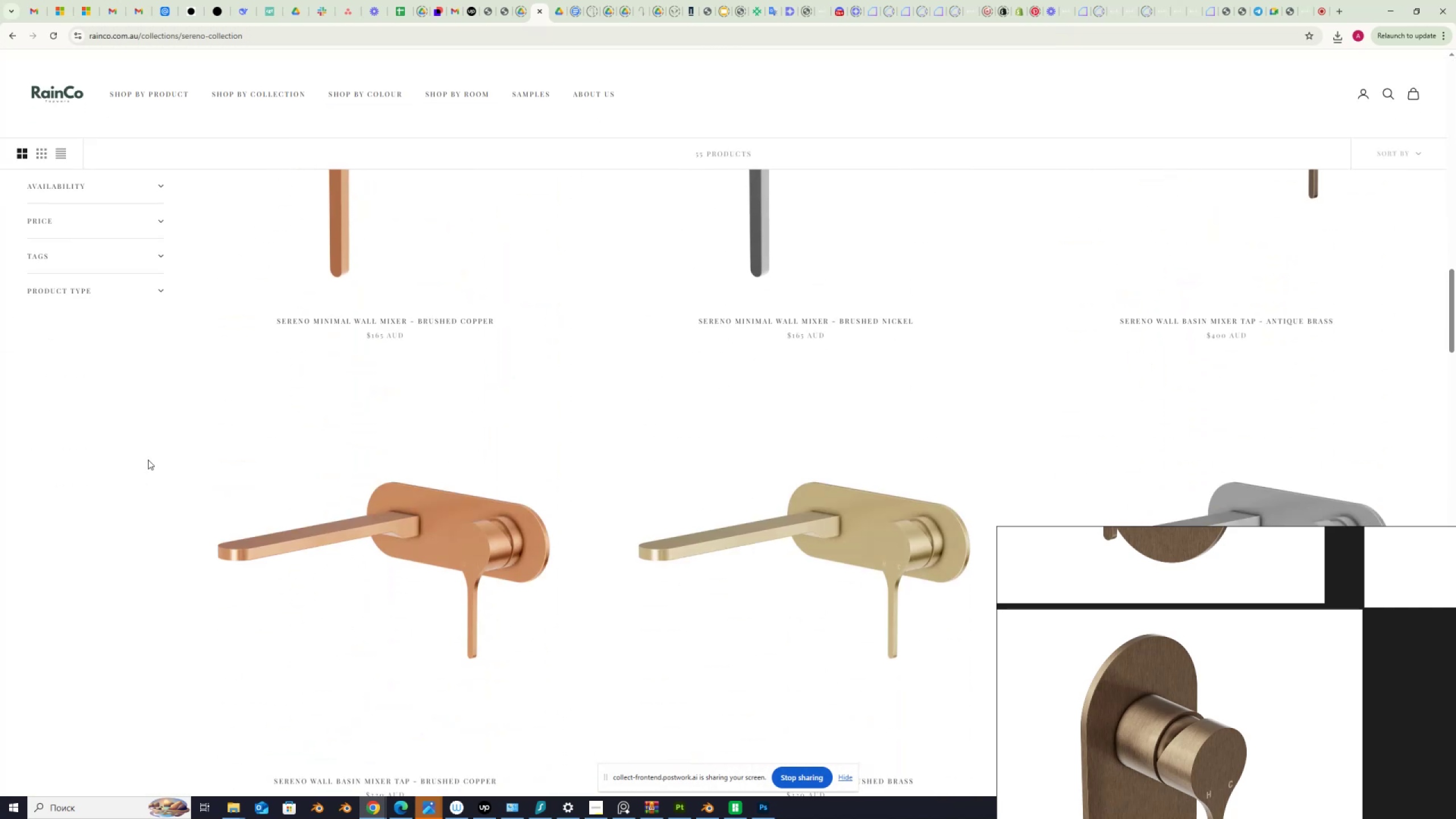 
scroll: coordinate [149, 458], scroll_direction: up, amount: 4.0
 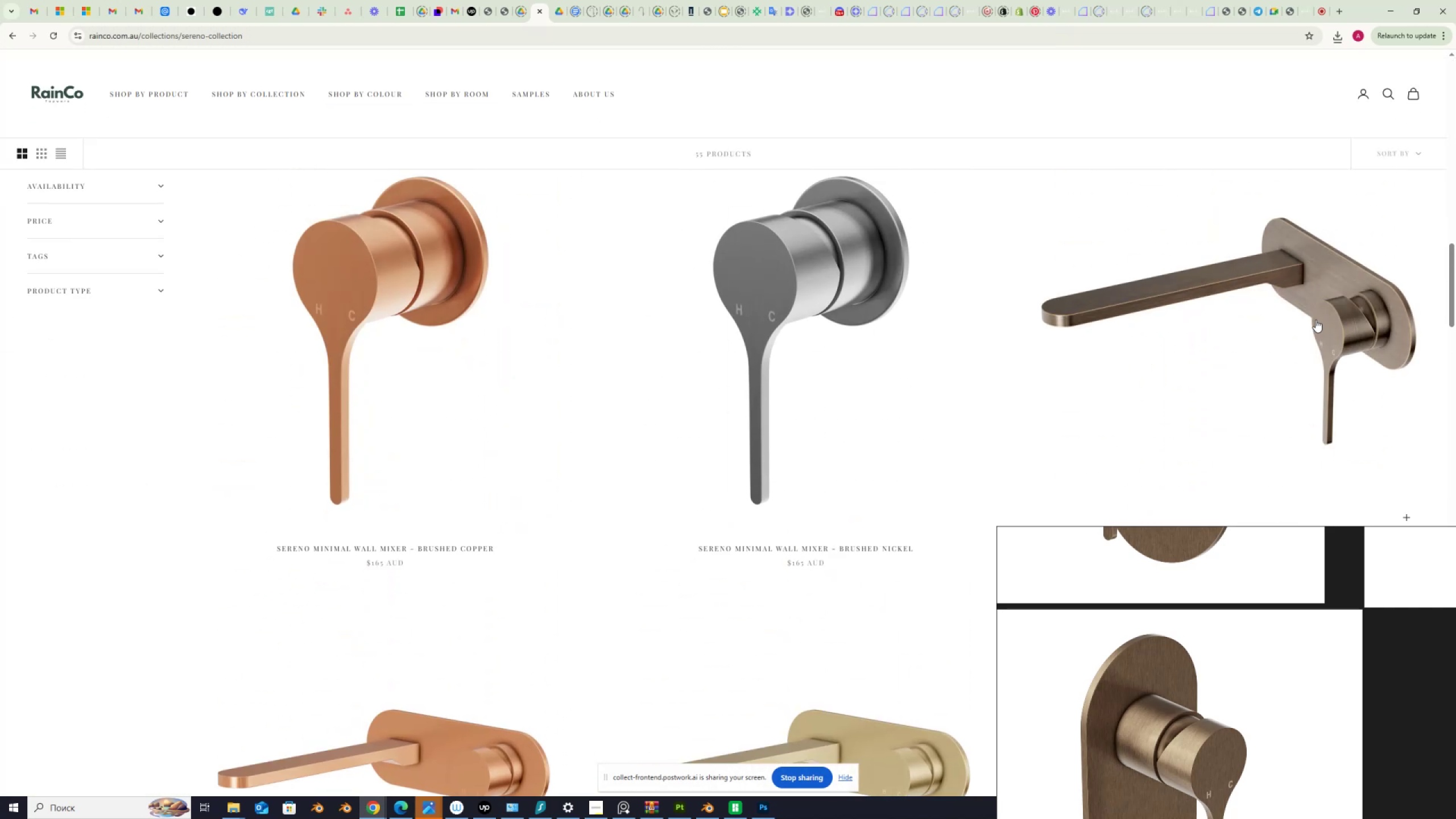 
left_click([1318, 319])
 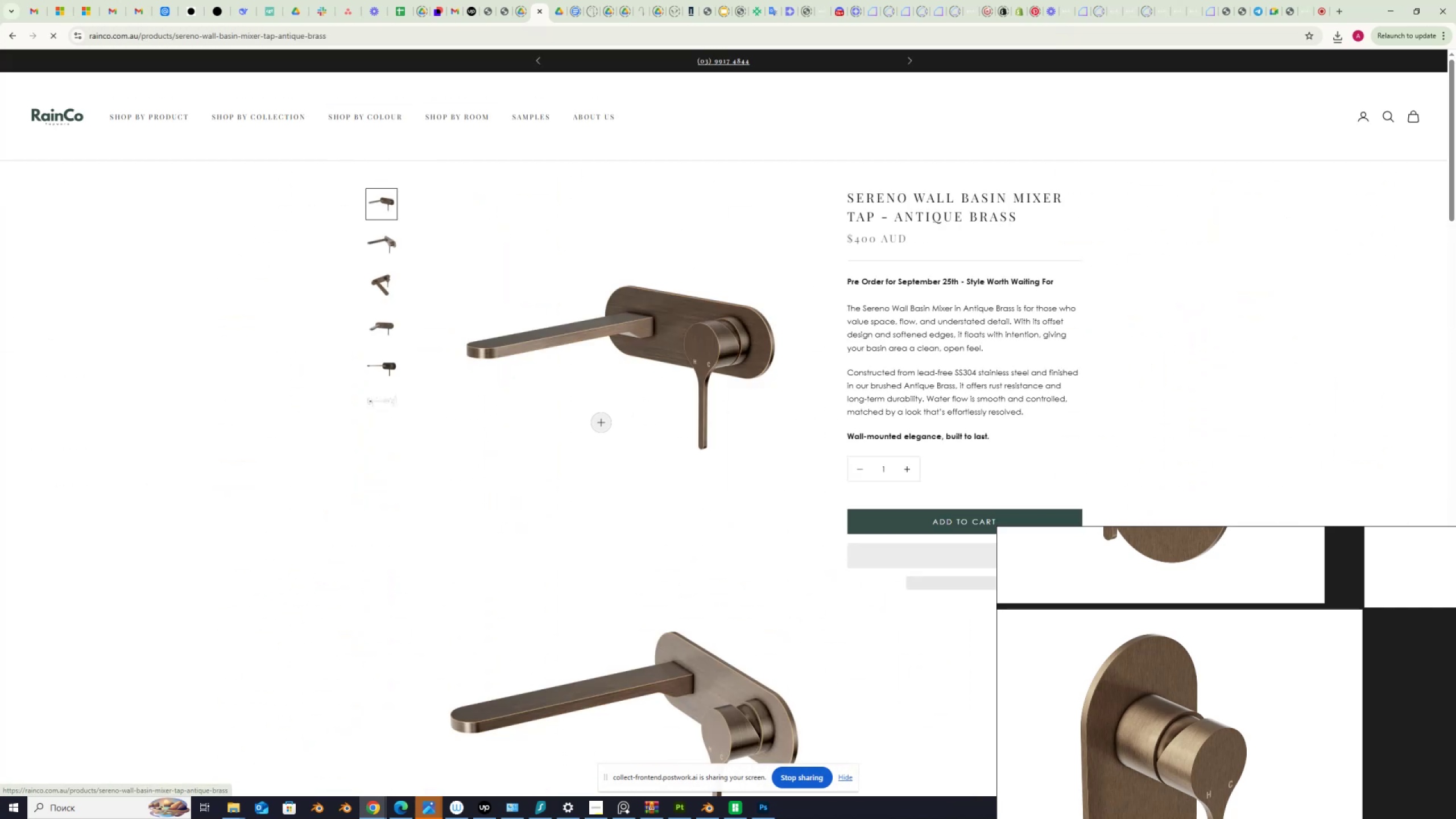 
scroll: coordinate [599, 427], scroll_direction: down, amount: 31.0
 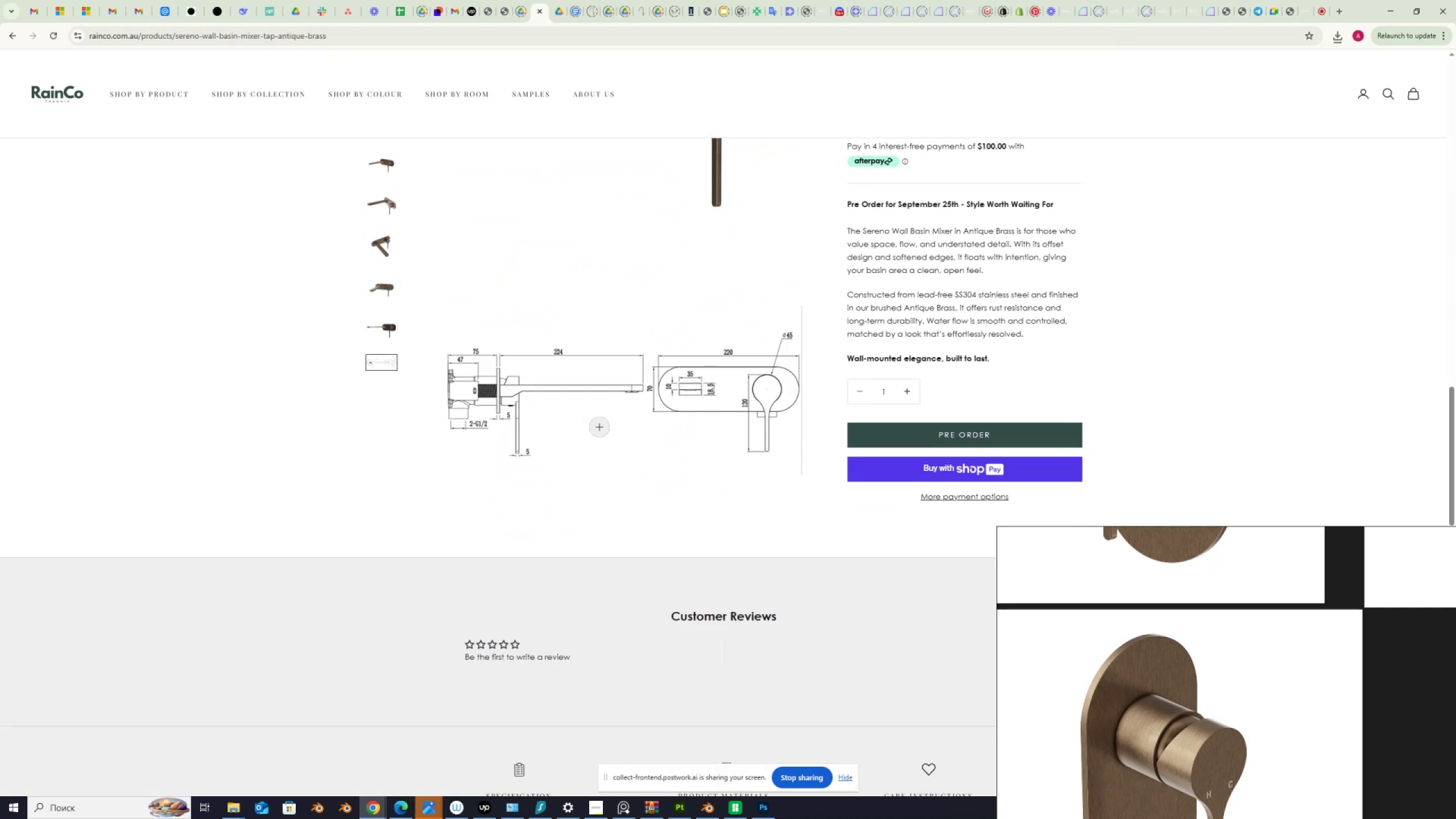 
scroll: coordinate [599, 427], scroll_direction: up, amount: 9.0
 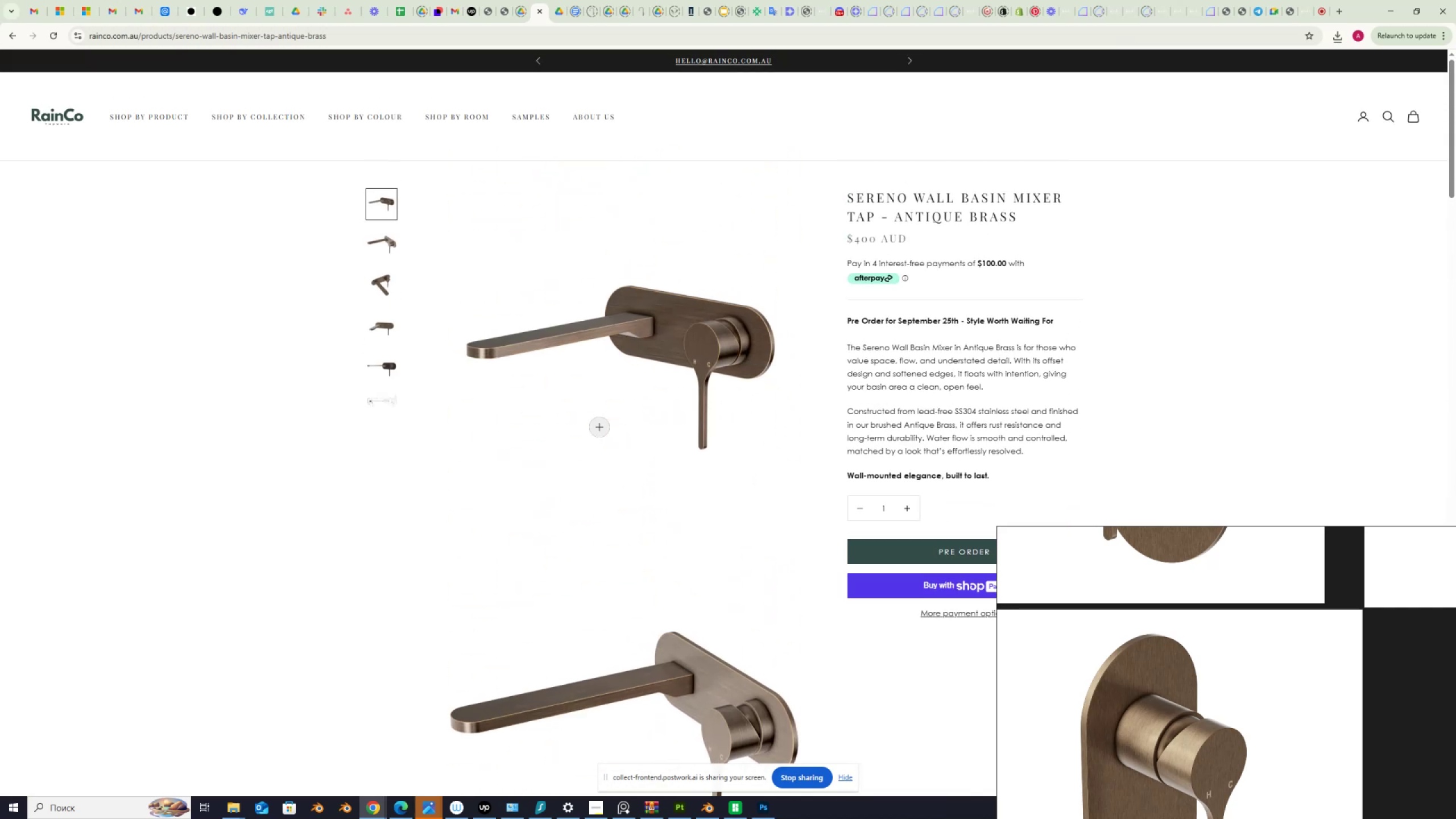 
scroll: coordinate [599, 427], scroll_direction: down, amount: 19.0
 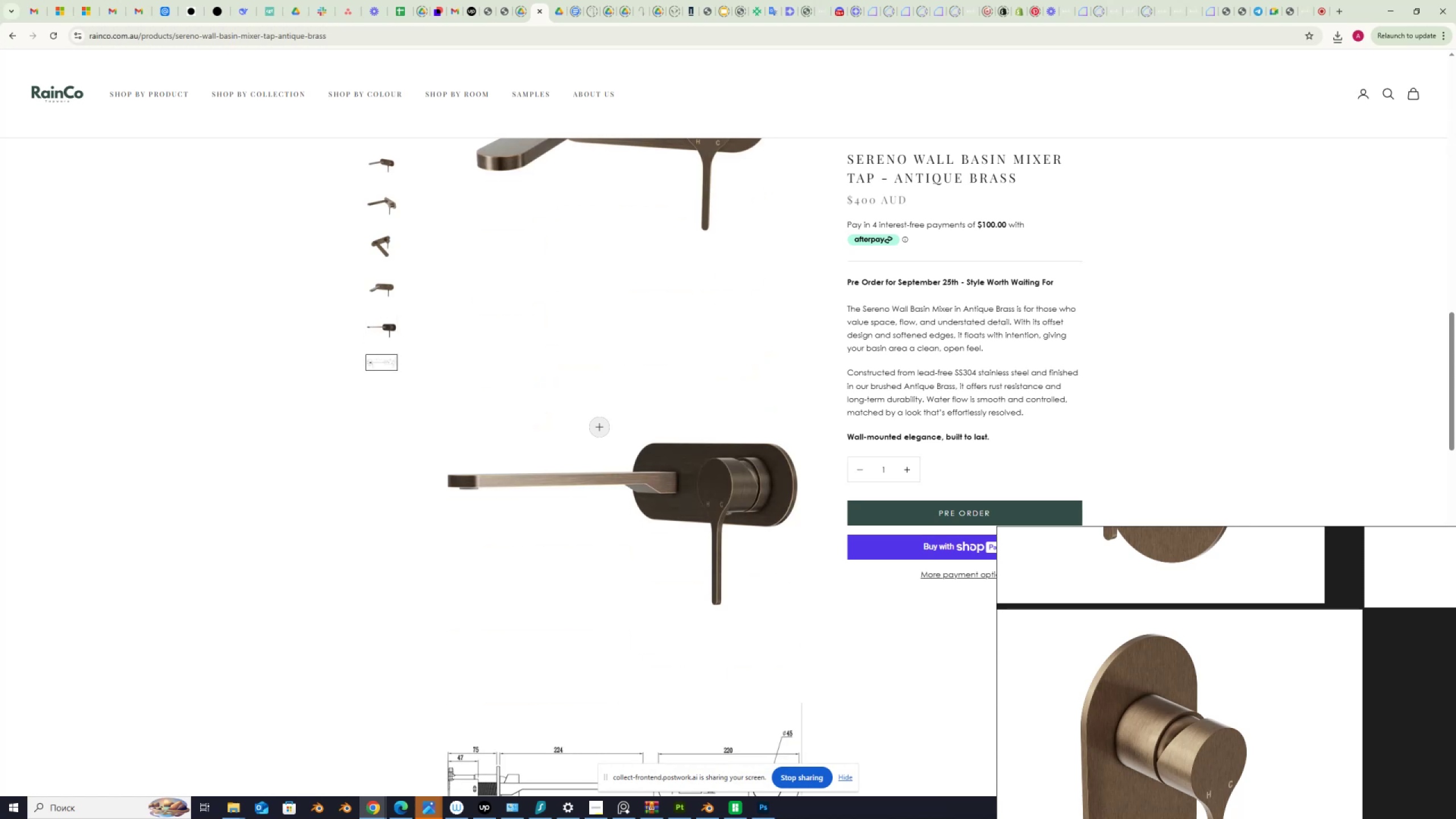 
scroll: coordinate [599, 427], scroll_direction: up, amount: 19.0
 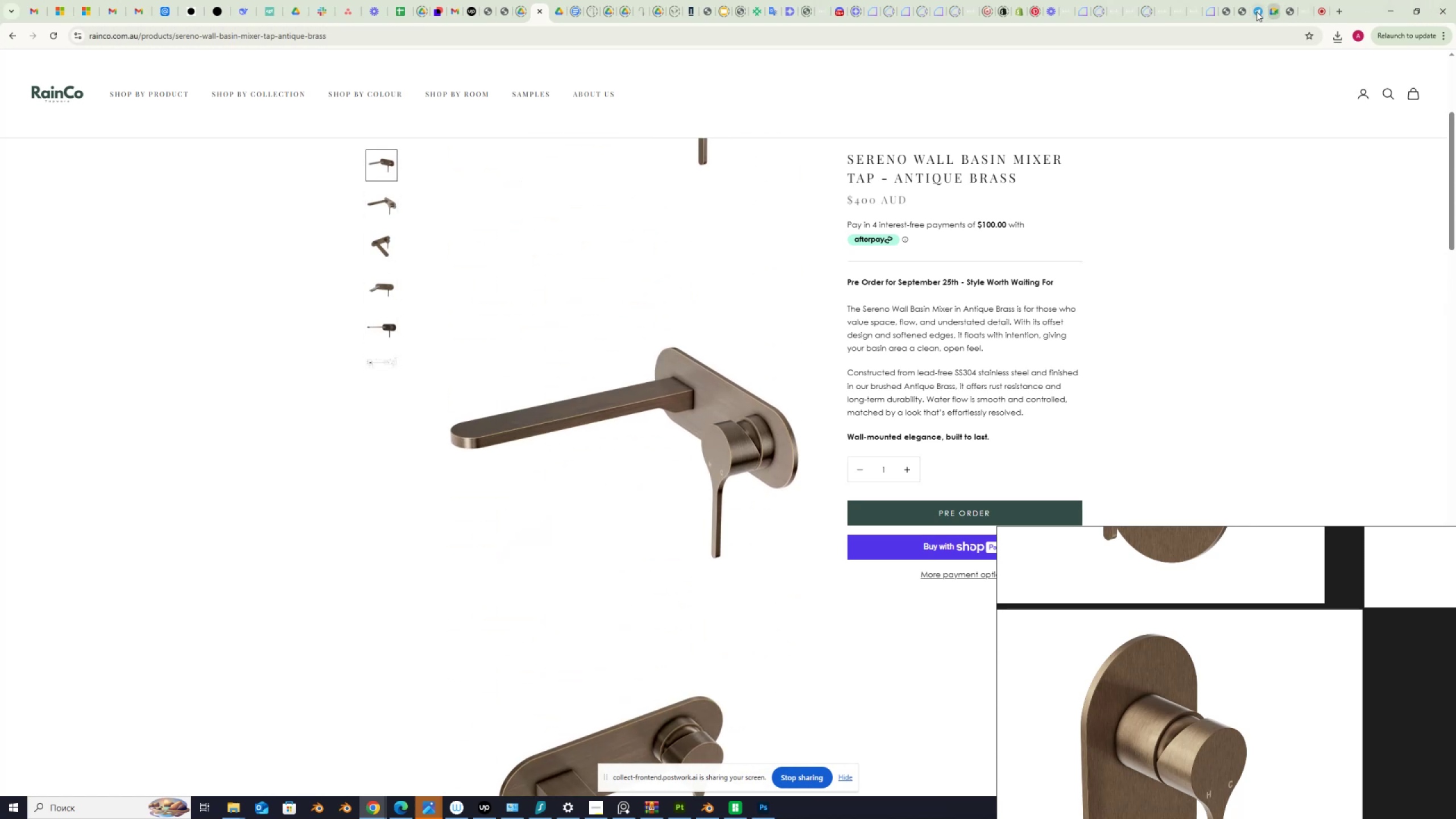 
mouse_move([1266, 10])
 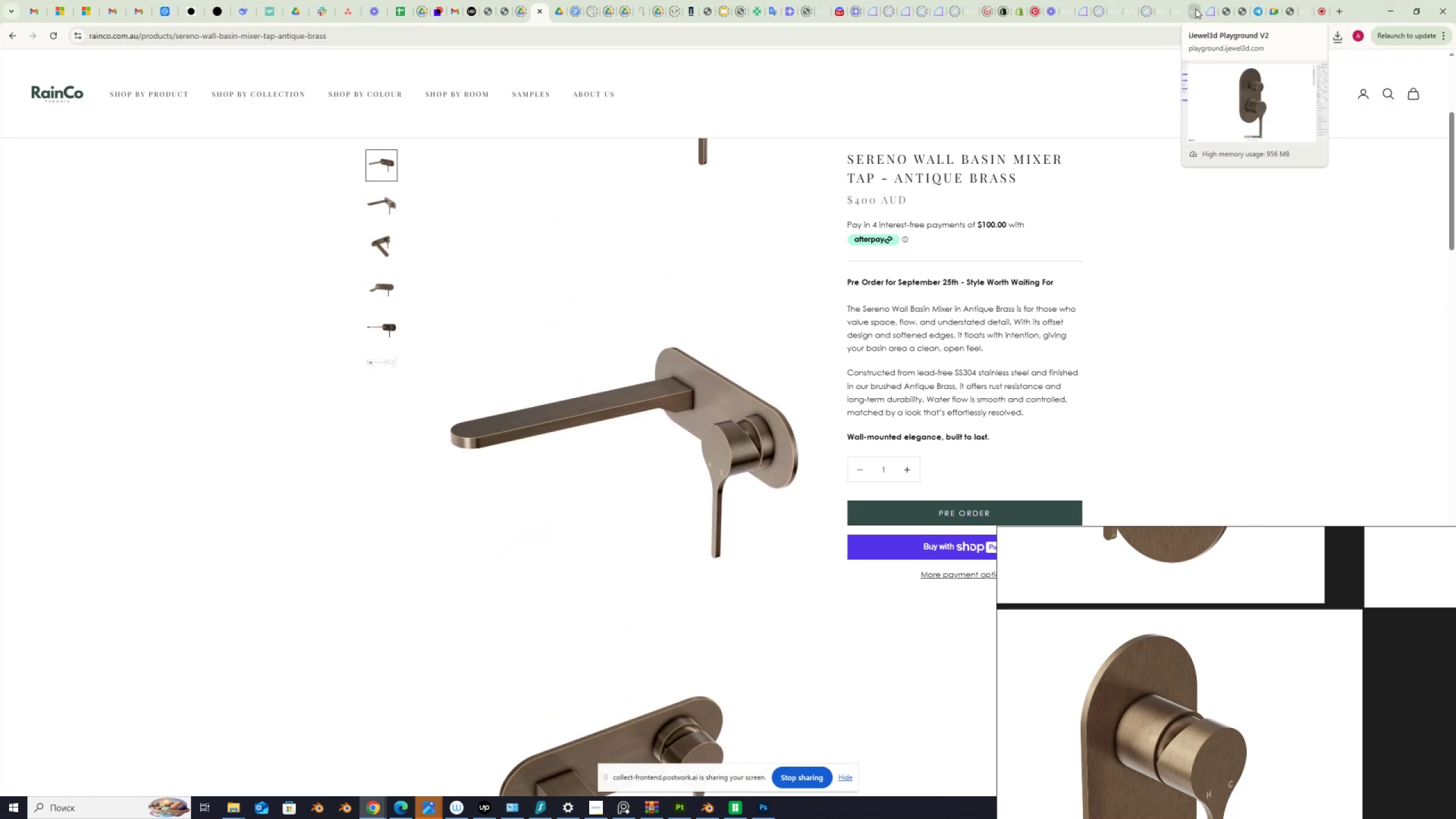 
left_click([1198, 9])
 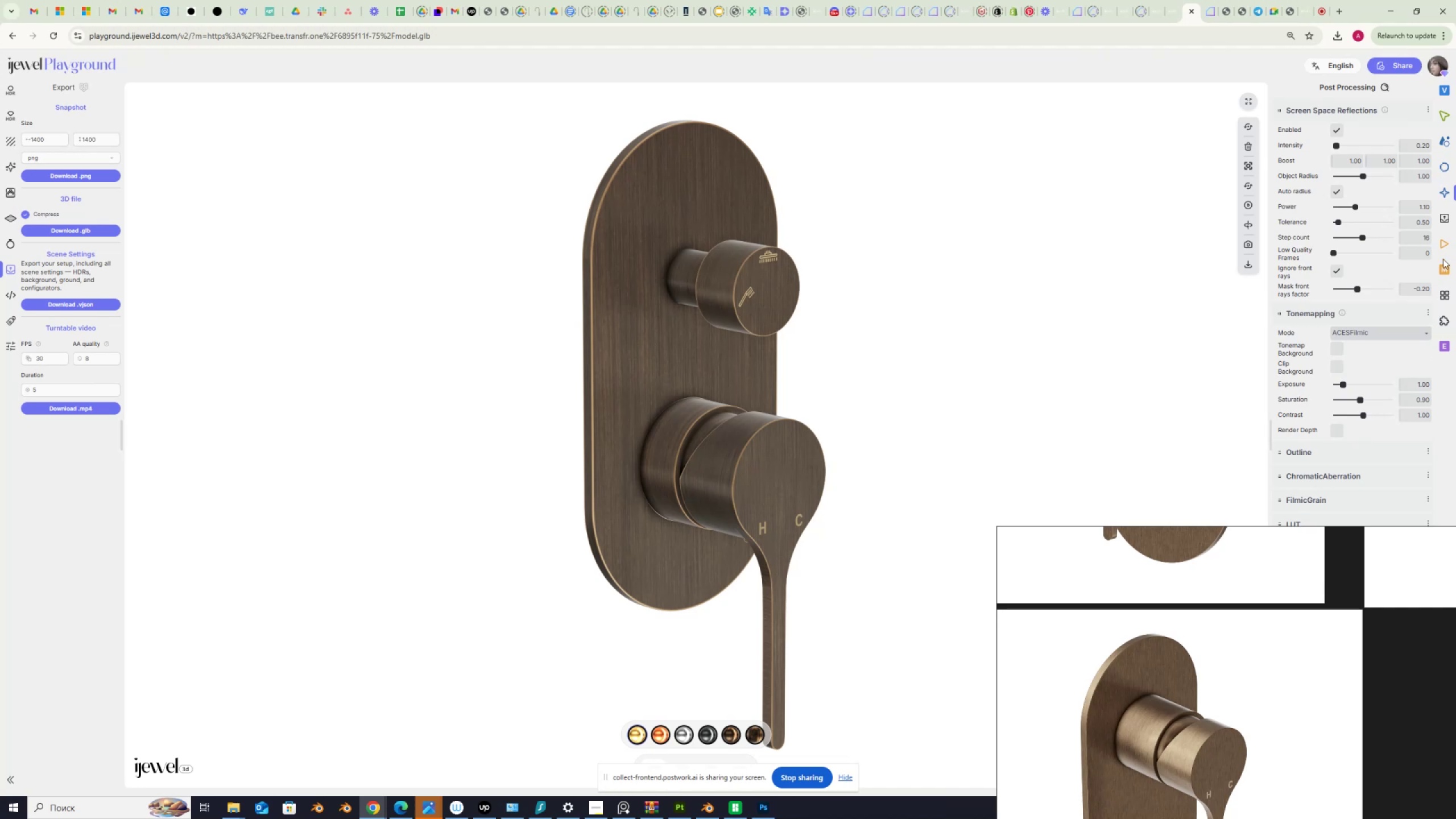 
left_click([1445, 243])
 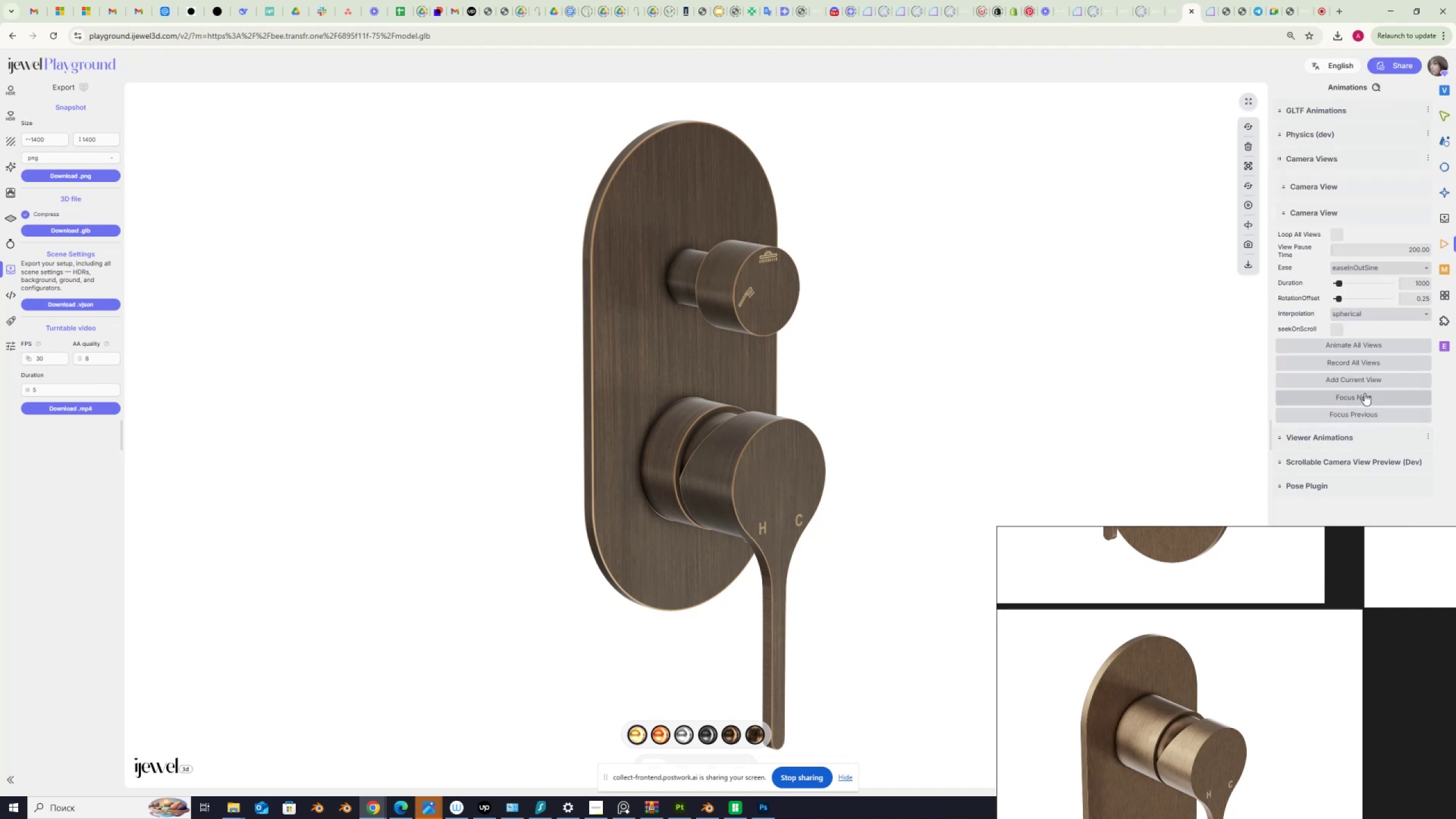 
left_click([1362, 377])
 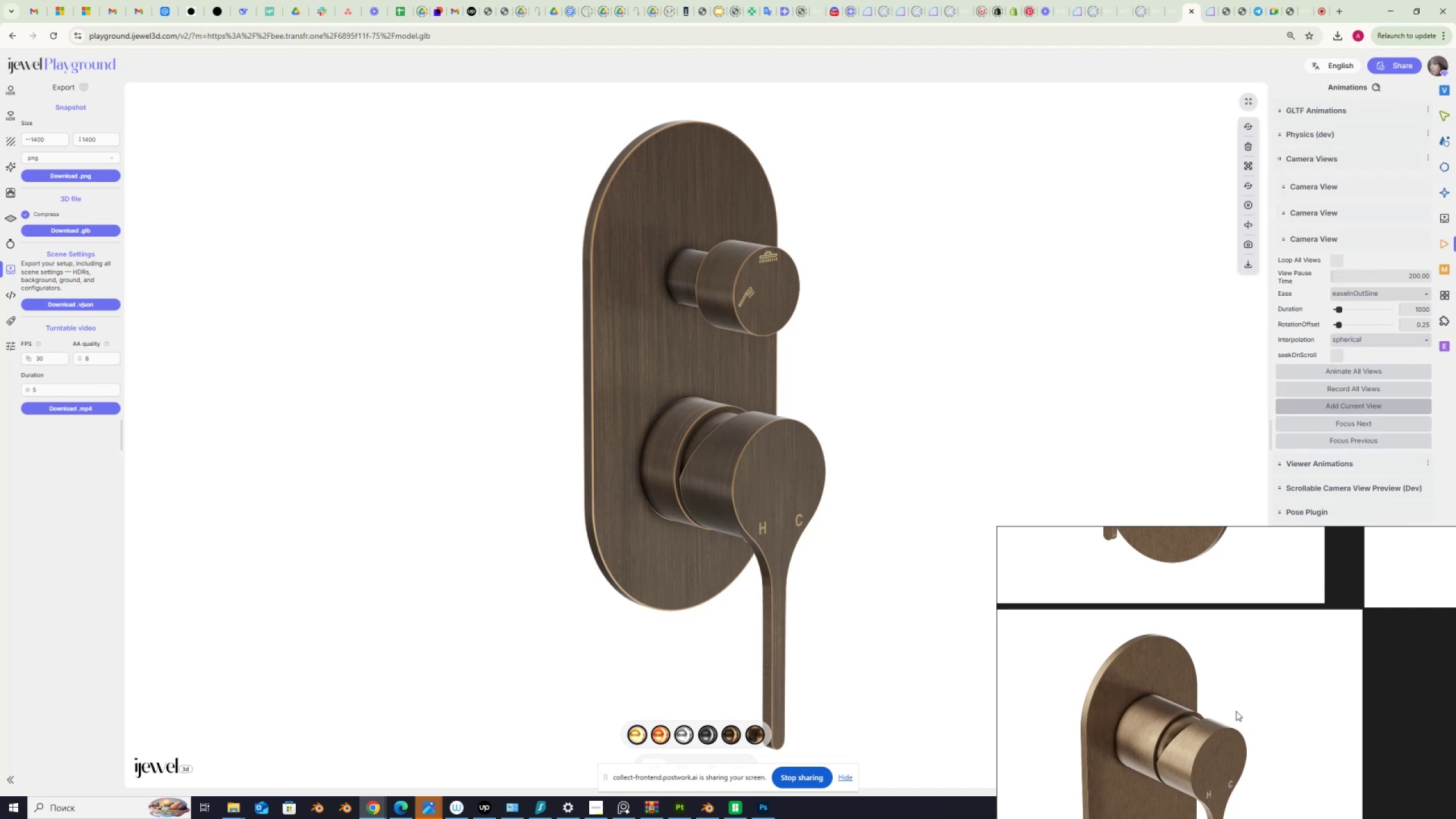 
scroll: coordinate [1238, 580], scroll_direction: down, amount: 6.0
 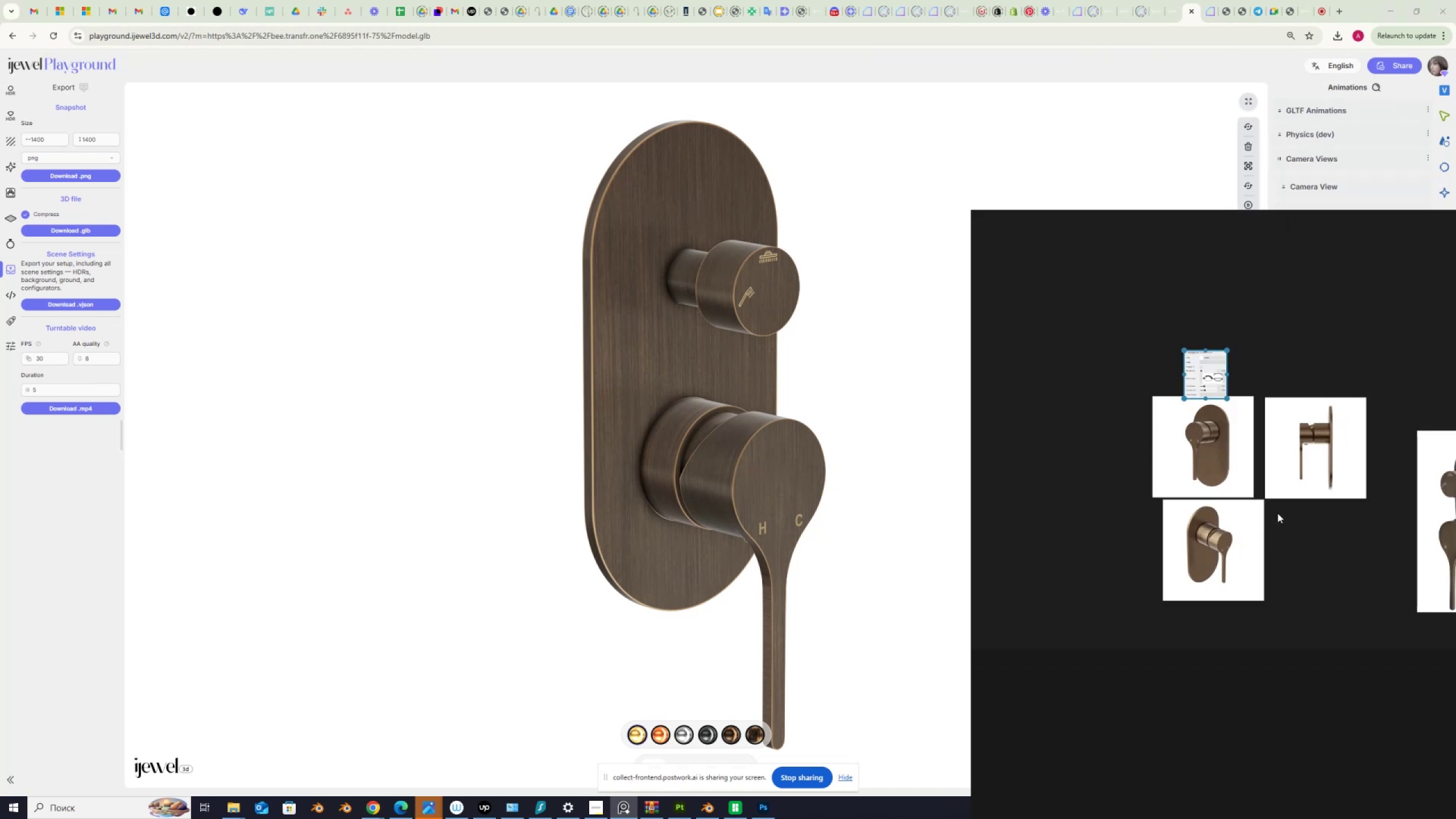 
scroll: coordinate [1273, 498], scroll_direction: up, amount: 1.0
 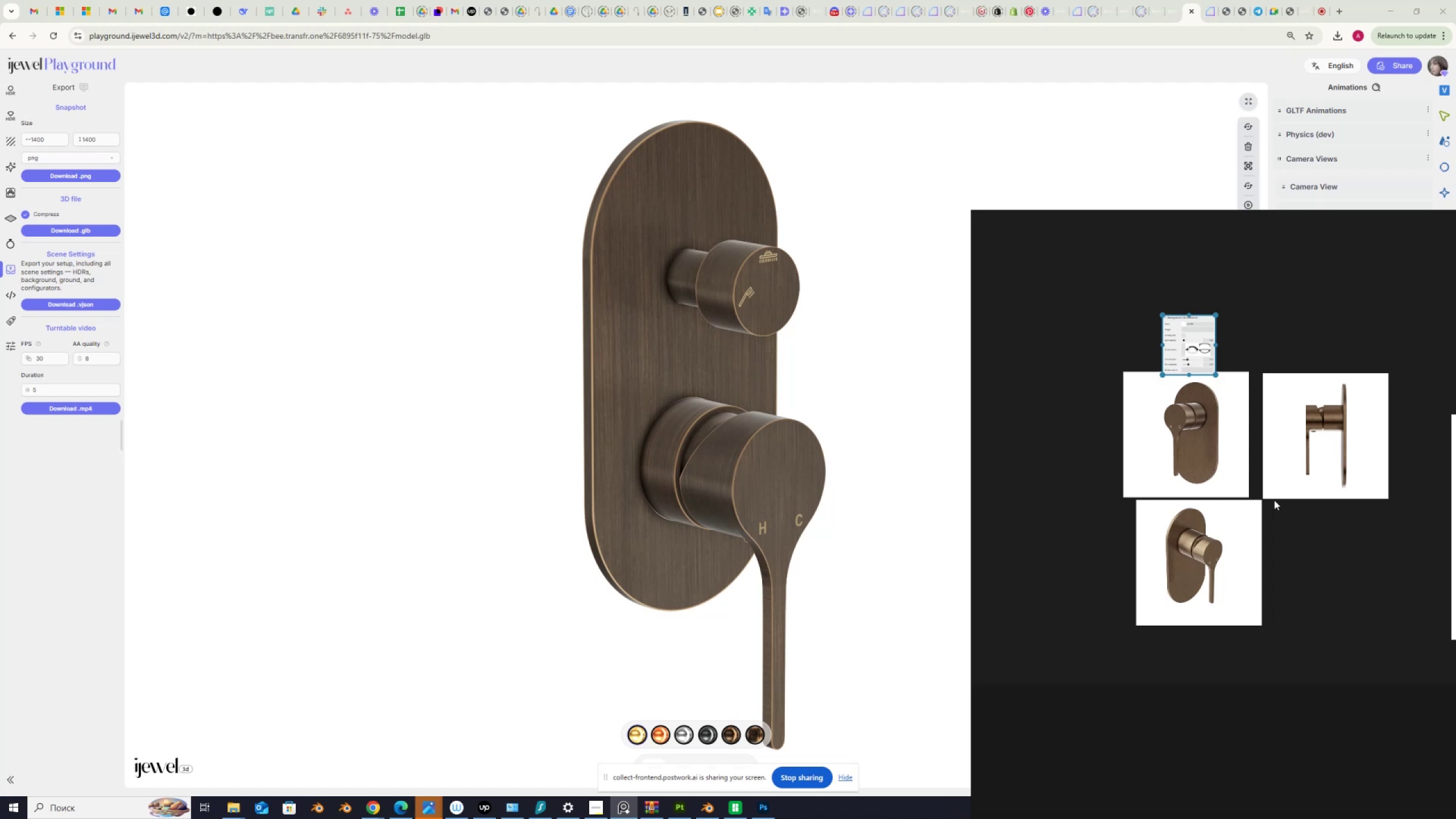 
wait(13.05)
 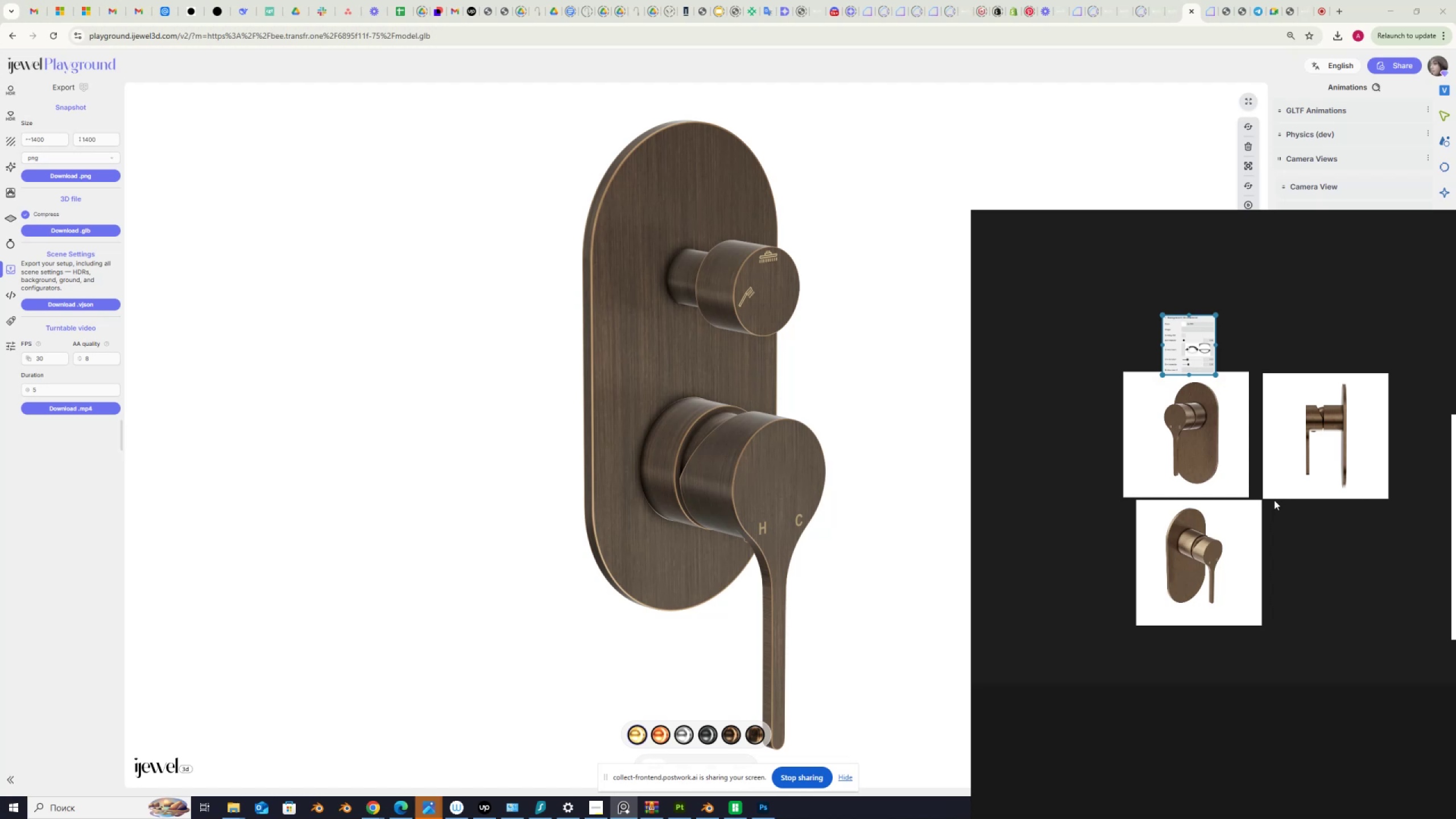 
scroll: coordinate [1405, 543], scroll_direction: up, amount: 3.0
 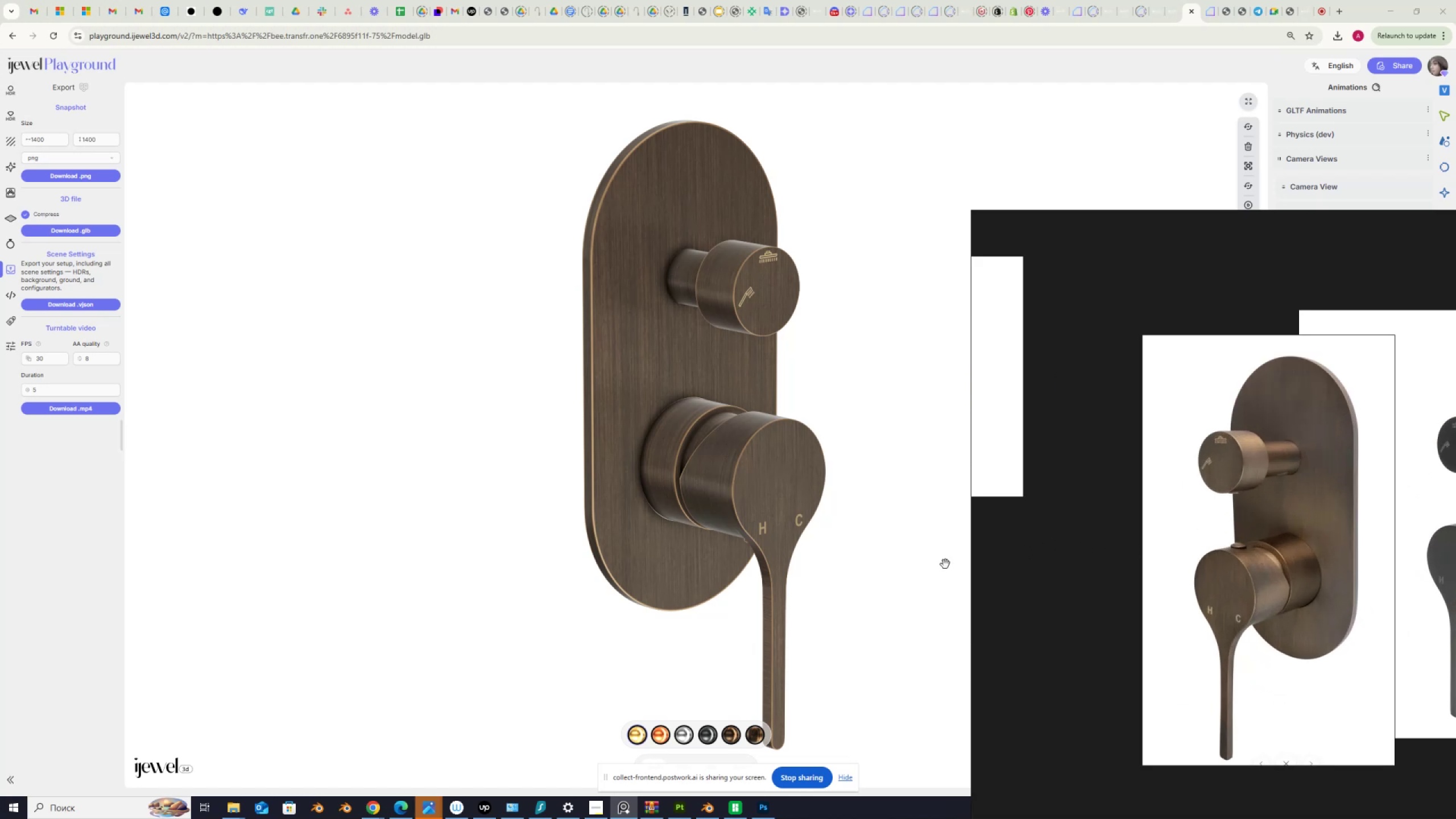 
wait(10.77)
 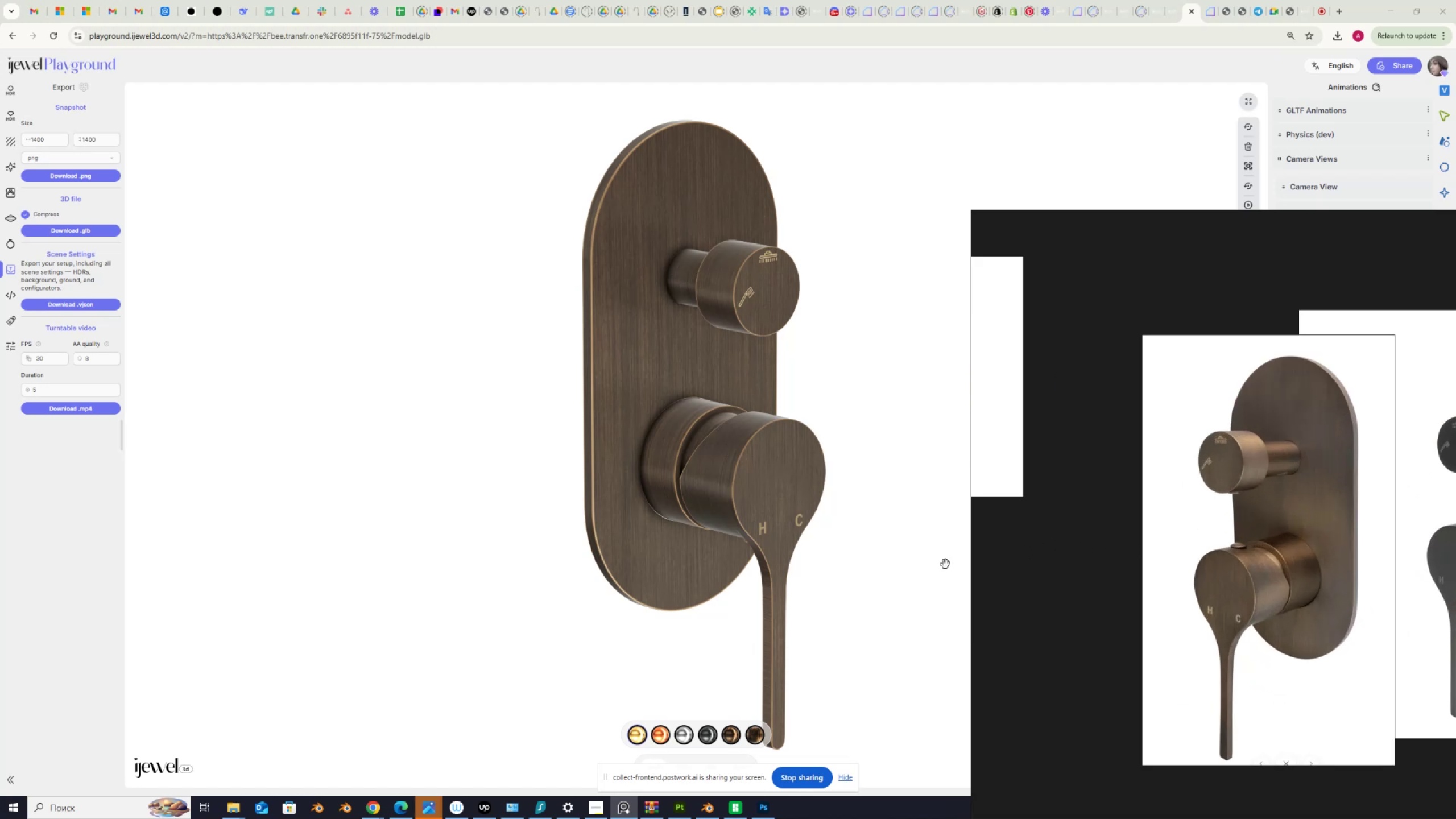 
scroll: coordinate [1376, 566], scroll_direction: down, amount: 6.0
 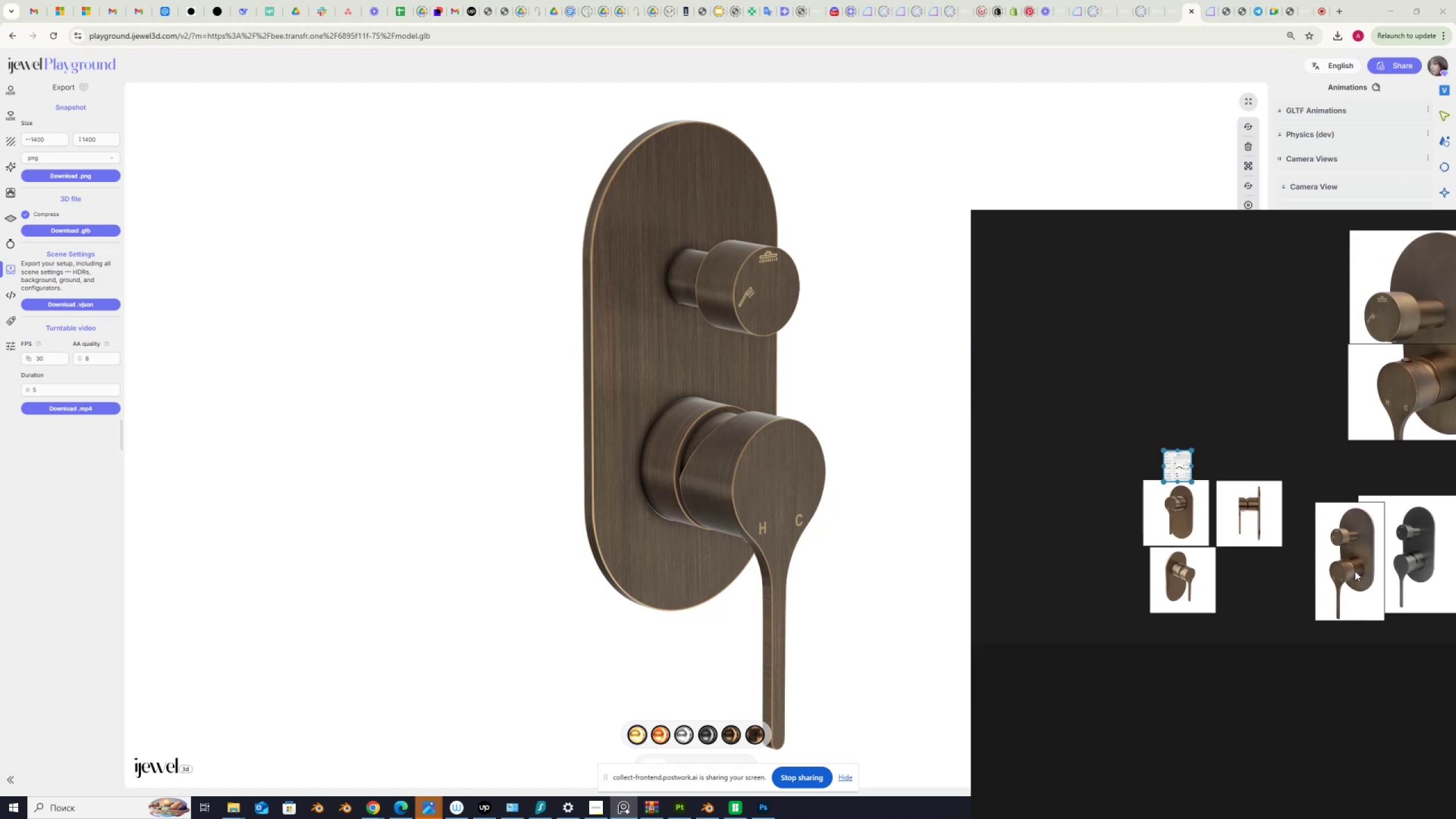 
scroll: coordinate [1265, 577], scroll_direction: up, amount: 4.0
 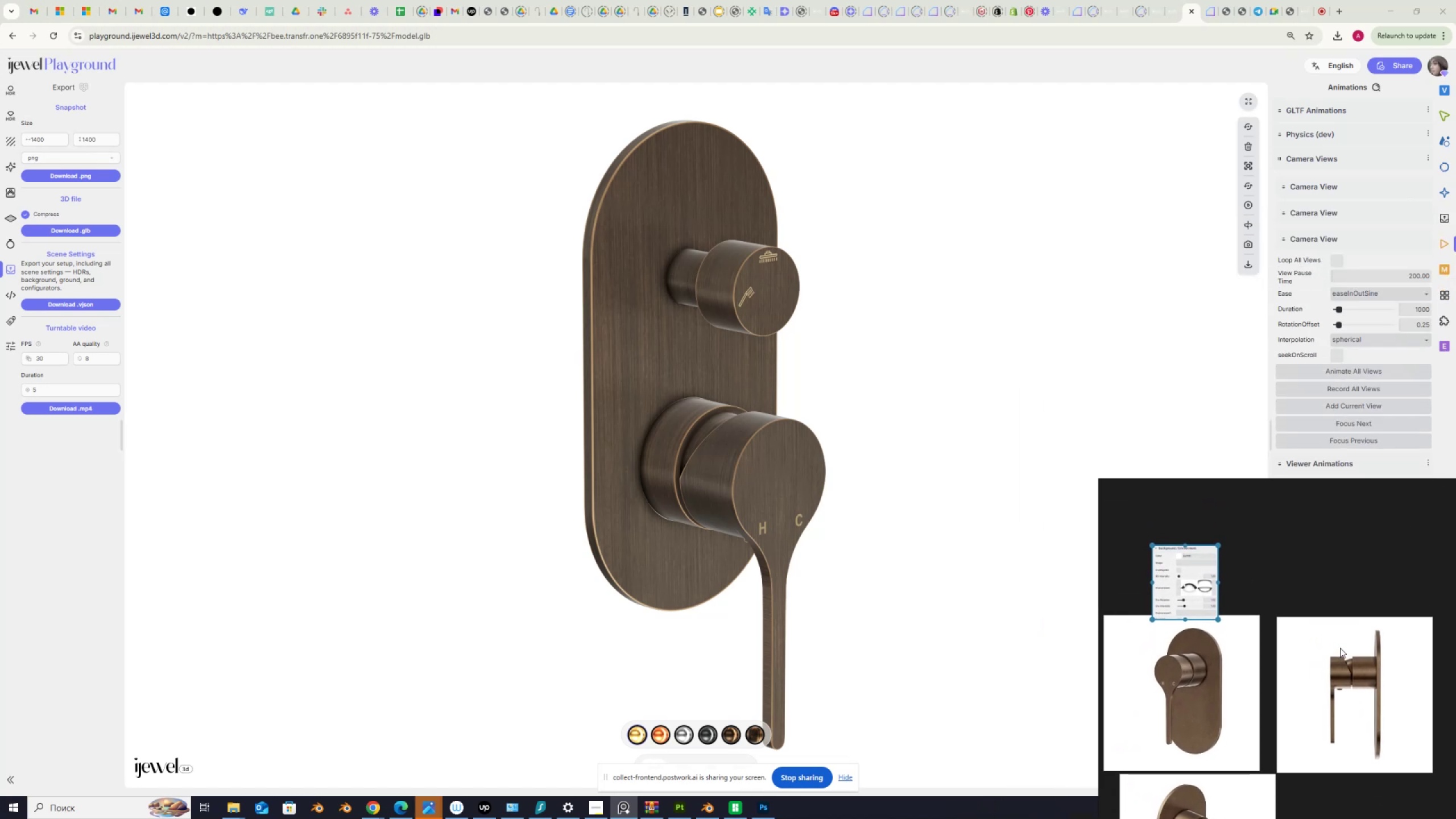 
wait(15.36)
 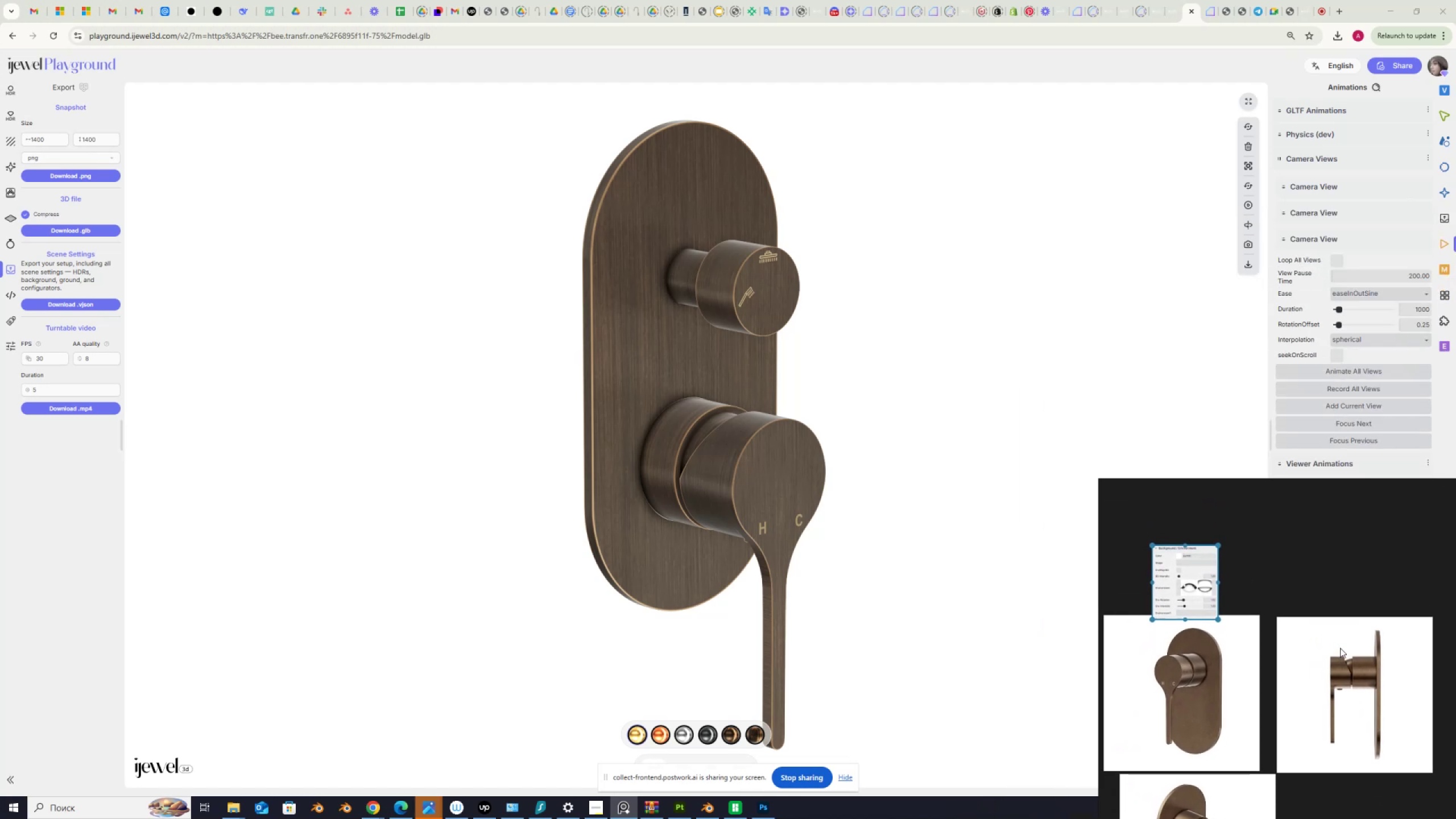 
scroll: coordinate [1223, 490], scroll_direction: down, amount: 9.0
 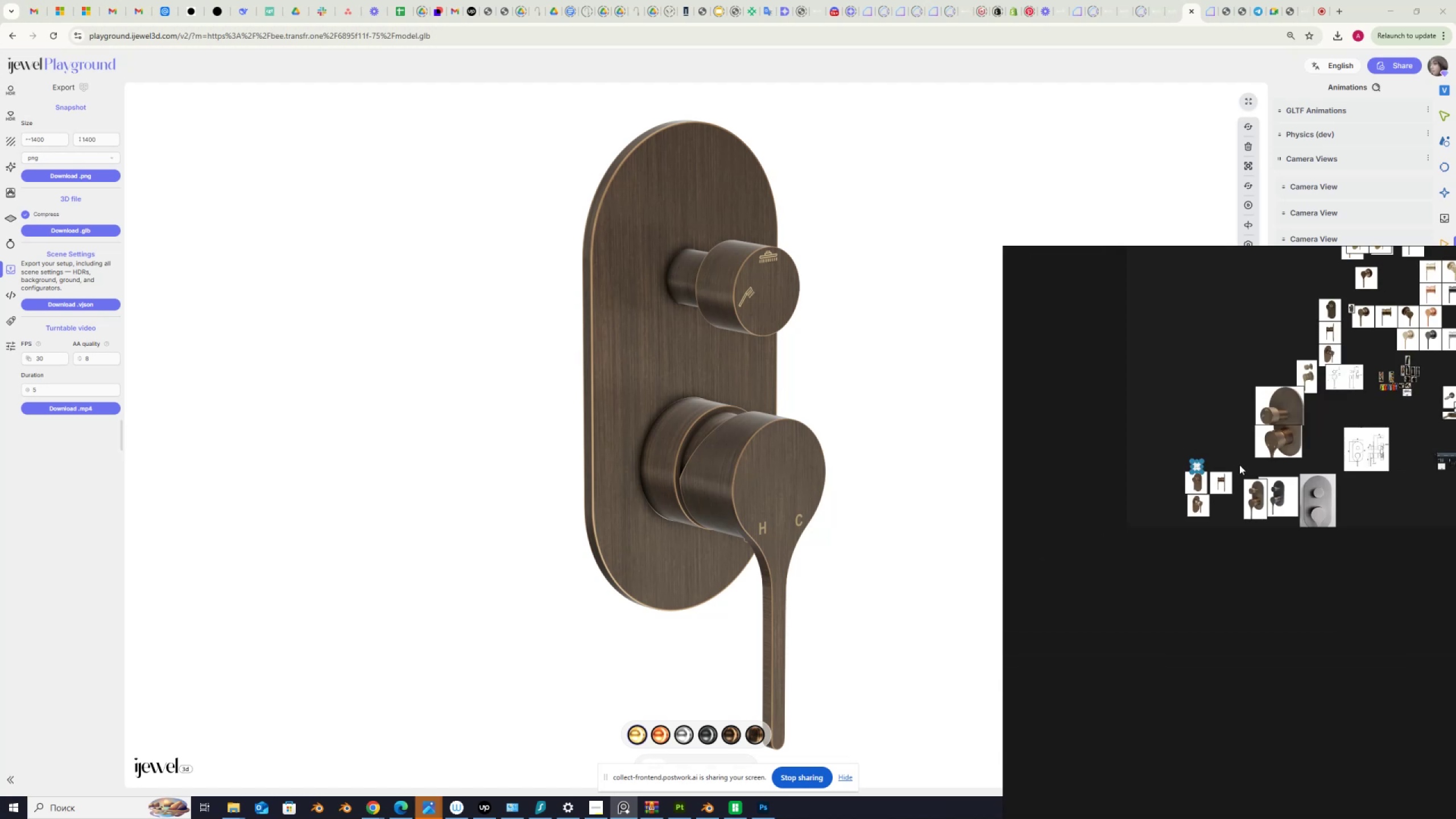 
scroll: coordinate [1413, 373], scroll_direction: up, amount: 10.0
 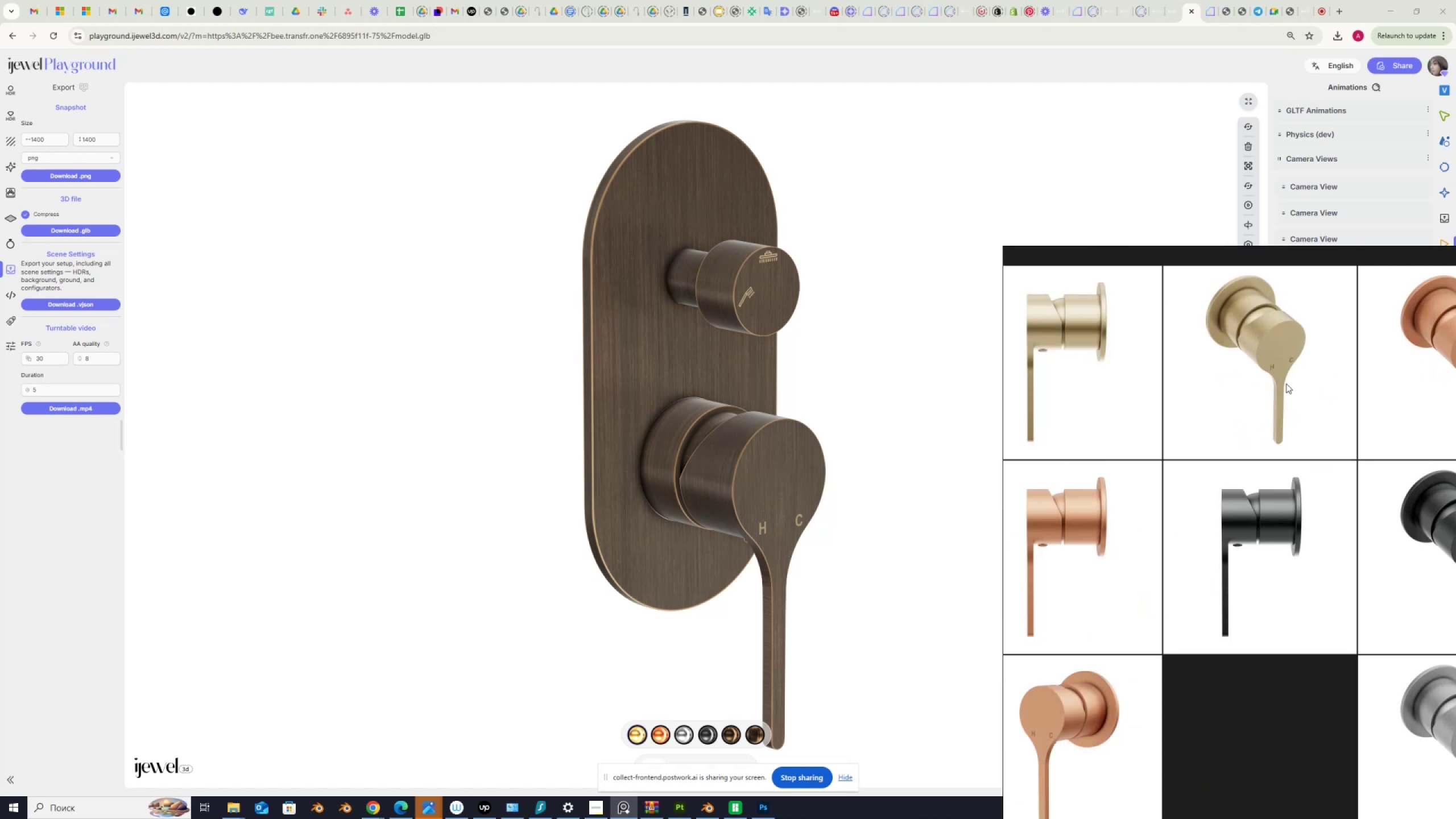 
scroll: coordinate [1286, 383], scroll_direction: down, amount: 1.0
 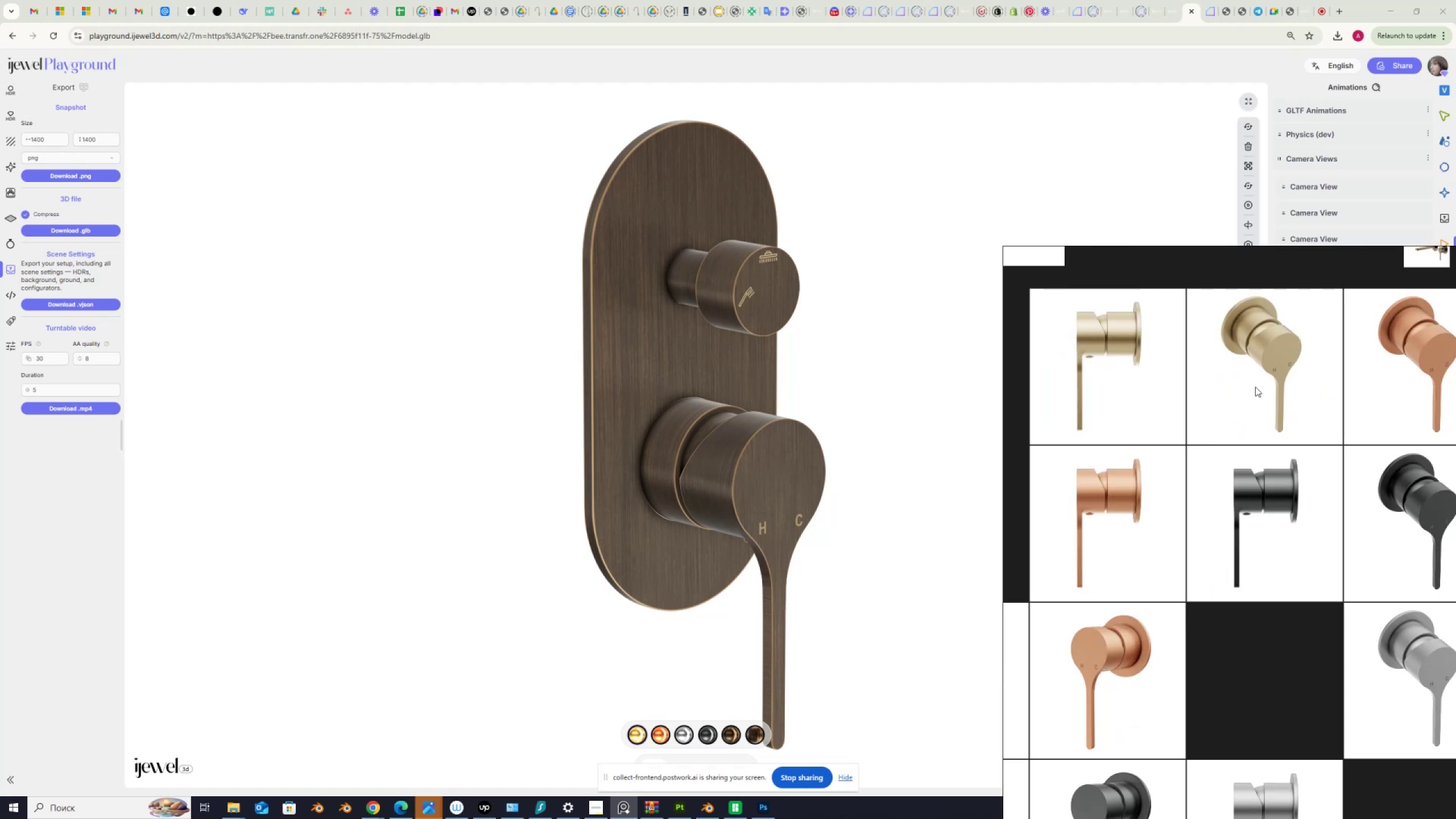 
scroll: coordinate [1314, 355], scroll_direction: none, amount: 0.0
 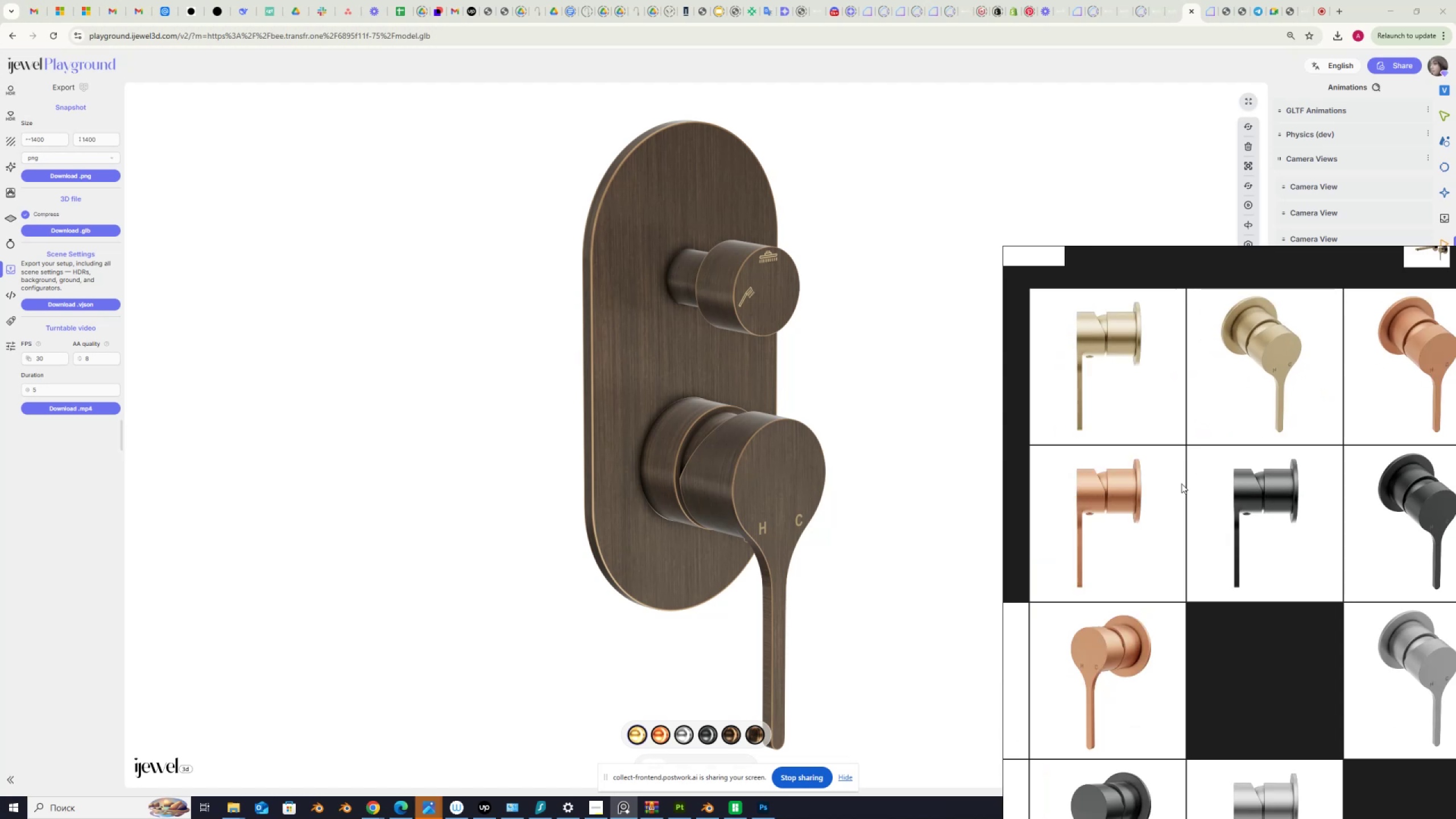 
scroll: coordinate [1174, 510], scroll_direction: down, amount: 4.0
 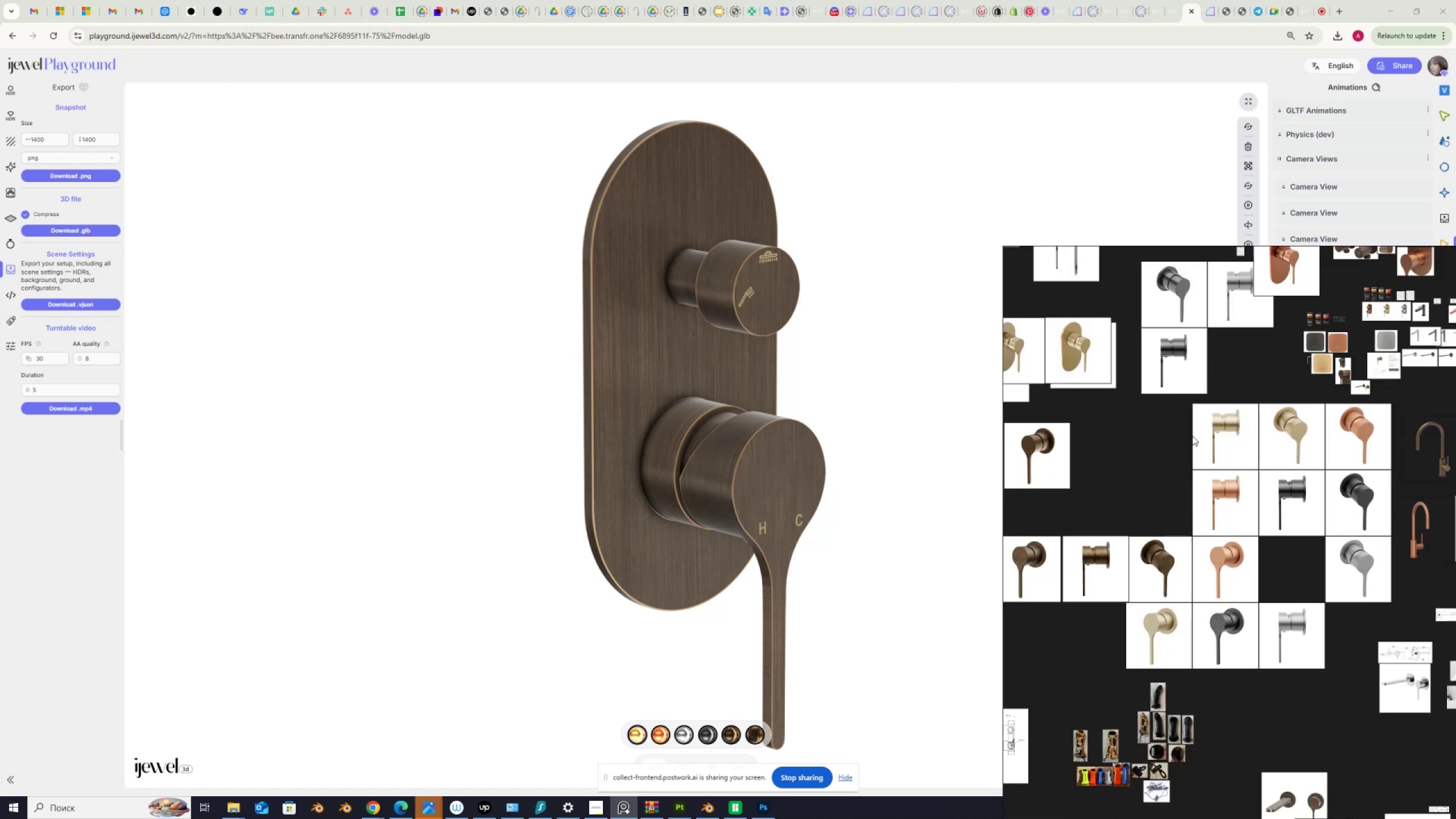 
left_click_drag(start_coordinate=[1192, 429], to_coordinate=[1195, 446])
 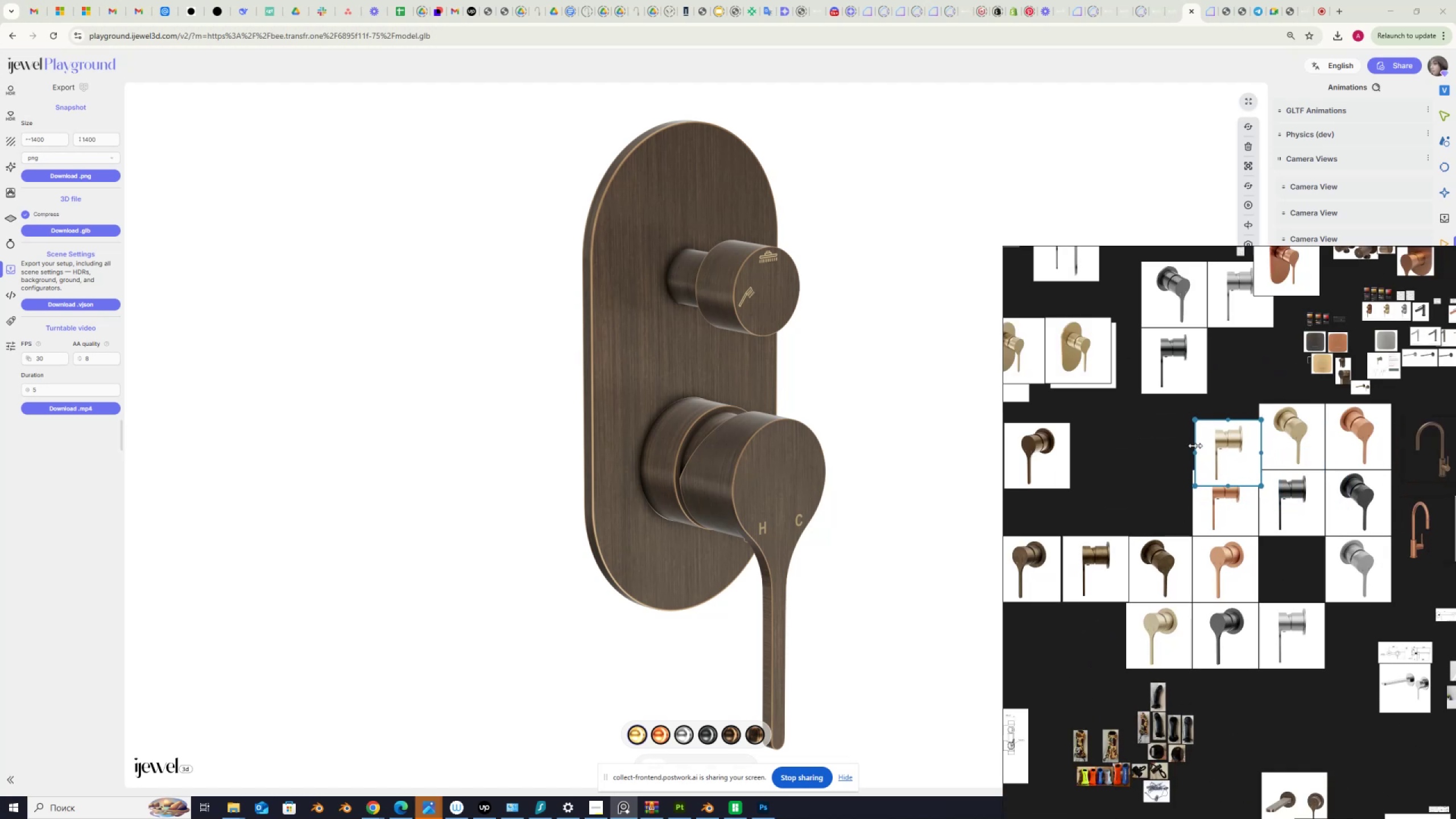 
key(Delete)
 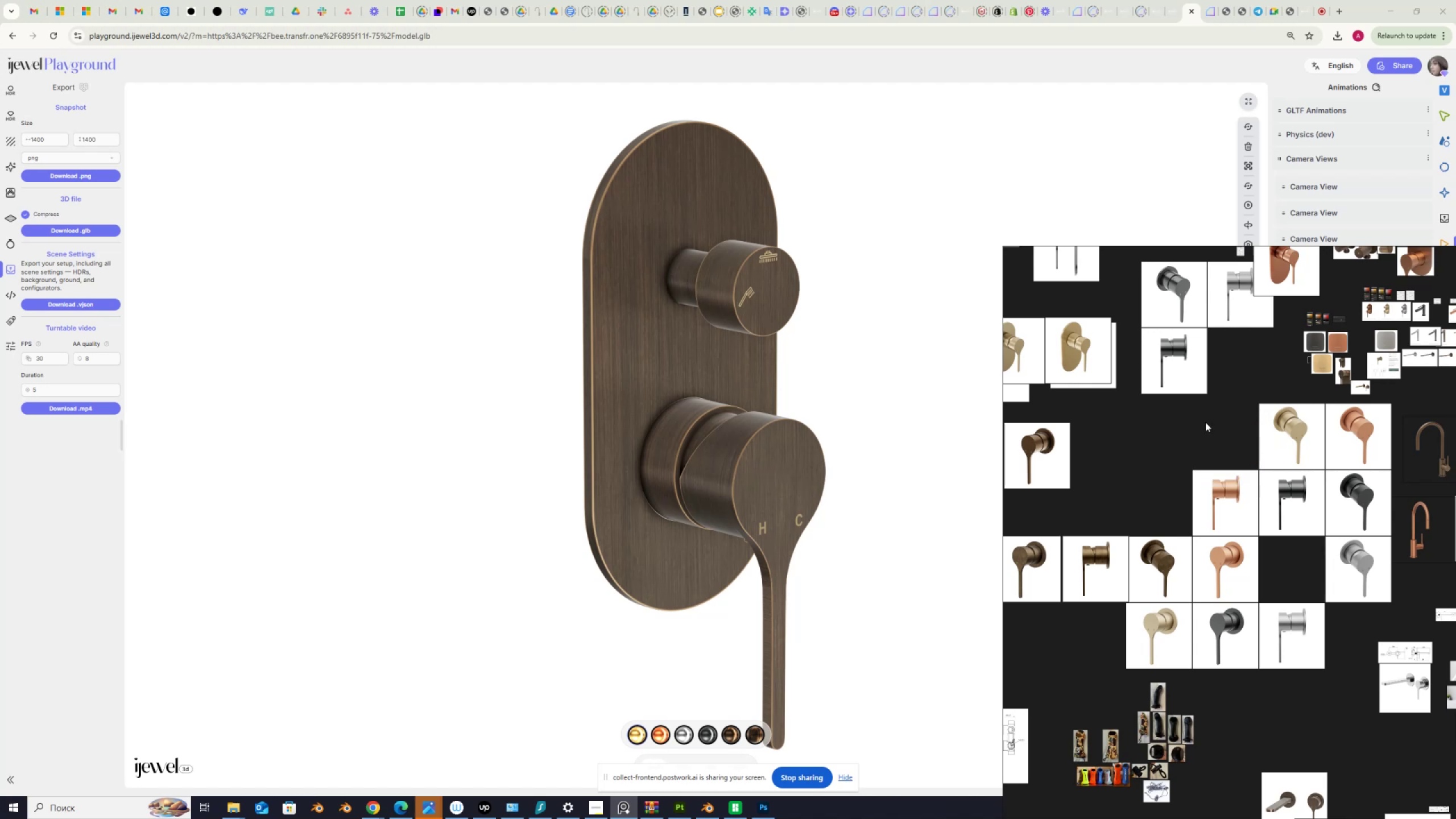 
left_click_drag(start_coordinate=[1205, 422], to_coordinate=[1360, 507])
 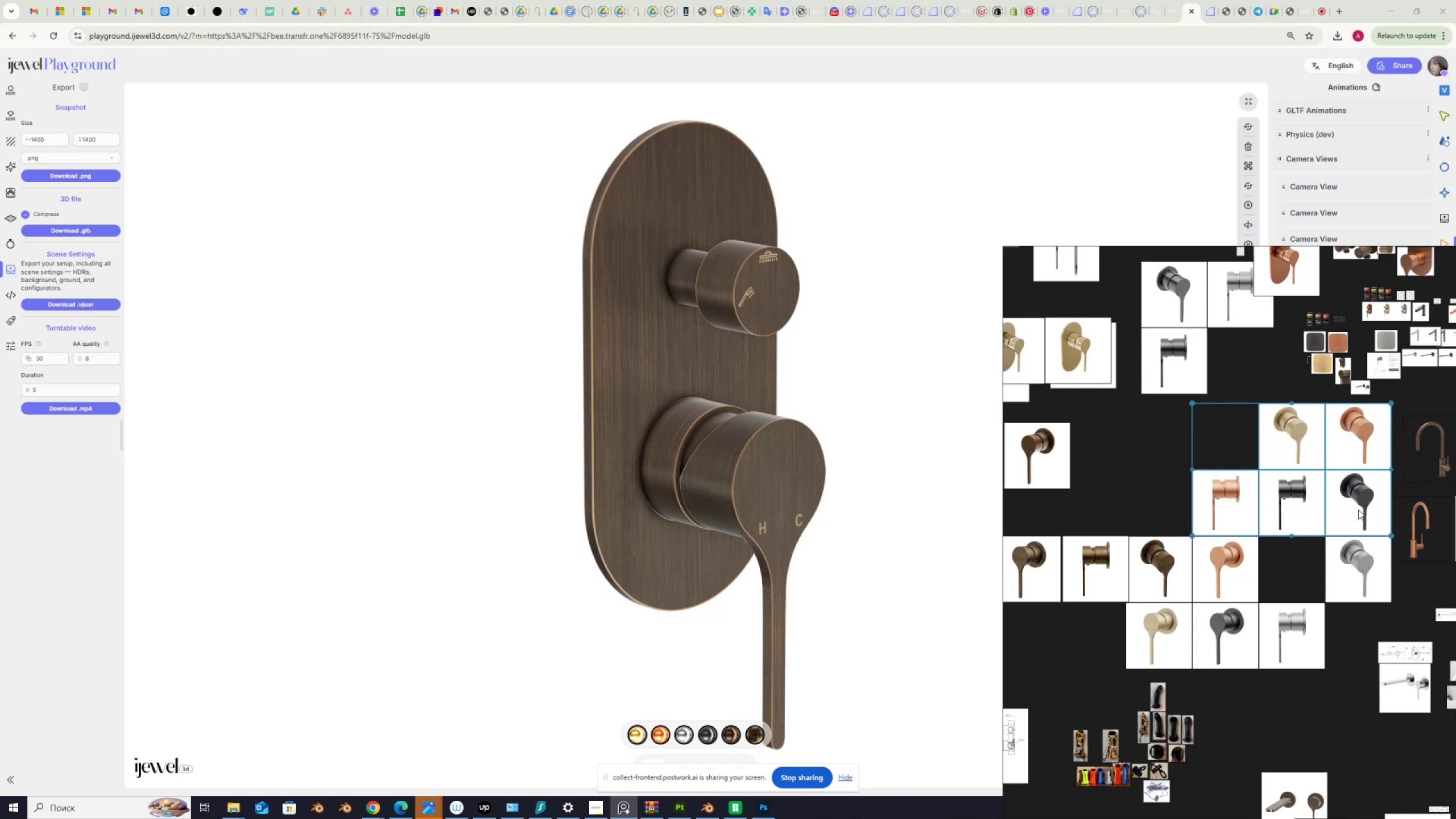 
key(Delete)
 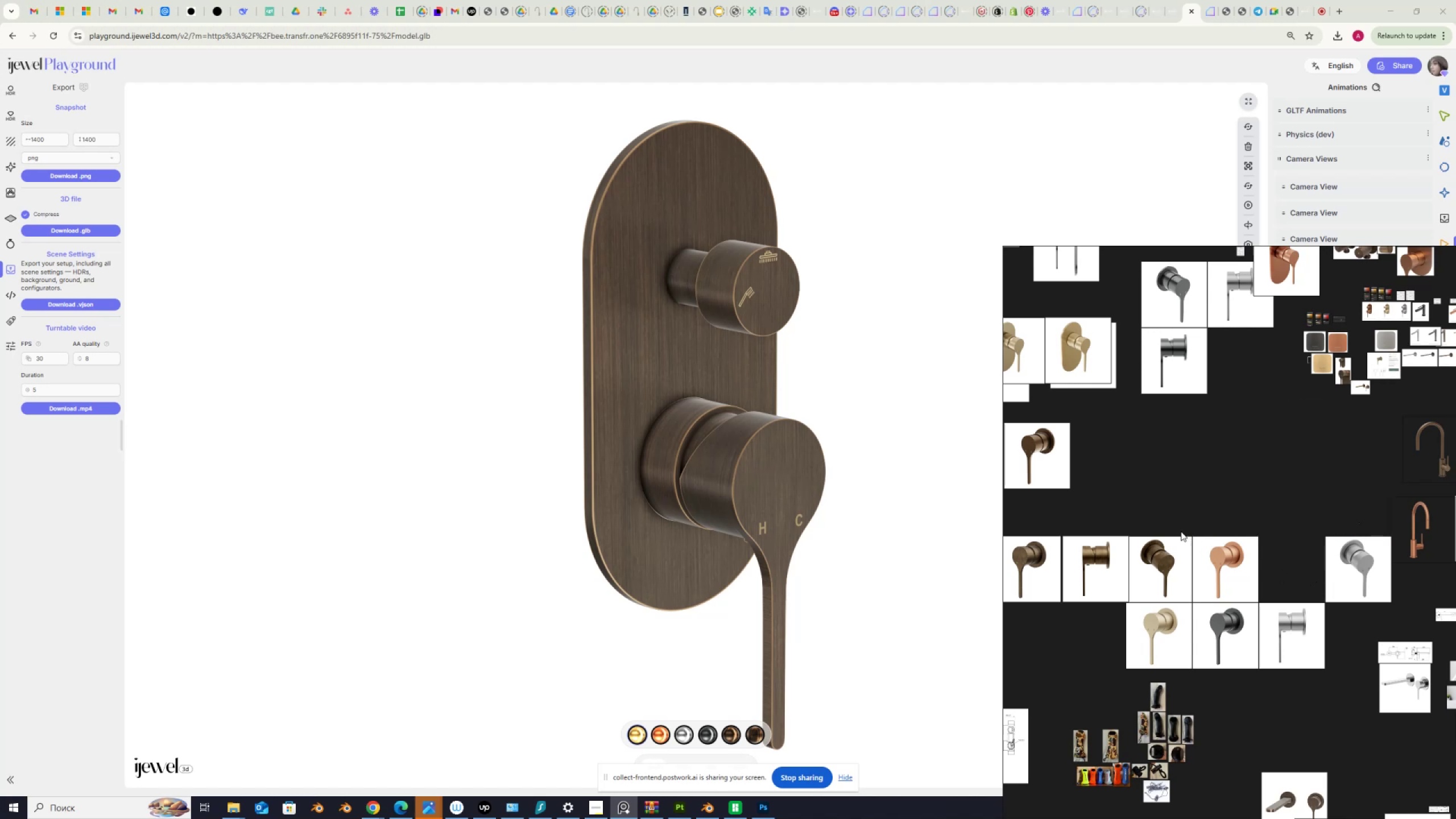 
left_click_drag(start_coordinate=[1138, 520], to_coordinate=[1337, 627])
 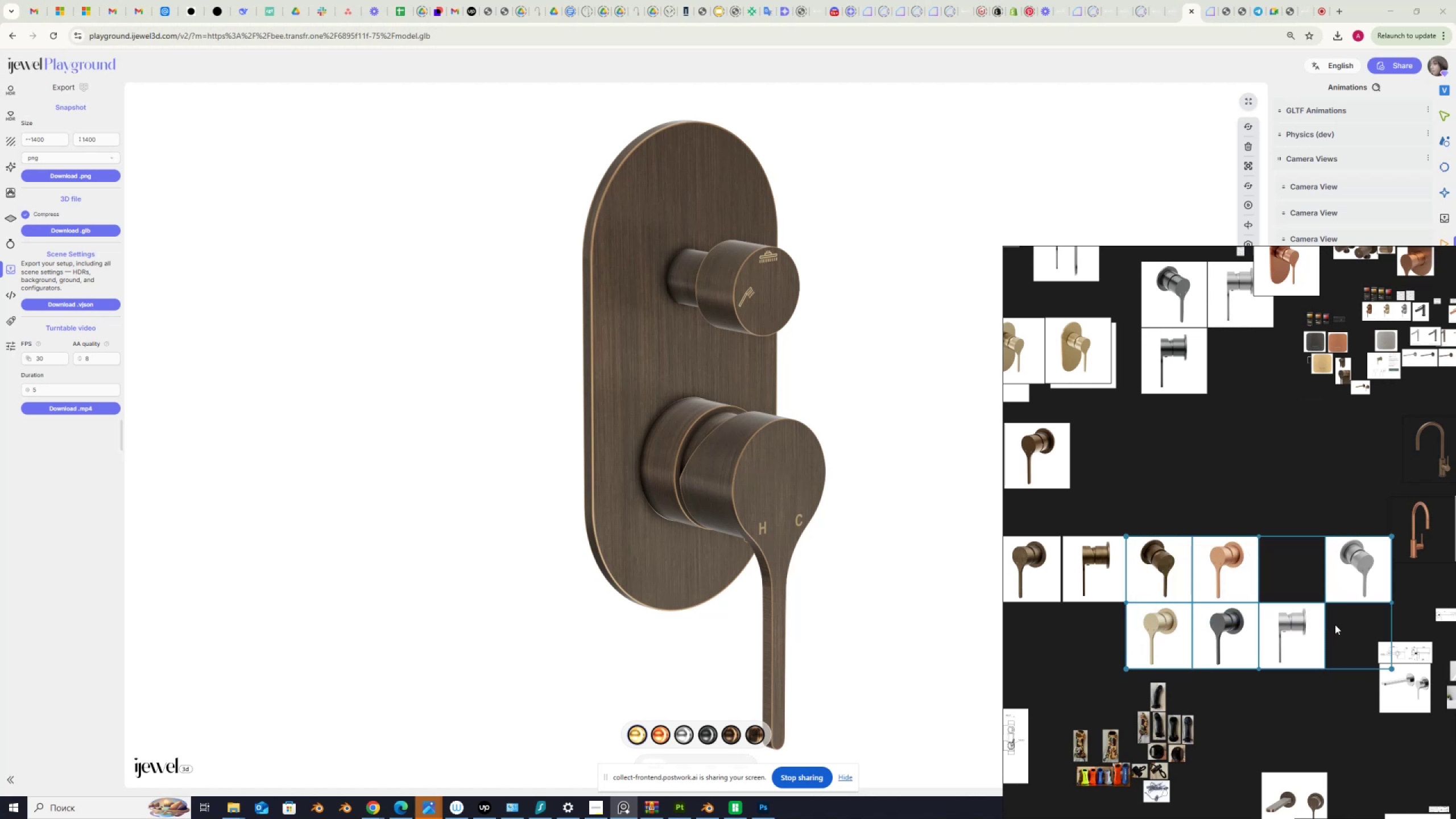 
key(Delete)
 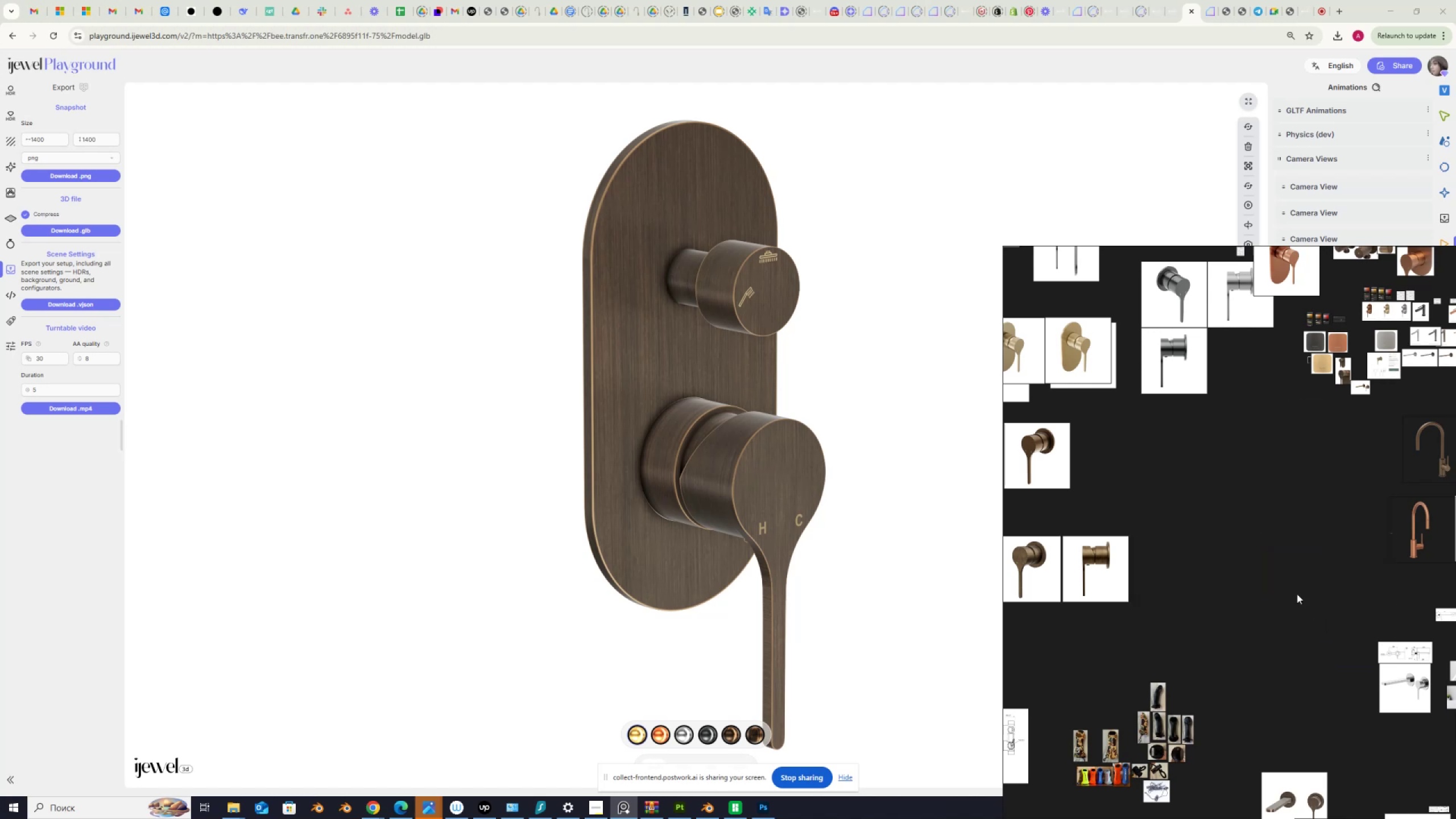 
scroll: coordinate [1103, 541], scroll_direction: up, amount: 3.0
 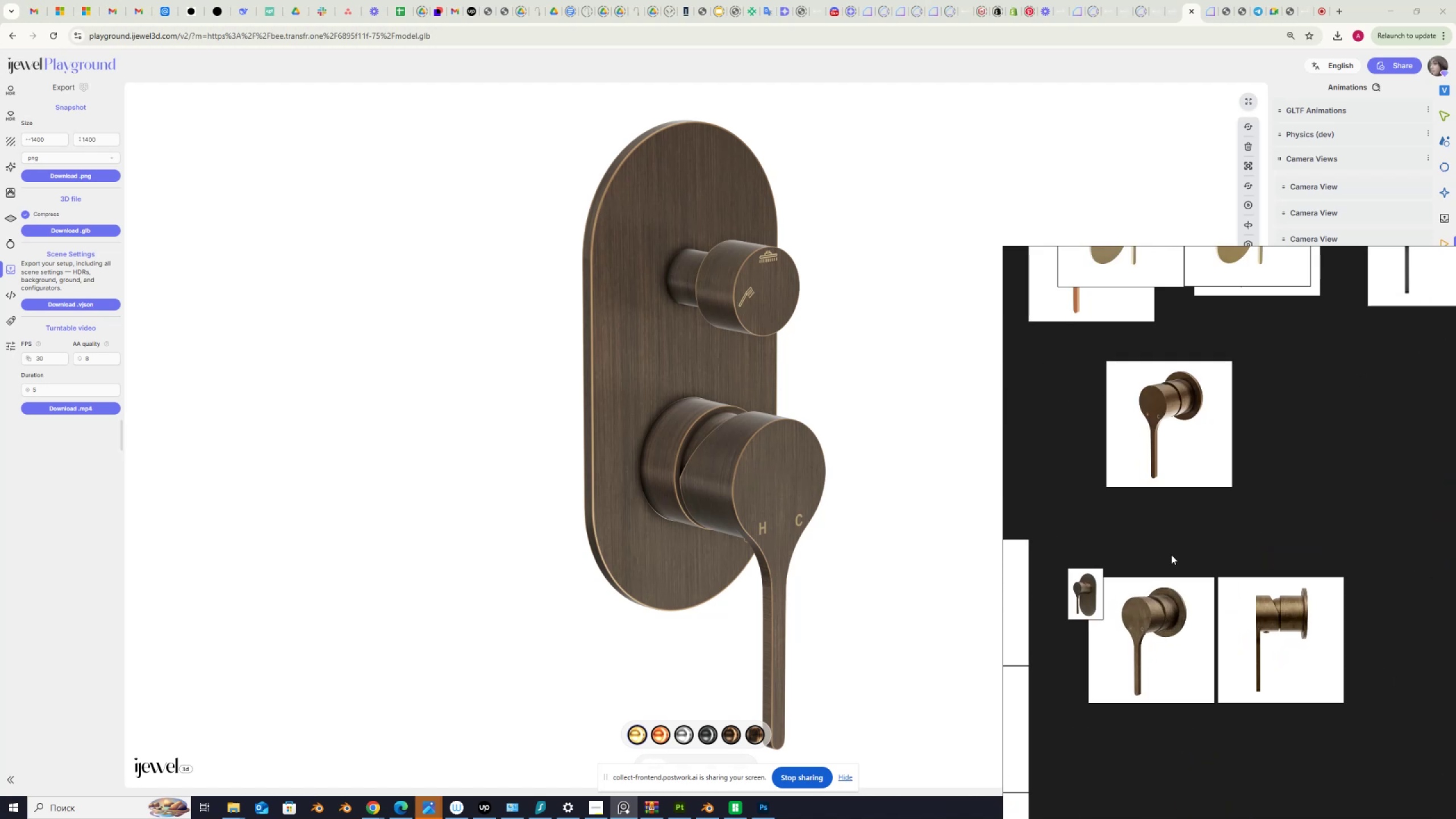 
left_click_drag(start_coordinate=[1171, 554], to_coordinate=[1276, 619])
 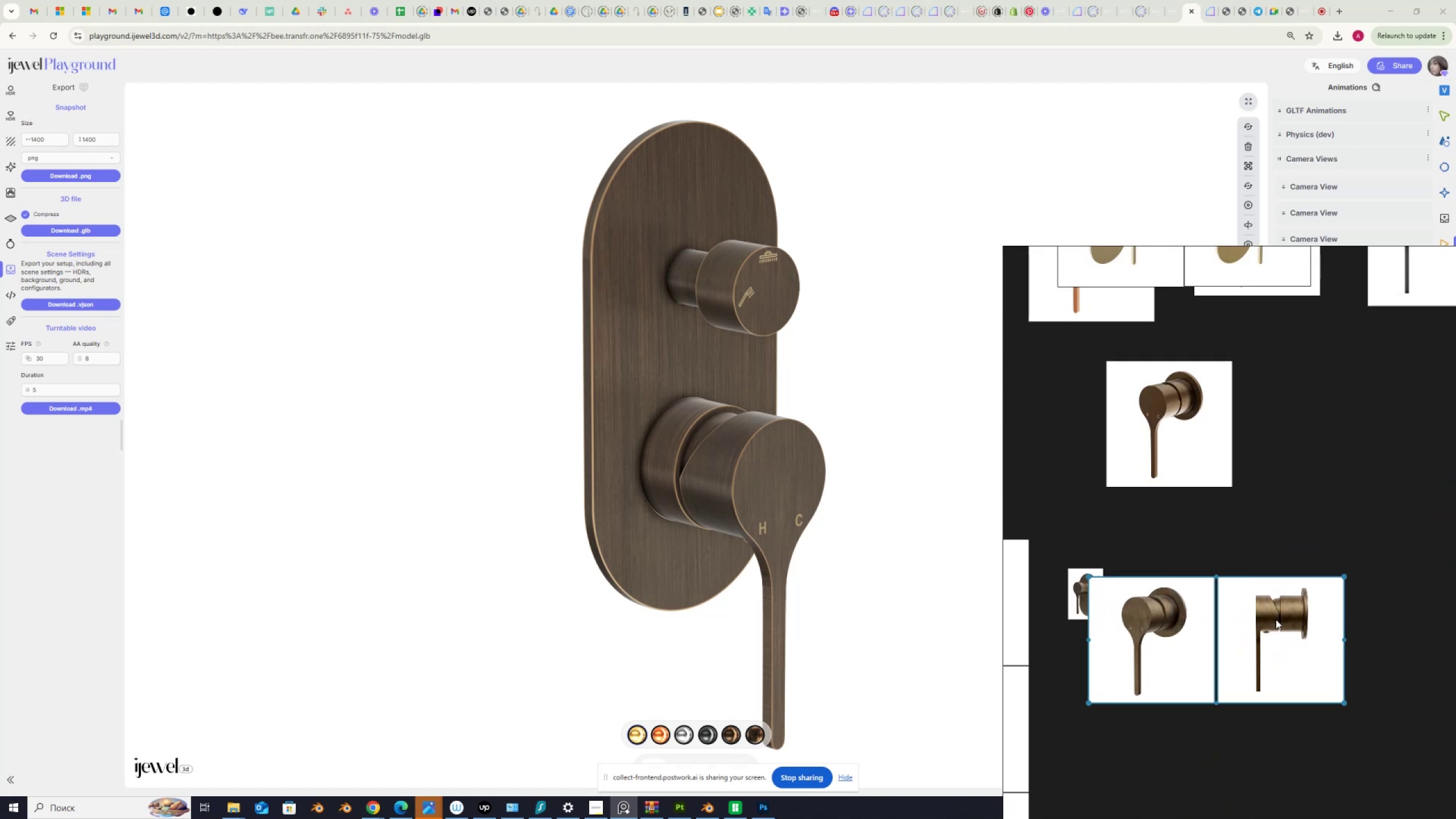 
key(Delete)
 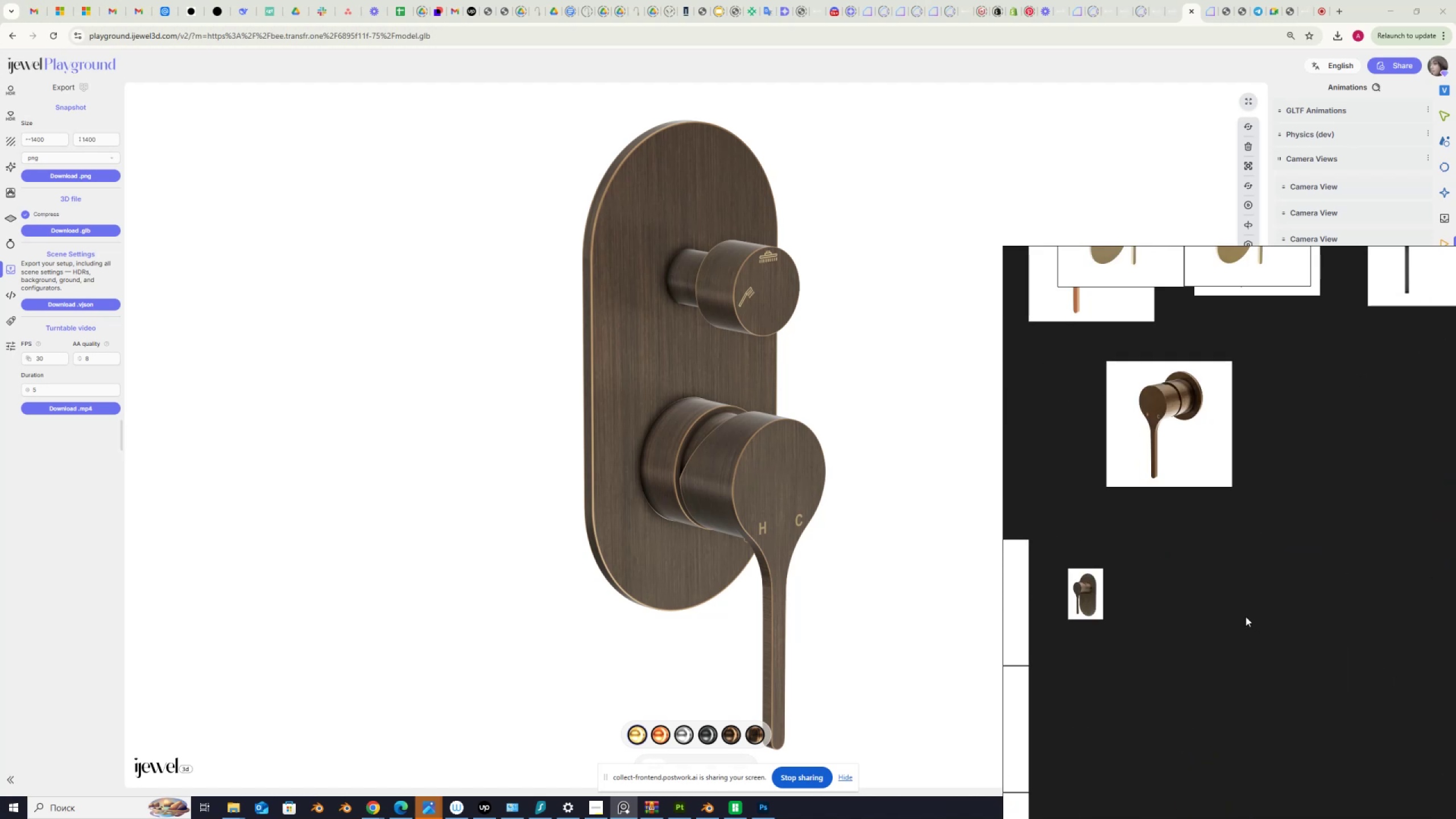 
scroll: coordinate [1082, 610], scroll_direction: up, amount: 1.0
 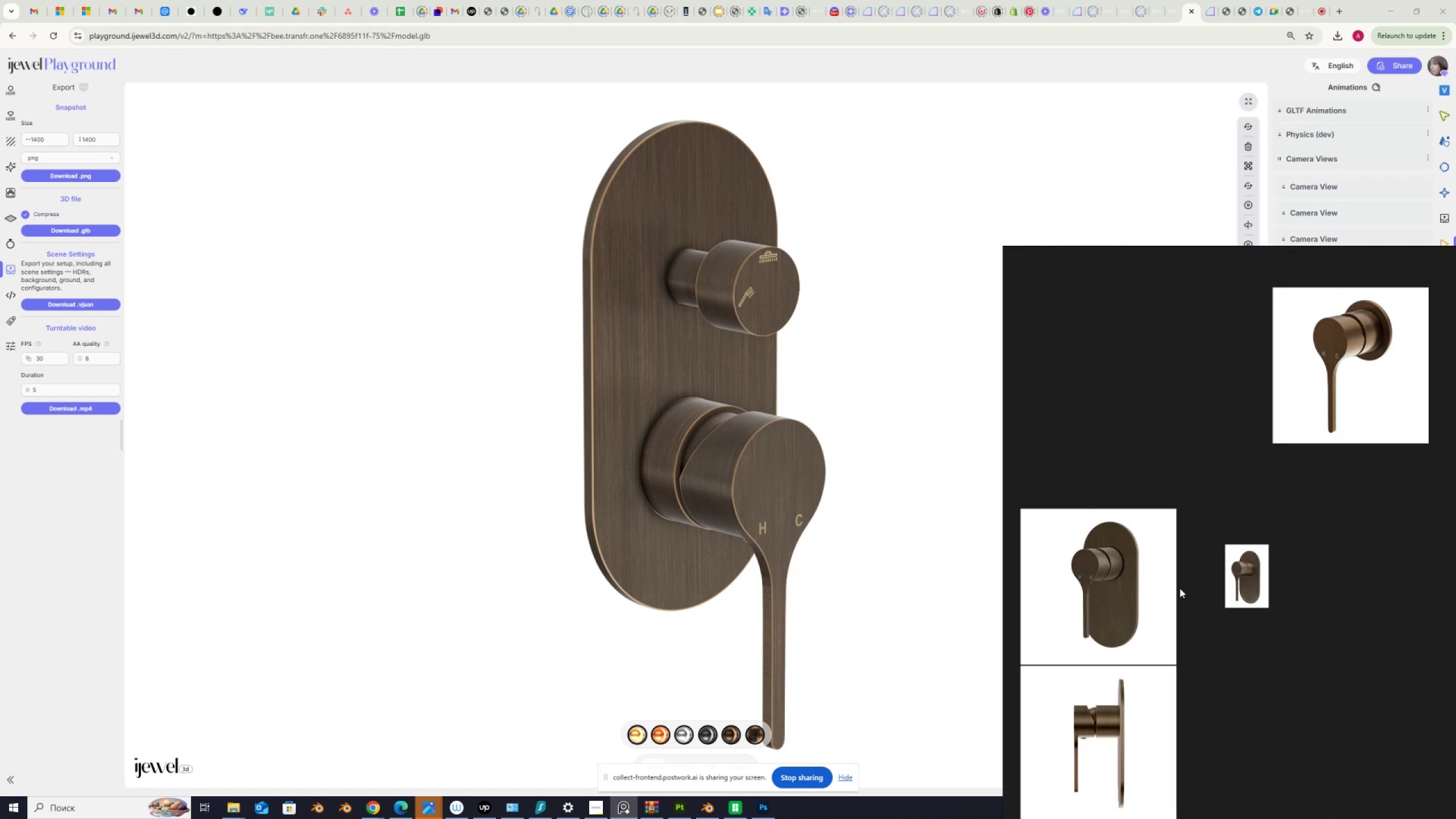 
scroll: coordinate [1173, 680], scroll_direction: none, amount: 0.0
 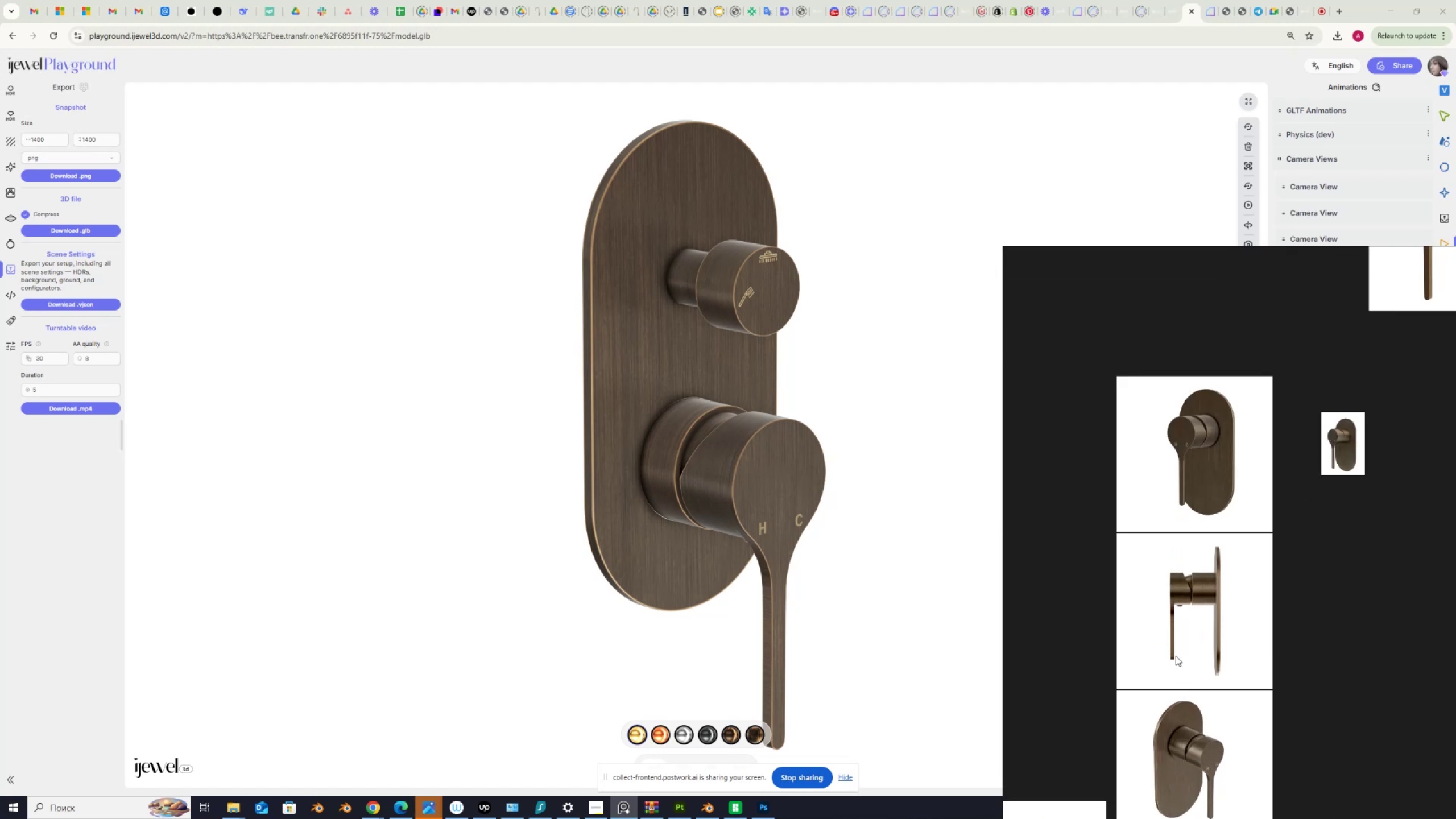 
scroll: coordinate [1139, 646], scroll_direction: down, amount: 9.0
 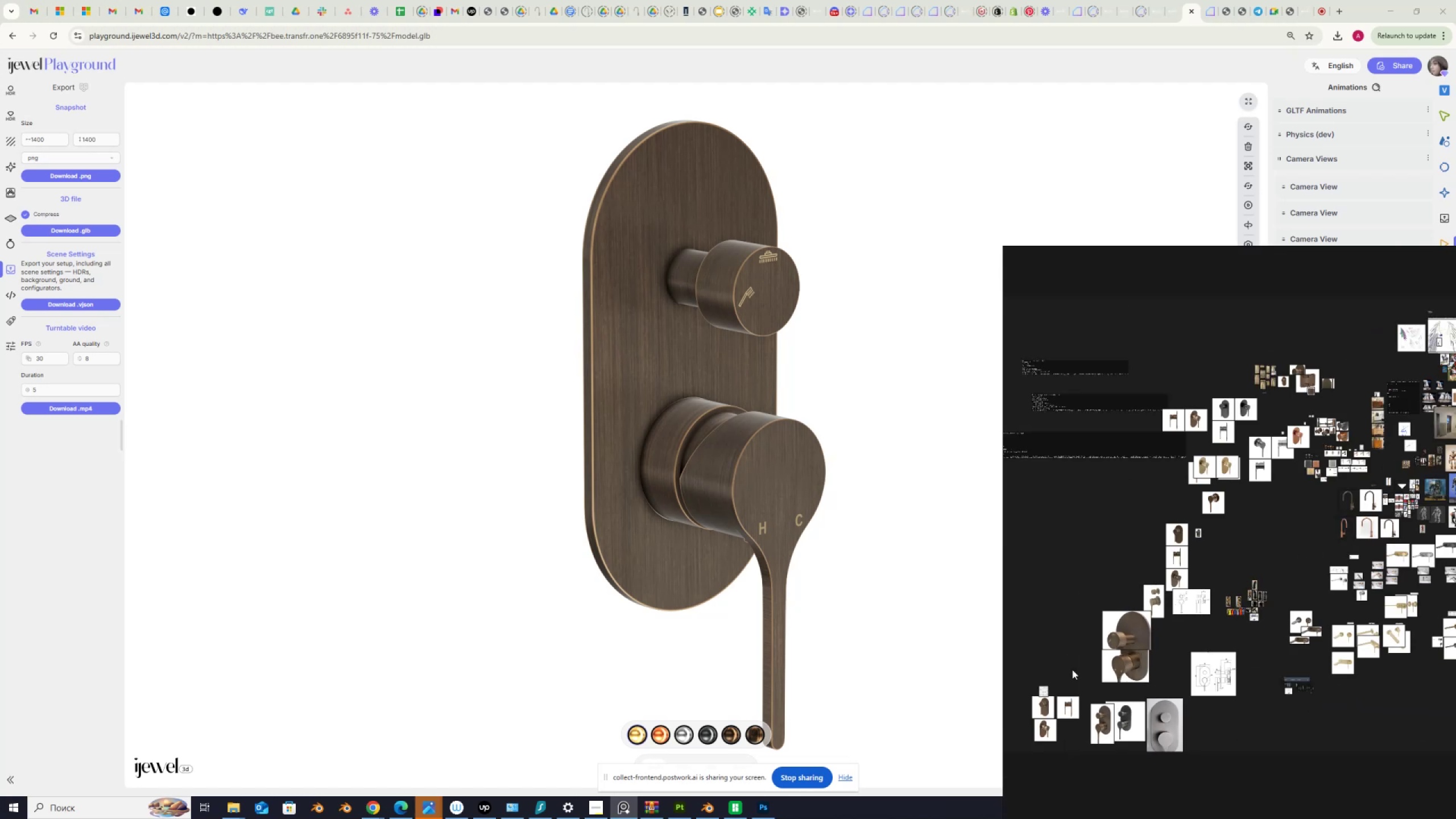 
scroll: coordinate [1016, 704], scroll_direction: up, amount: 3.0
 